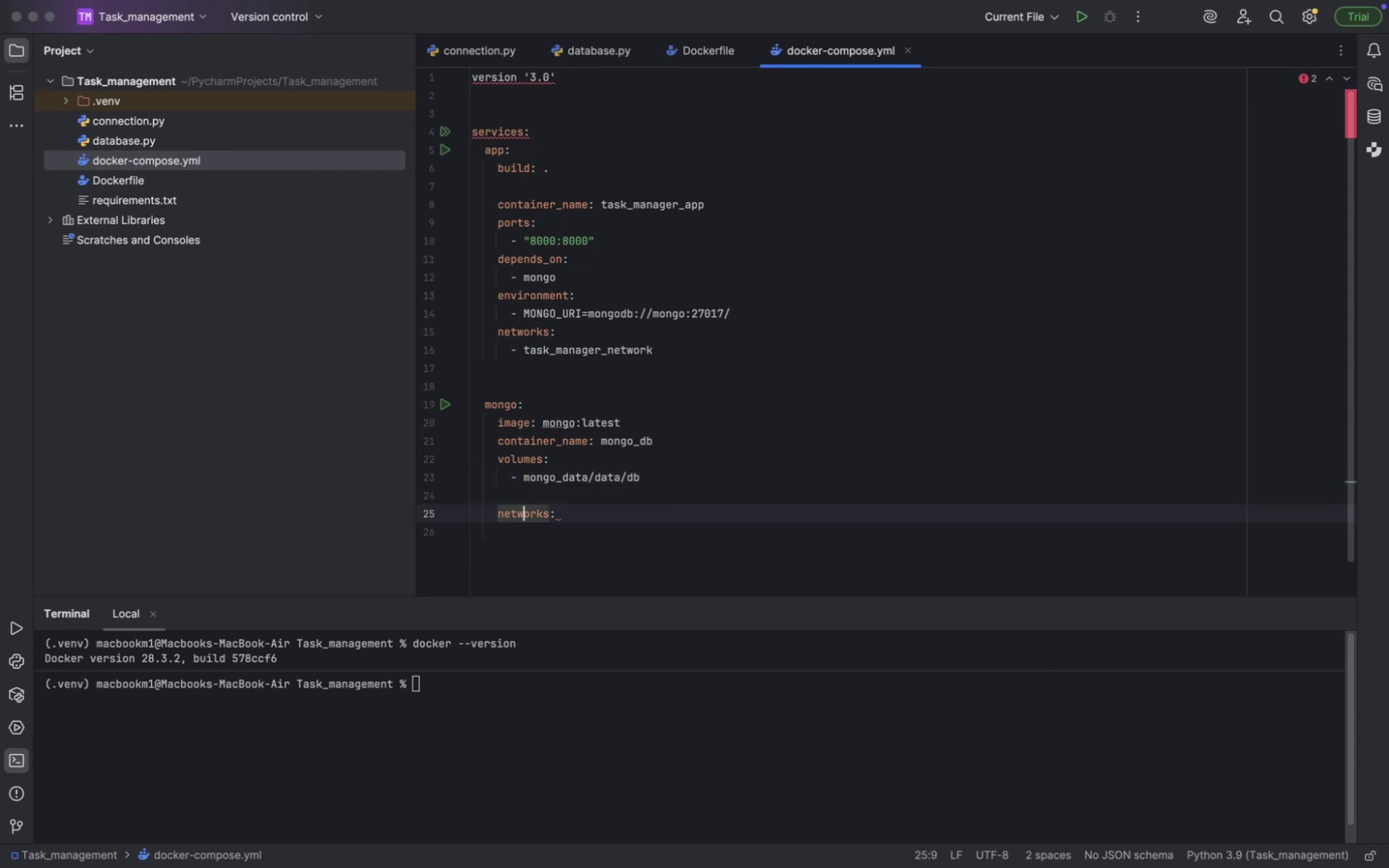 
key(ArrowDown)
 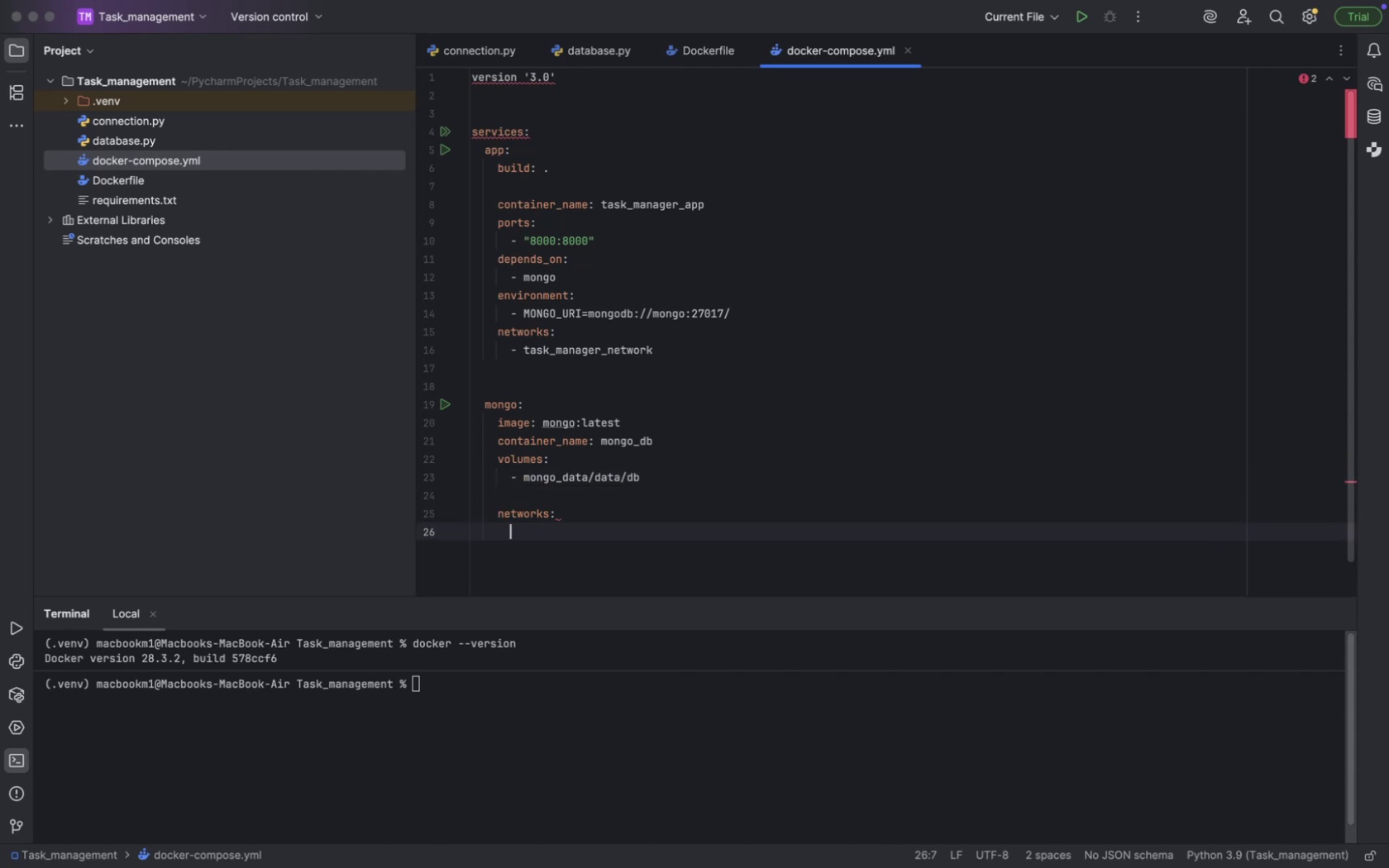 
key(Minus)
 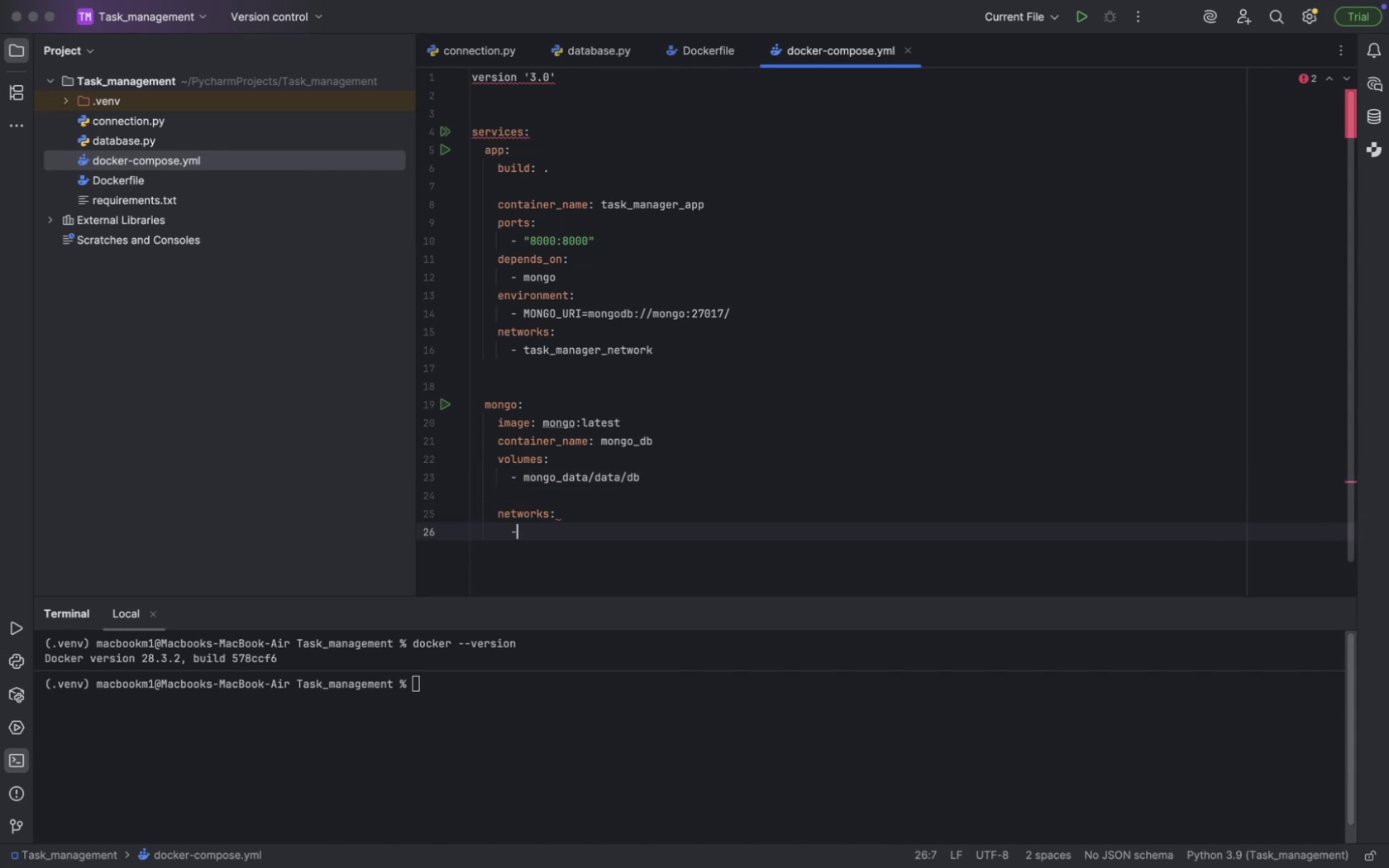 
key(Space)
 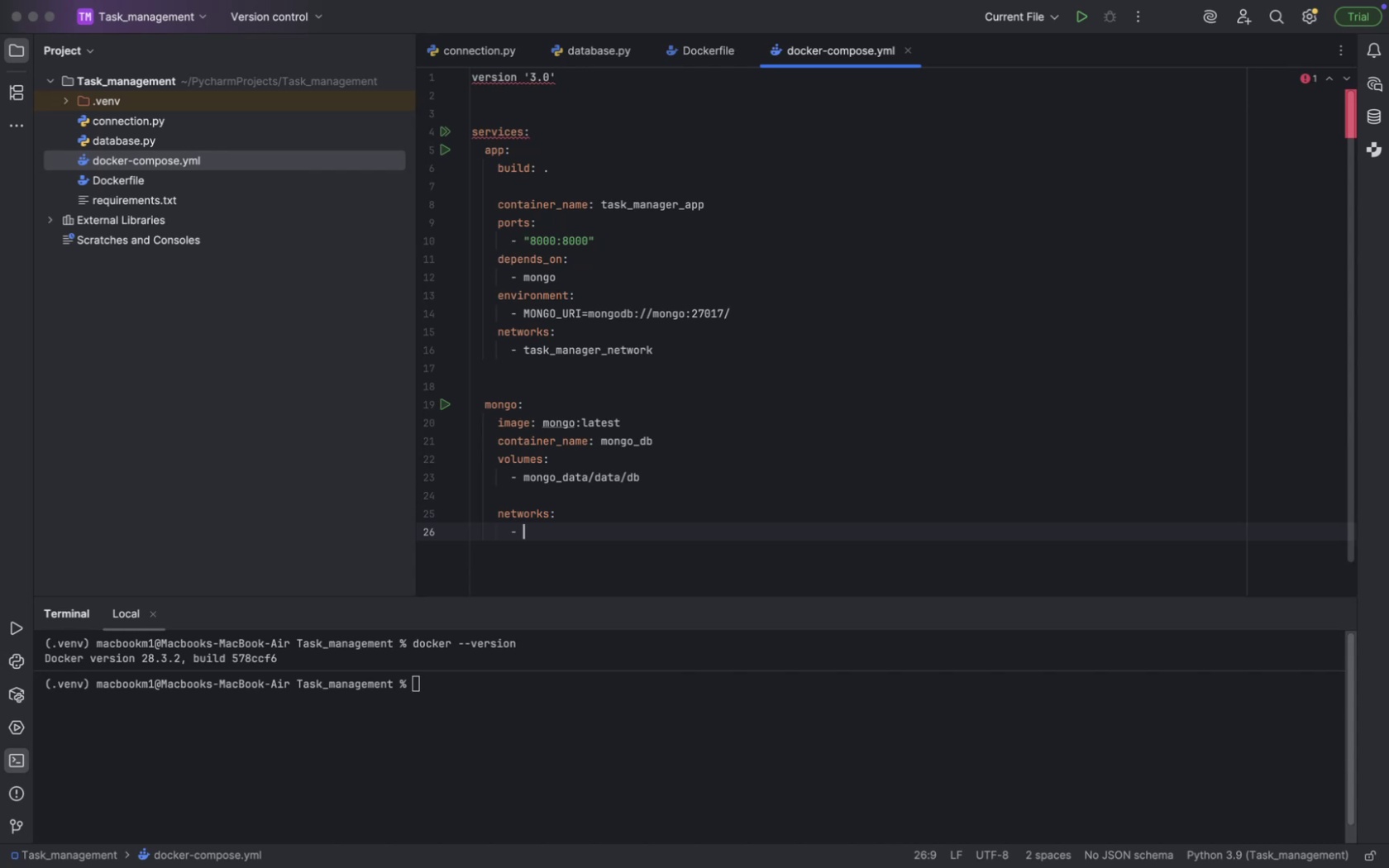 
type(task_manager_netwoek)
key(Backspace)
key(Backspace)
type(rk)
 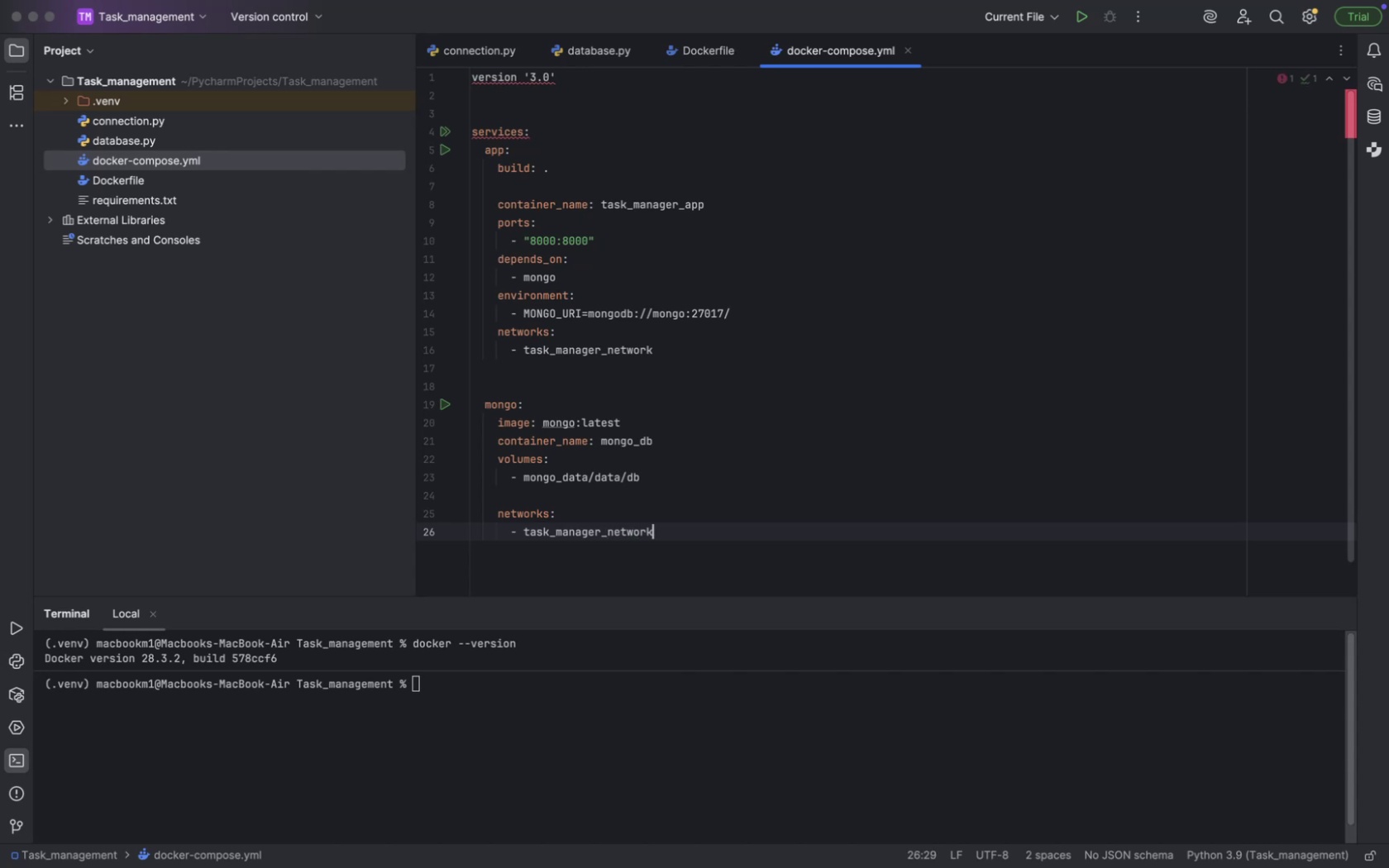 
key(Enter)
 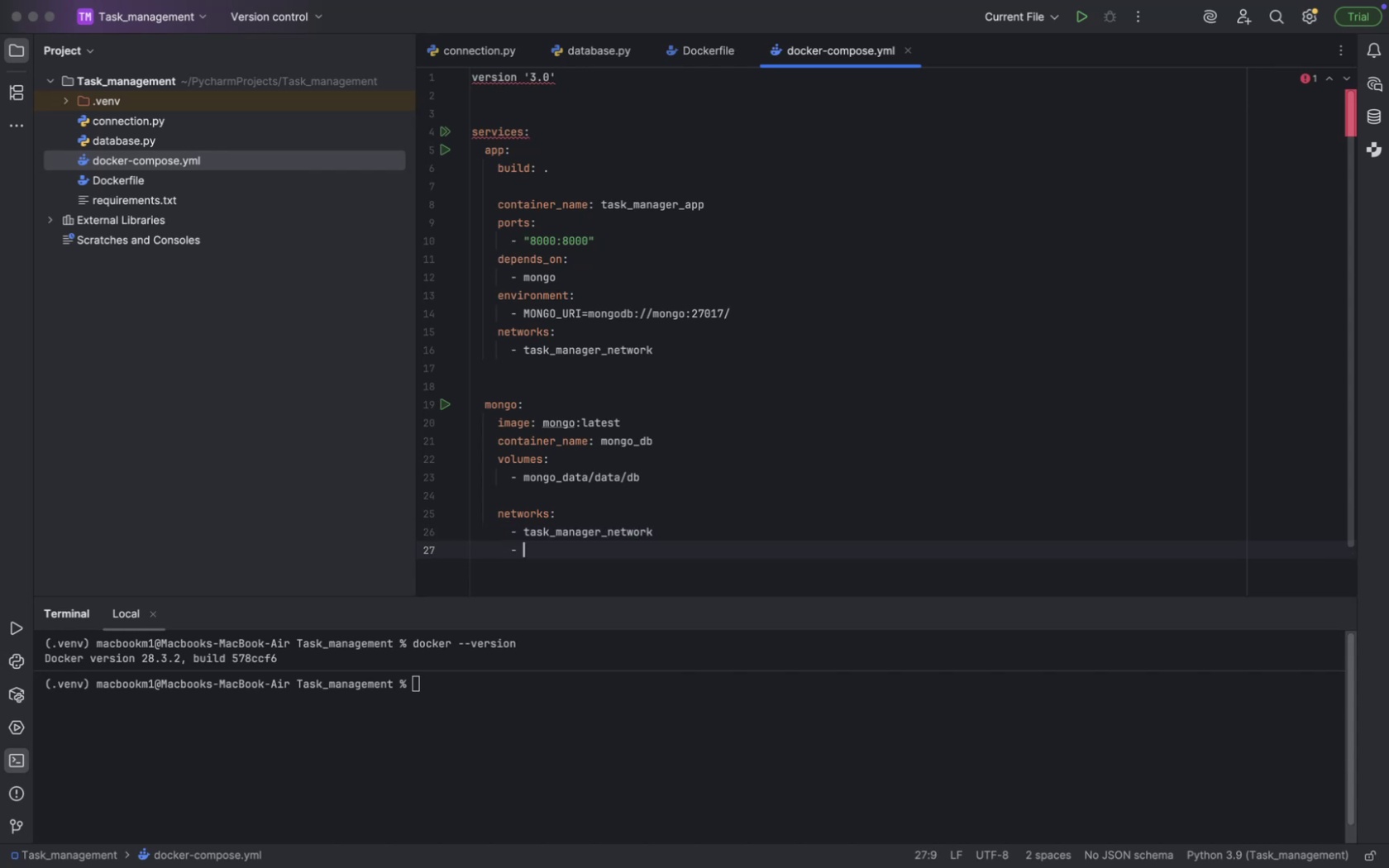 
key(Enter)
 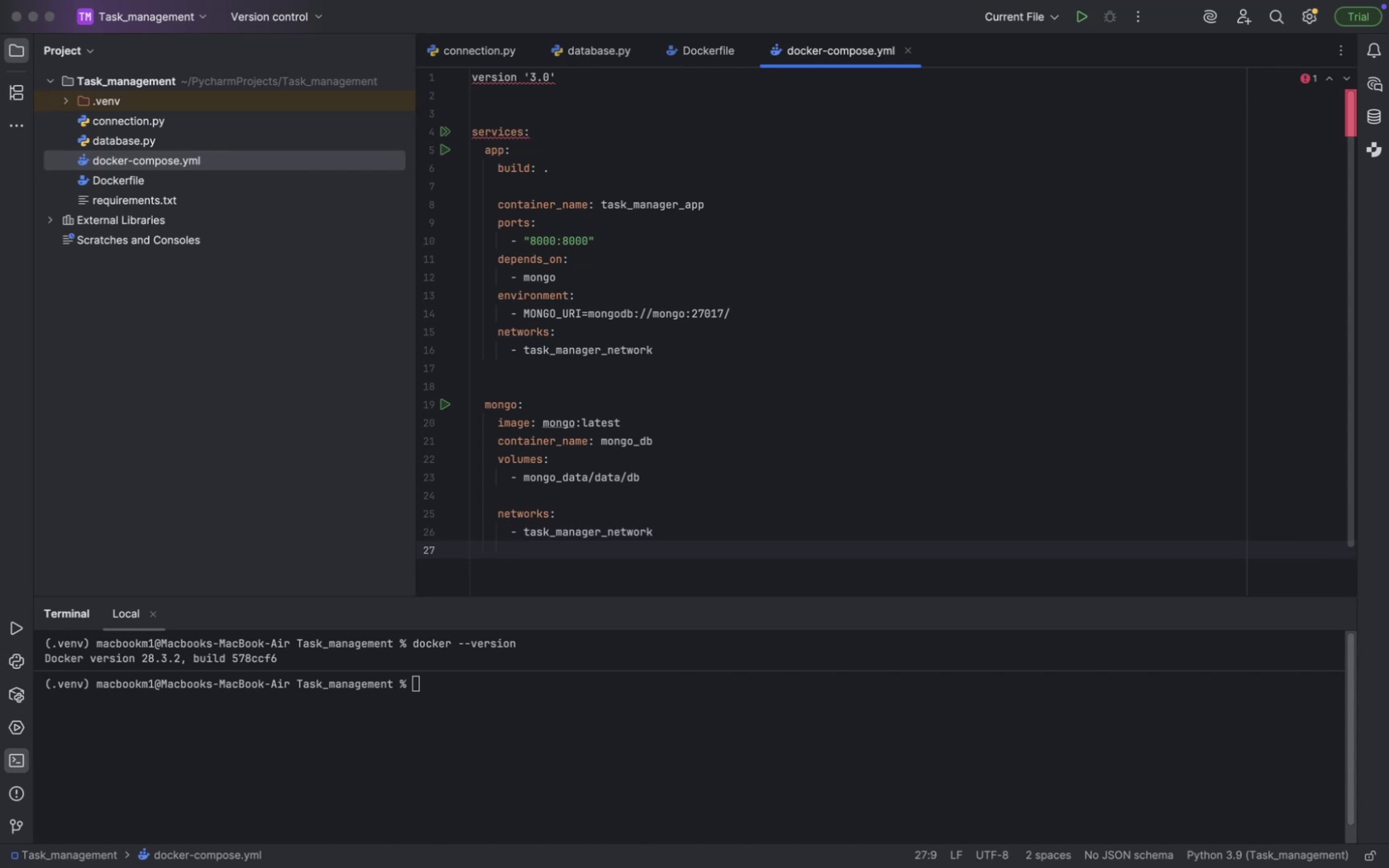 
hold_key(key=ShiftLeft, duration=0.39)
 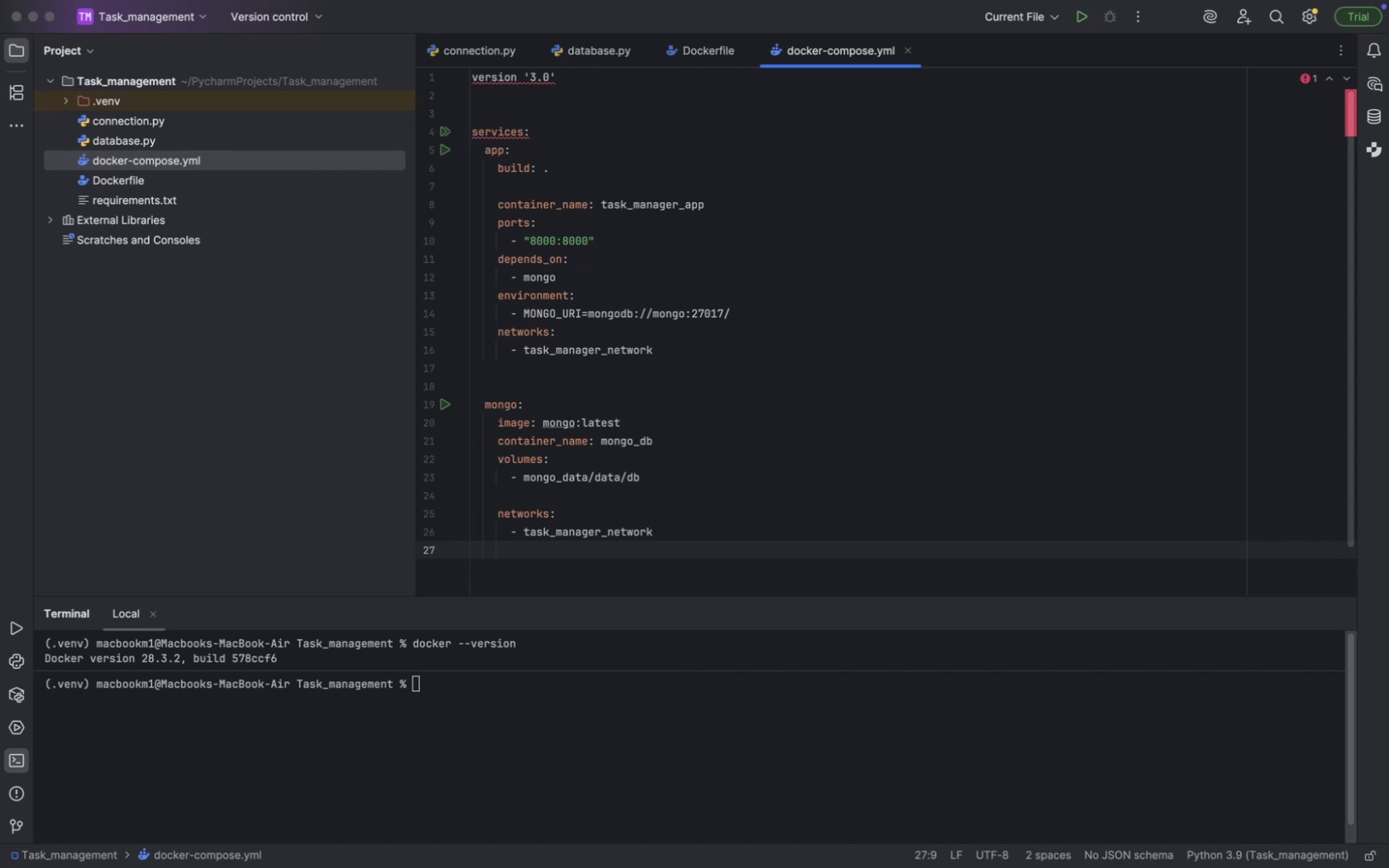 
key(Enter)
 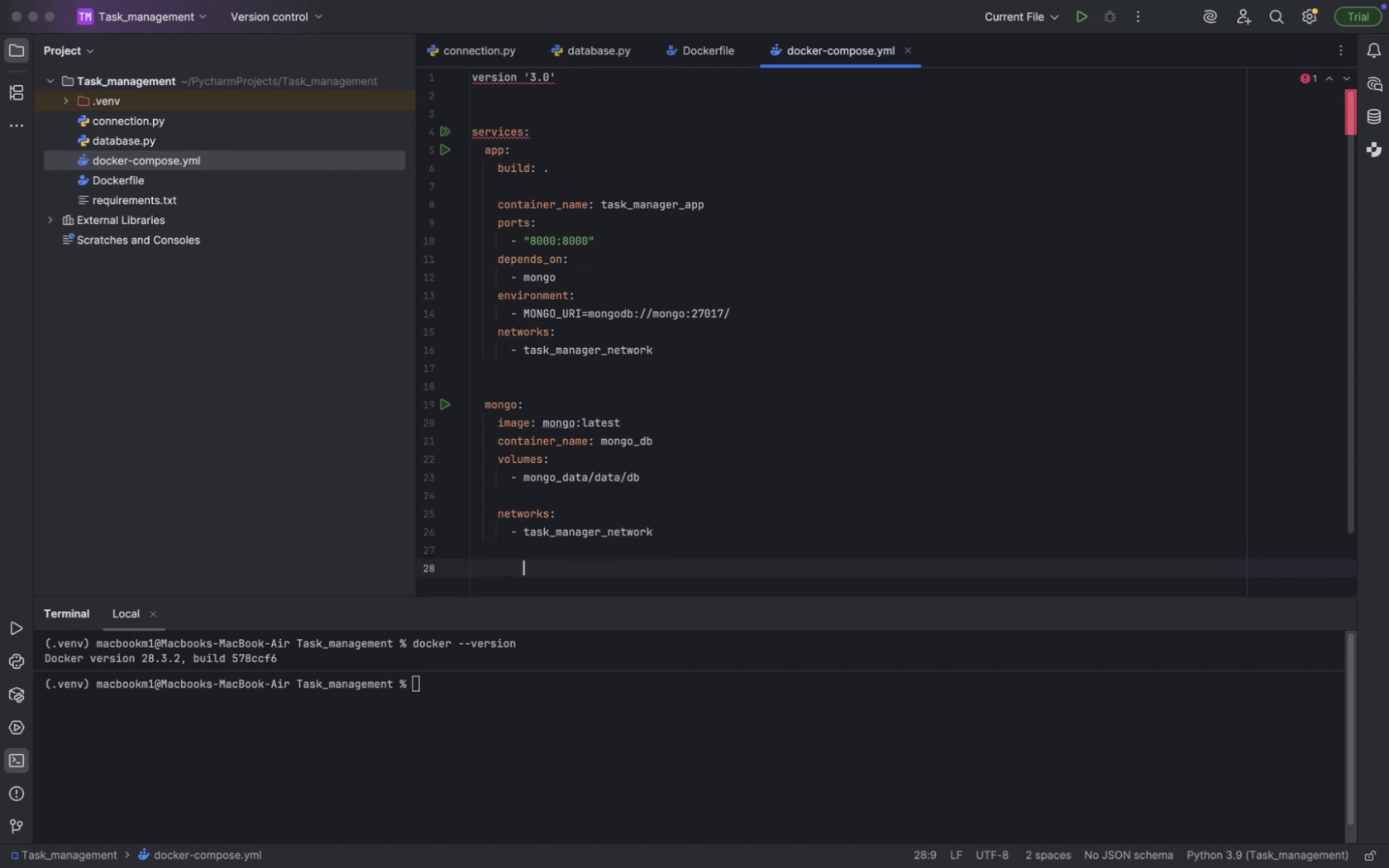 
key(Enter)
 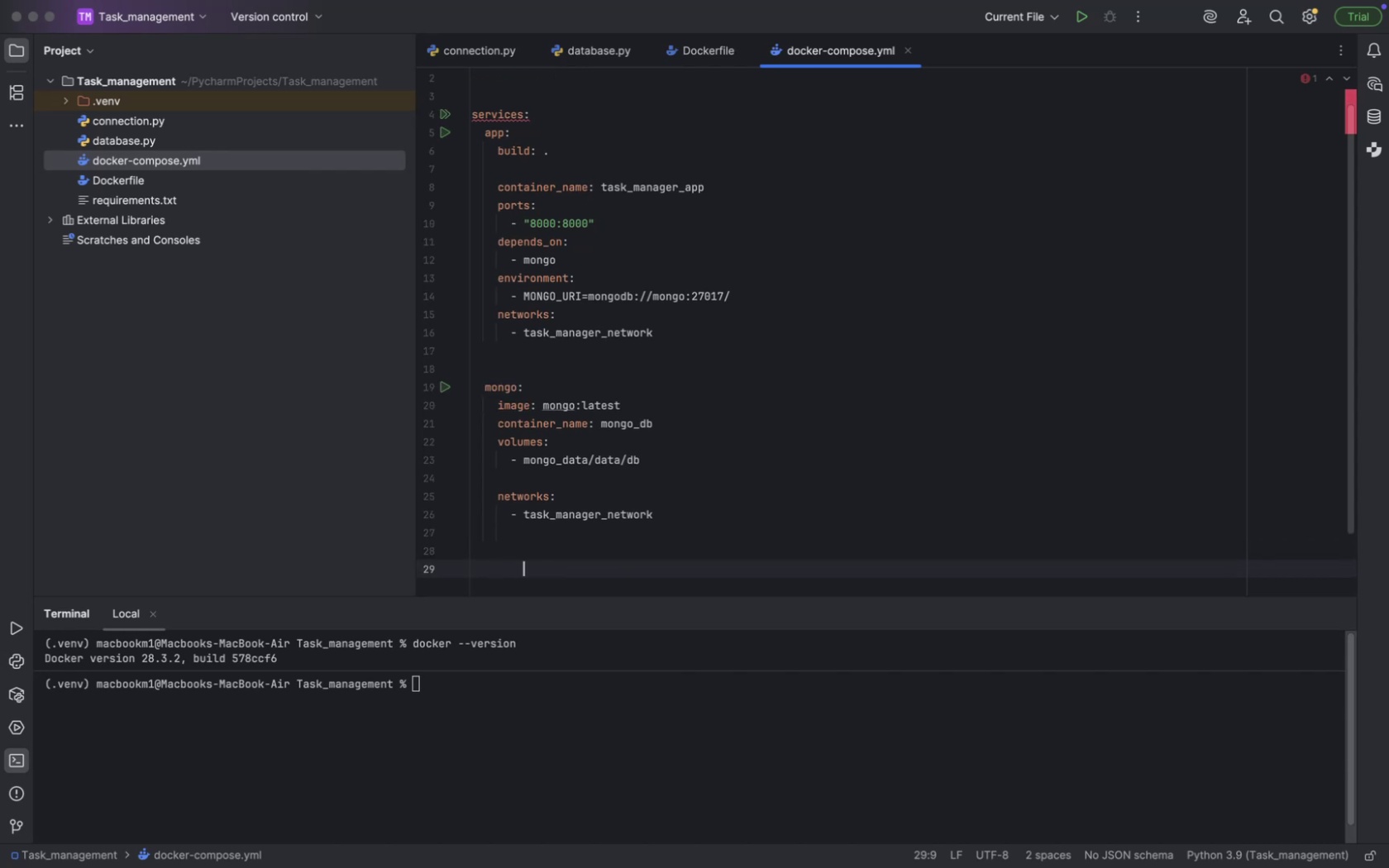 
key(Tab)
key(Tab)
key(Tab)
key(Tab)
type(vl)
key(Backspace)
type(ol)
 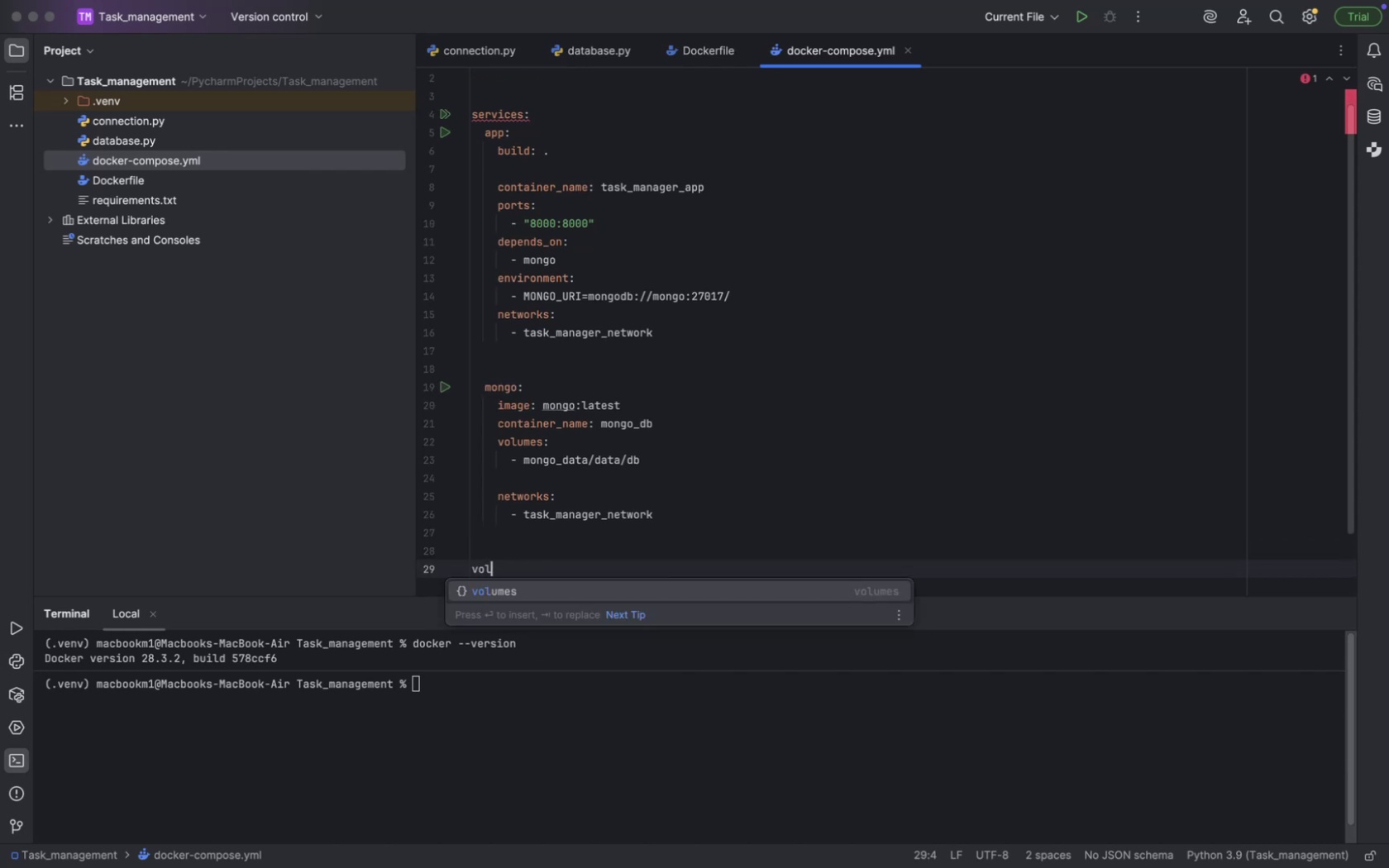 
key(Enter)
 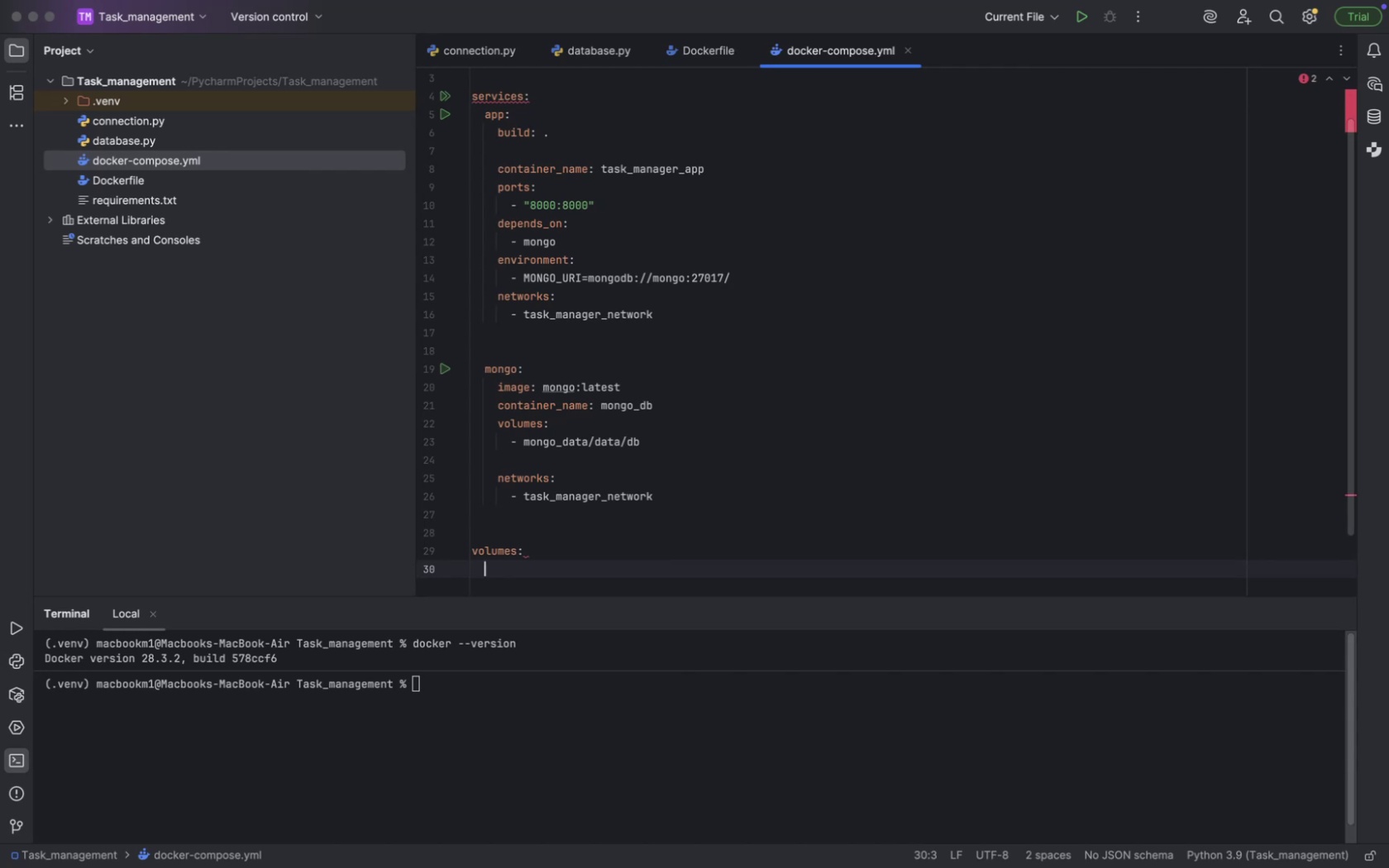 
type(mongo_data:)
 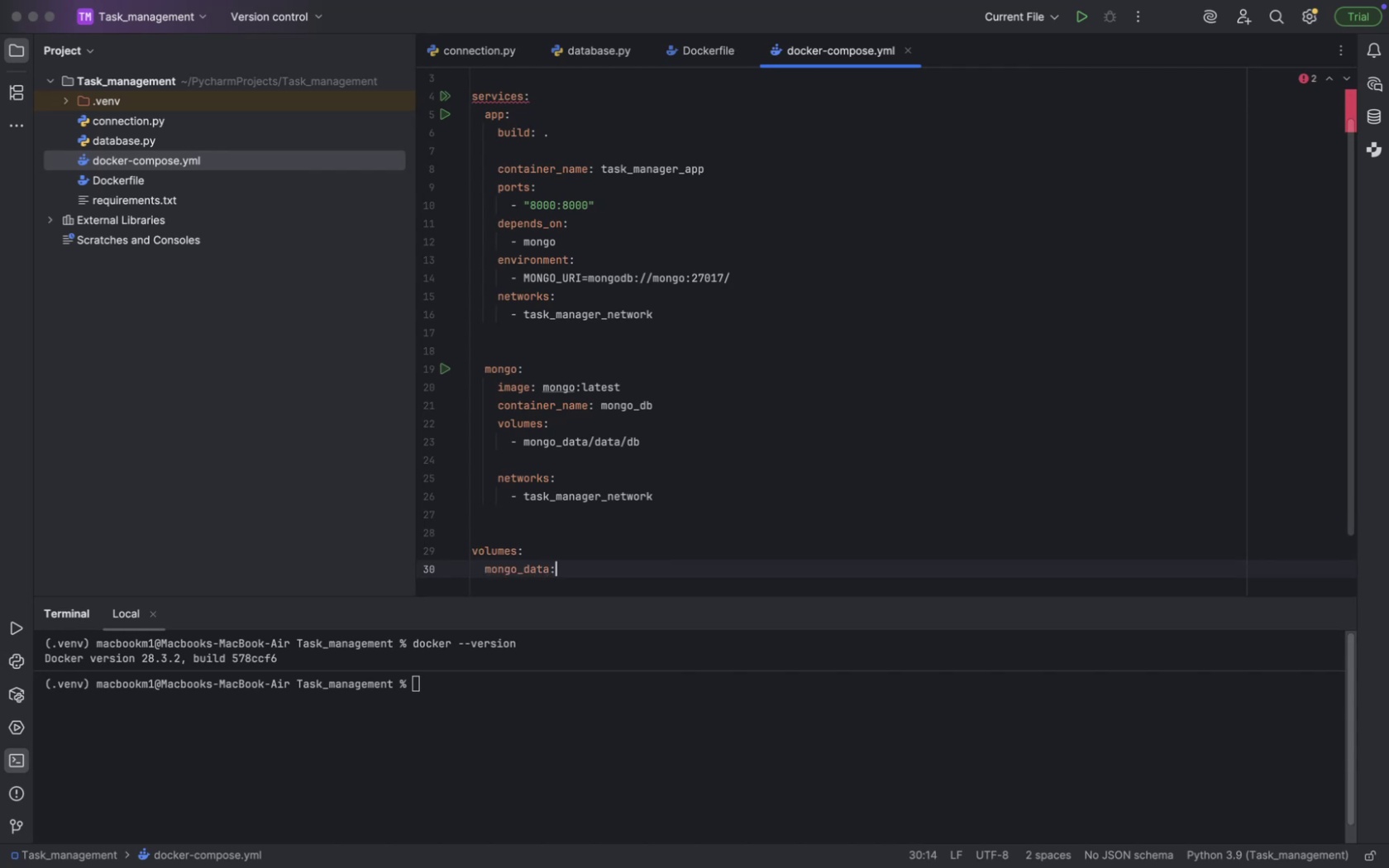 
key(Enter)
 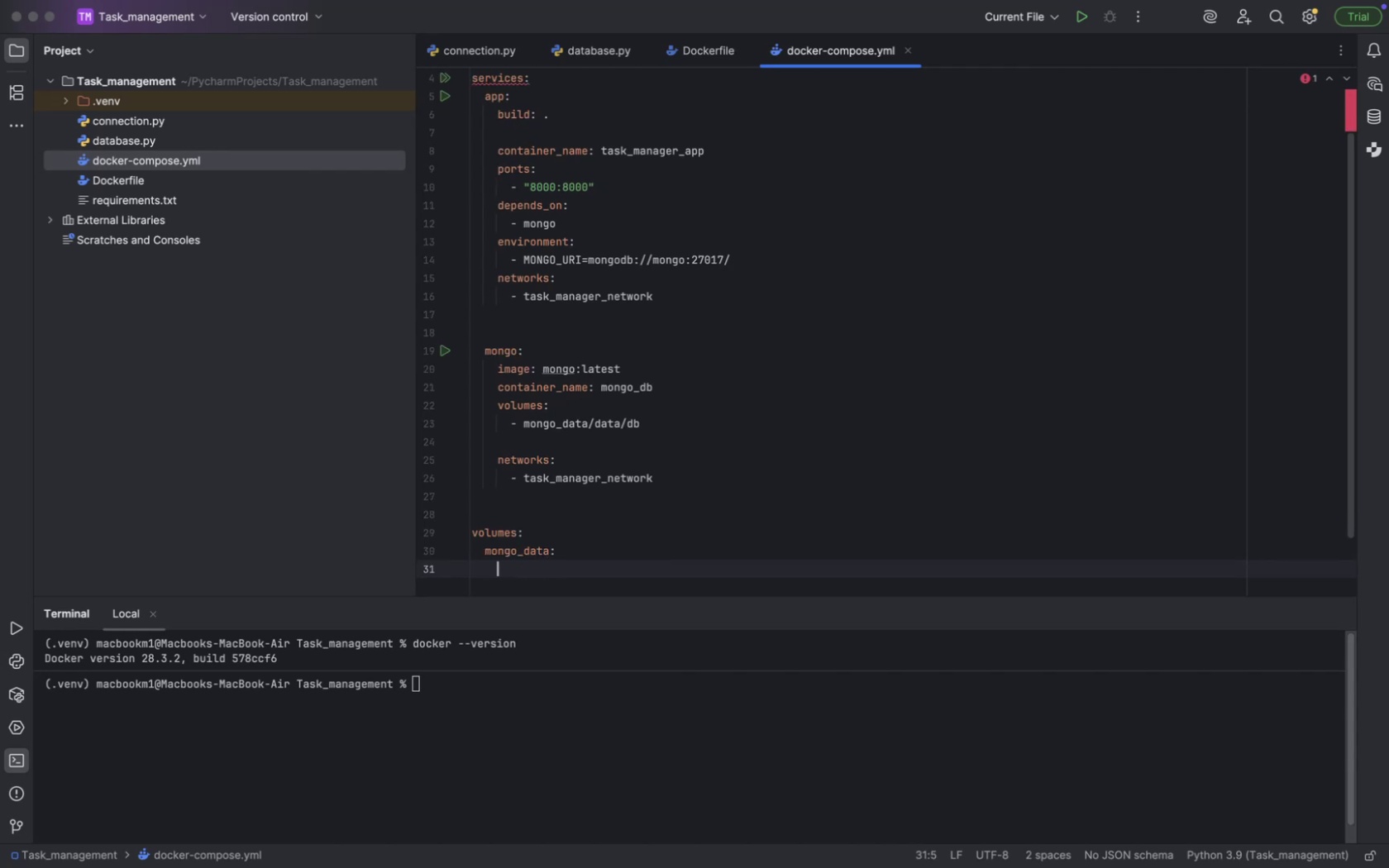 
key(Enter)
 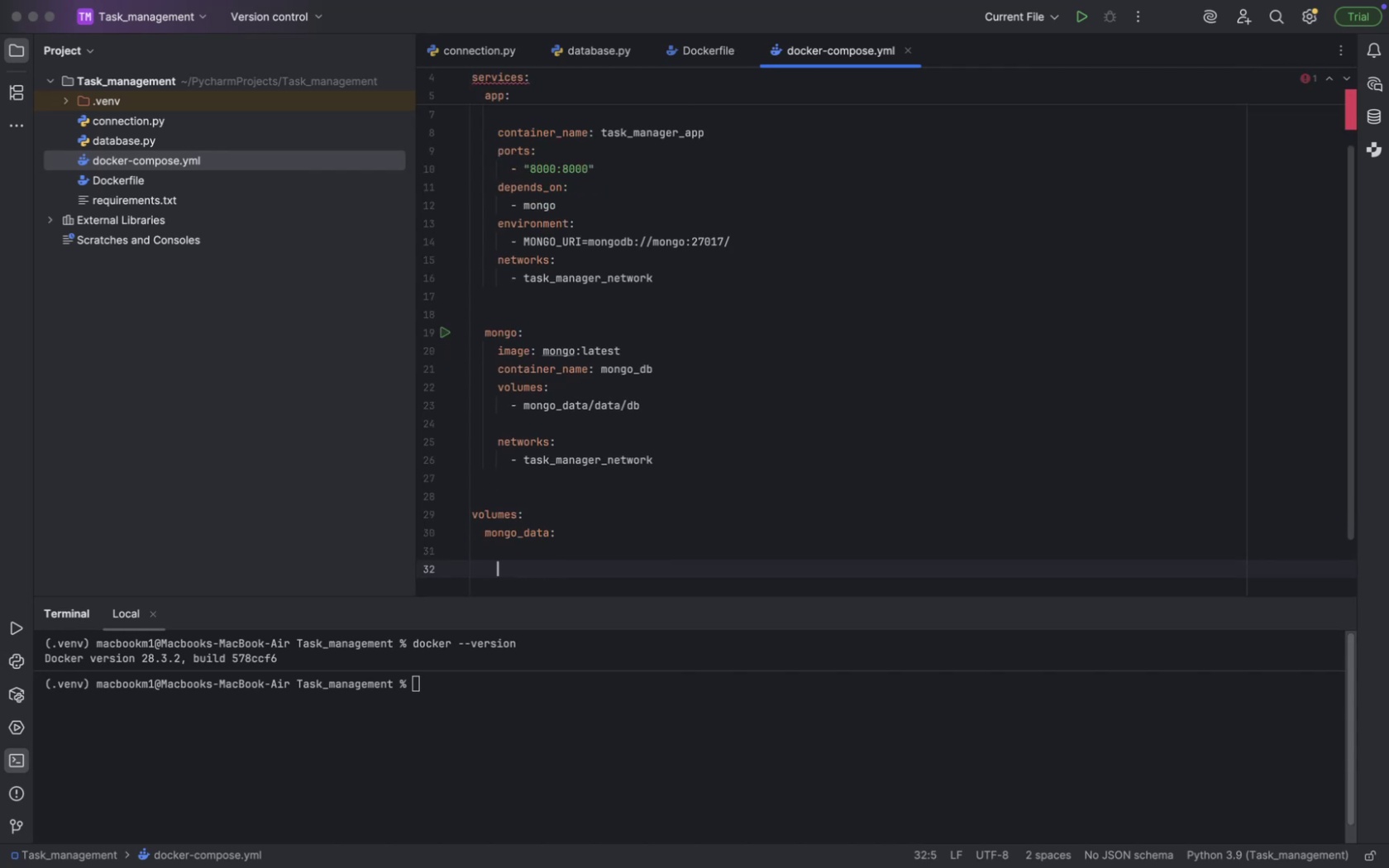 
key(Enter)
 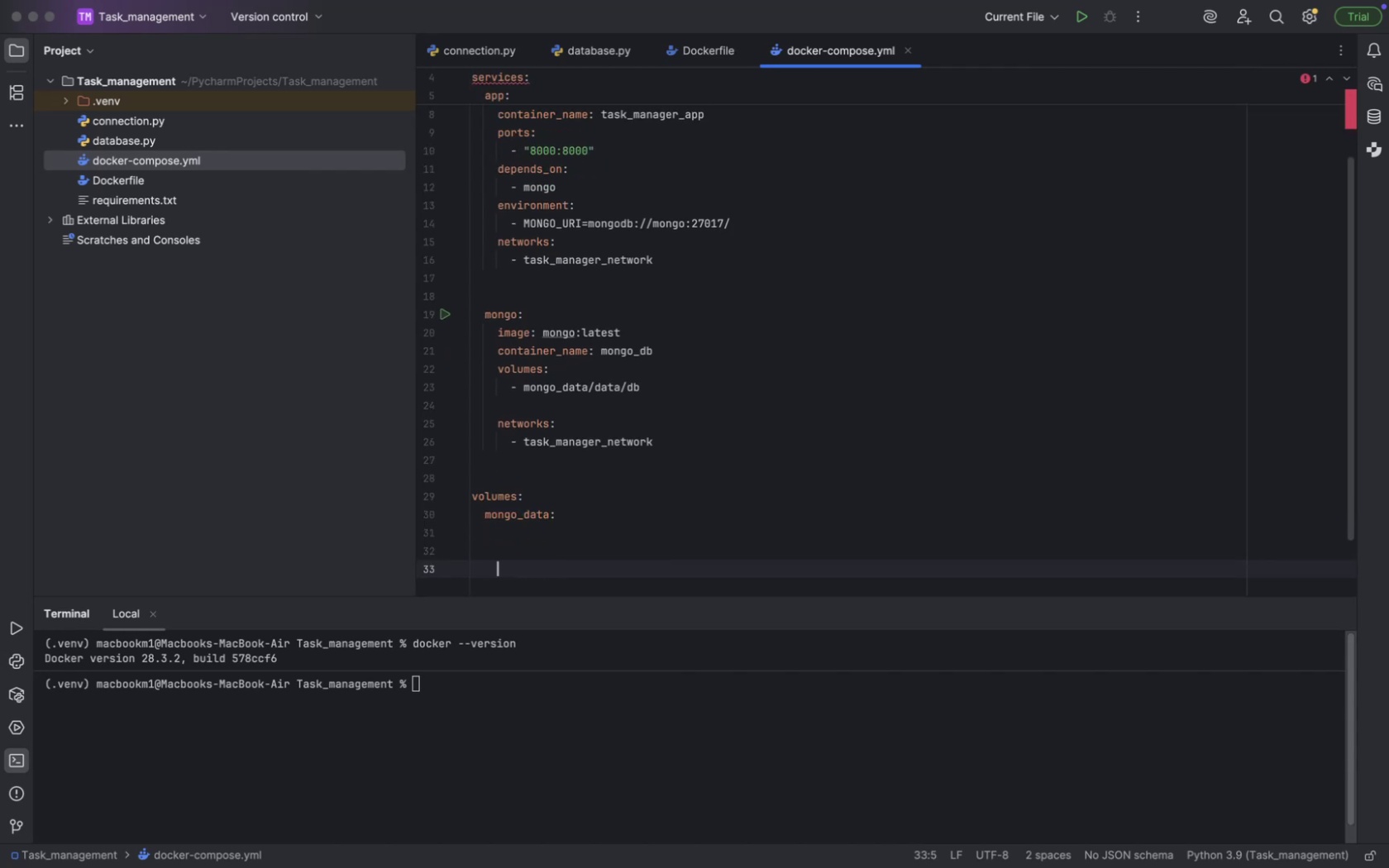 
key(Tab)
type(n)
key(Backspace)
key(Tab)
type(ne)
 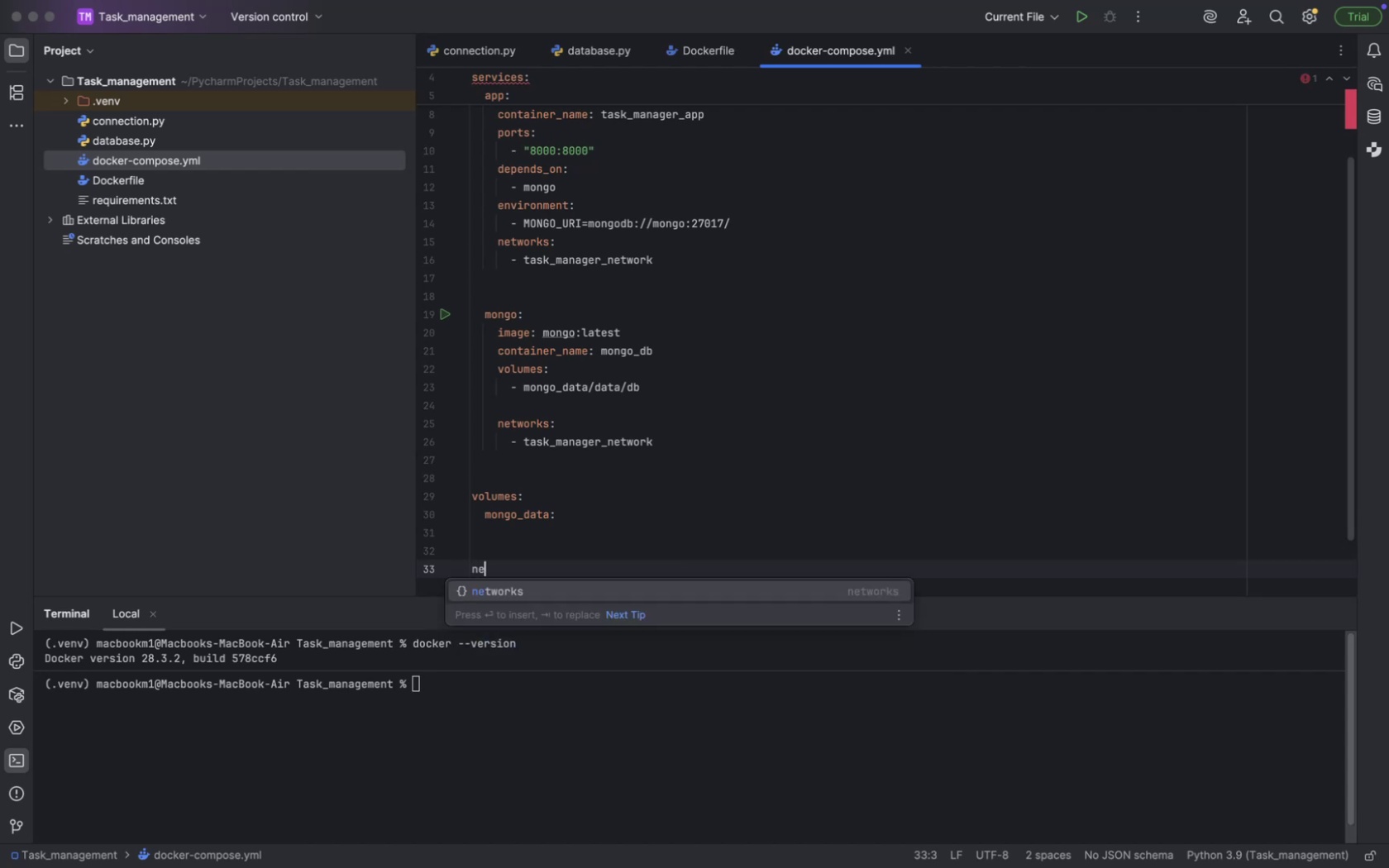 
key(Enter)
 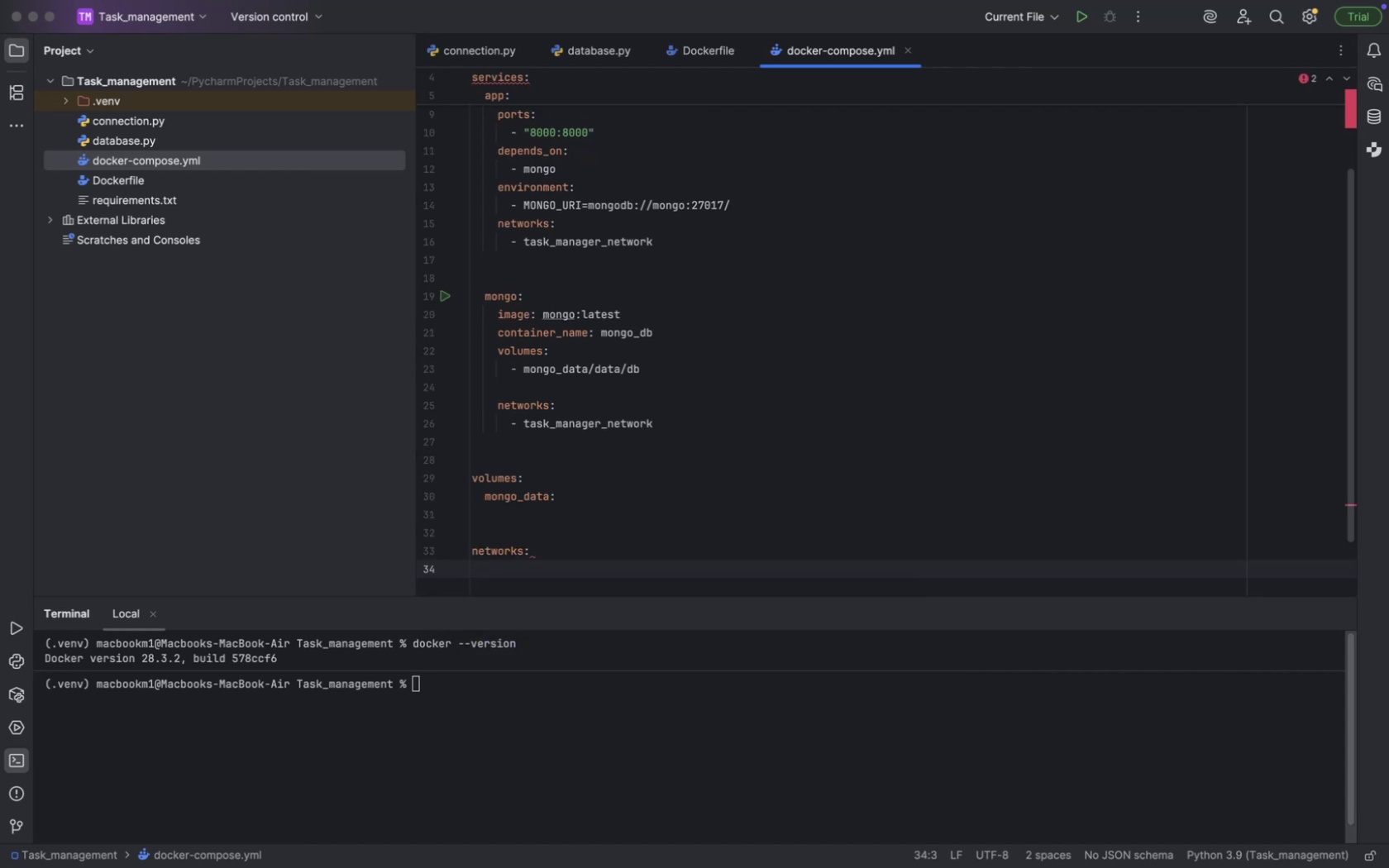 
type(task_n)
key(Backspace)
type(manager_netwoek)
key(Backspace)
key(Backspace)
type(rk)
 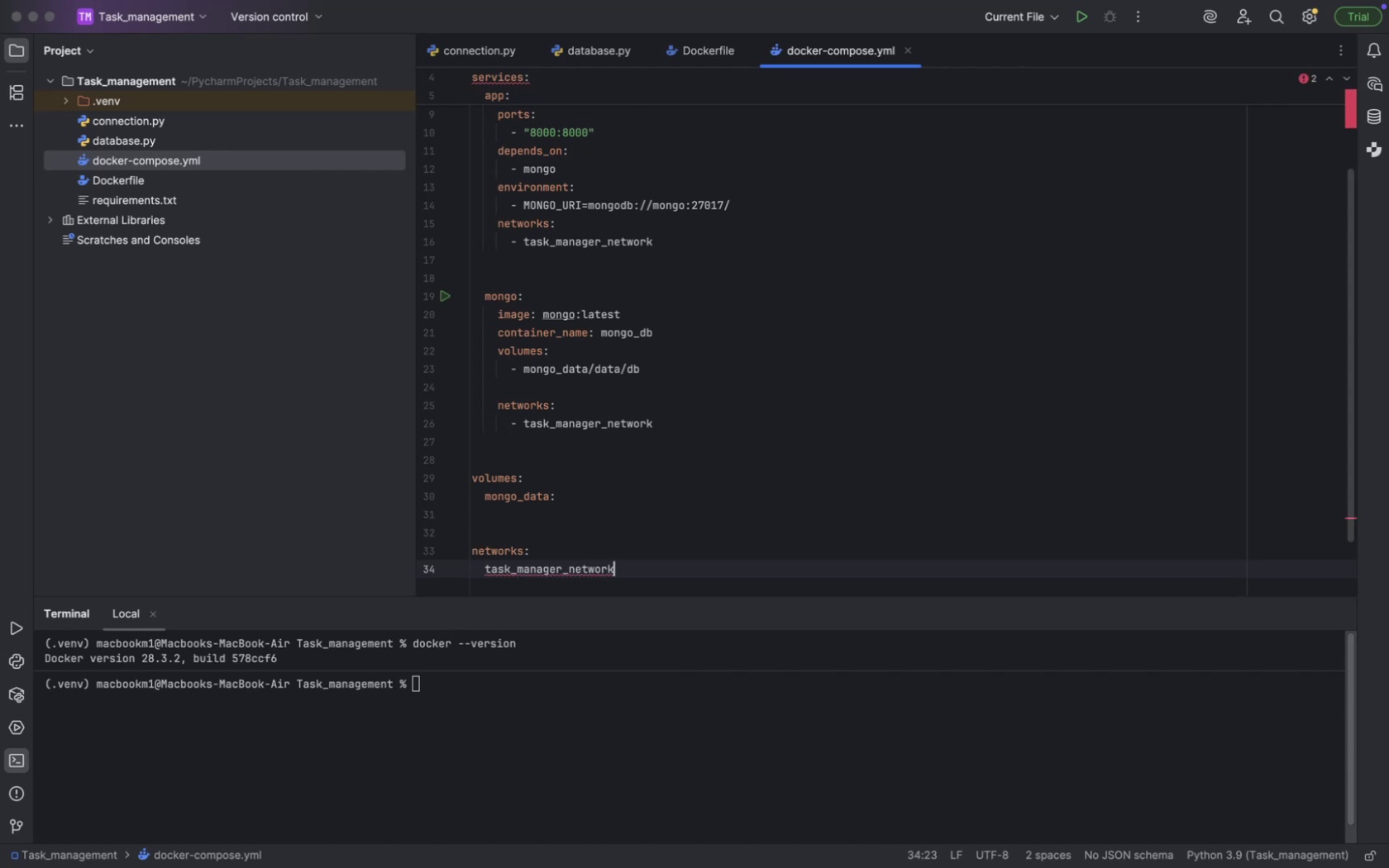 
key(Enter)
 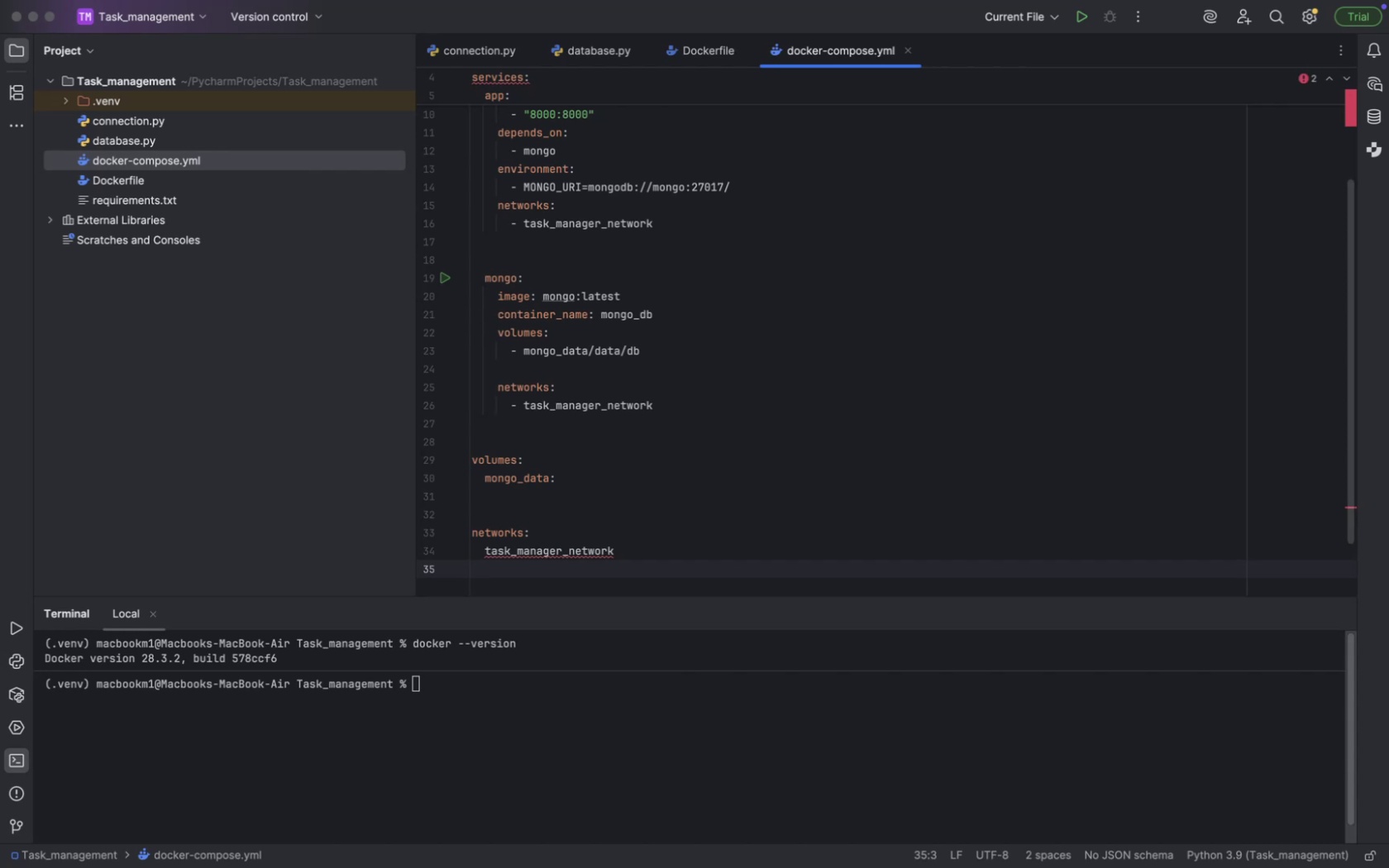 
key(Tab)
type(driver: bridge )
 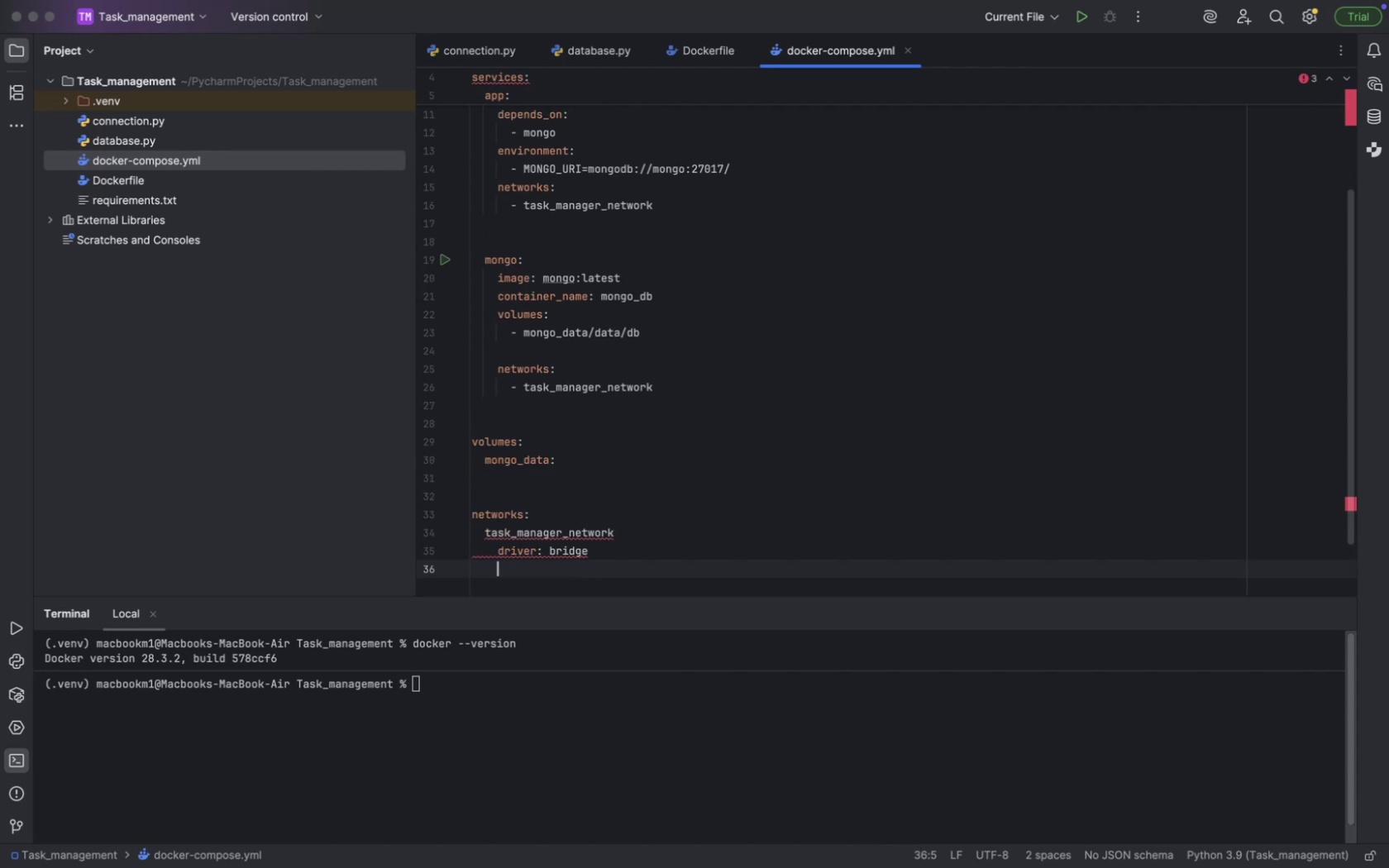 
 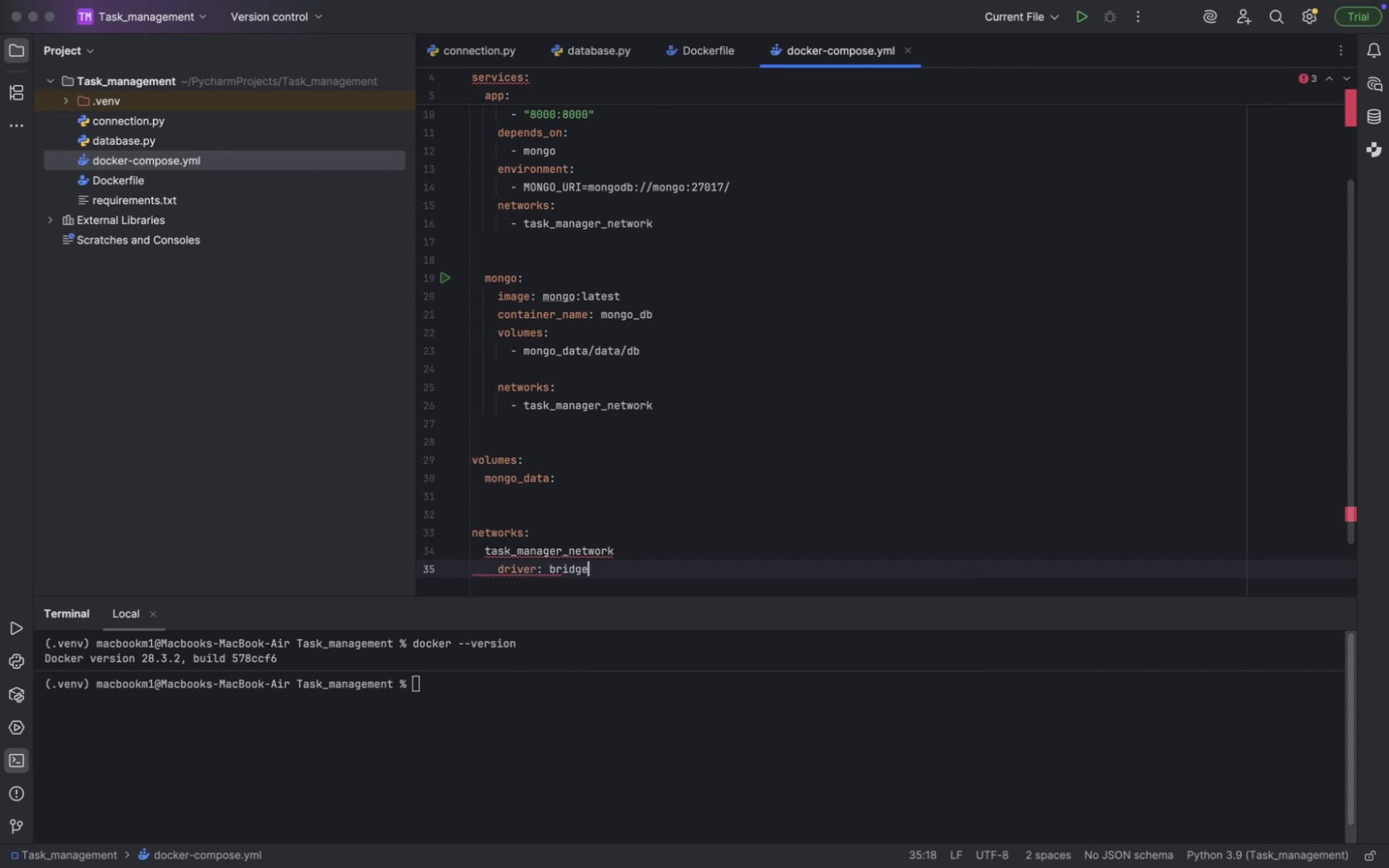 
key(Enter)
 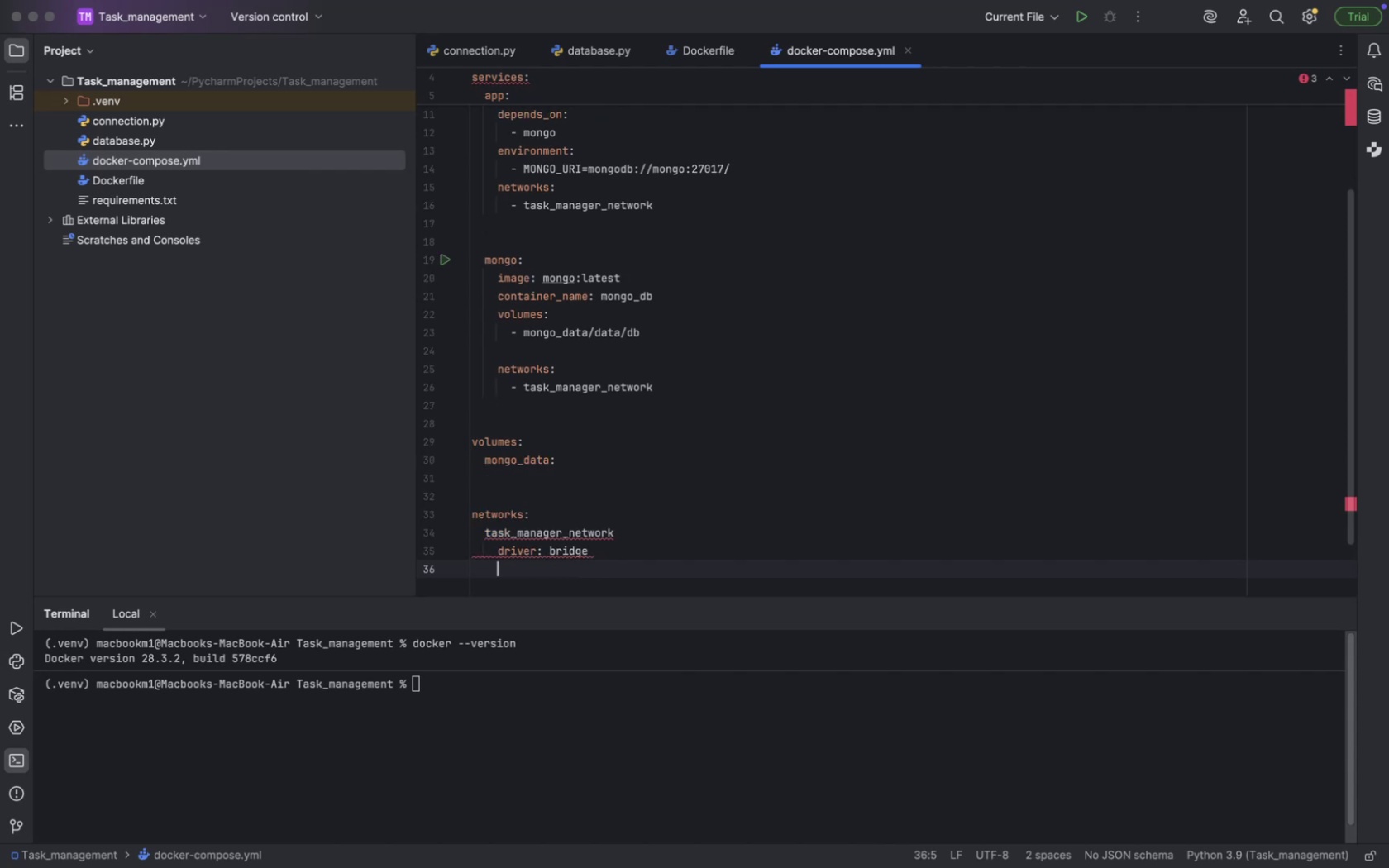 
key(Enter)
 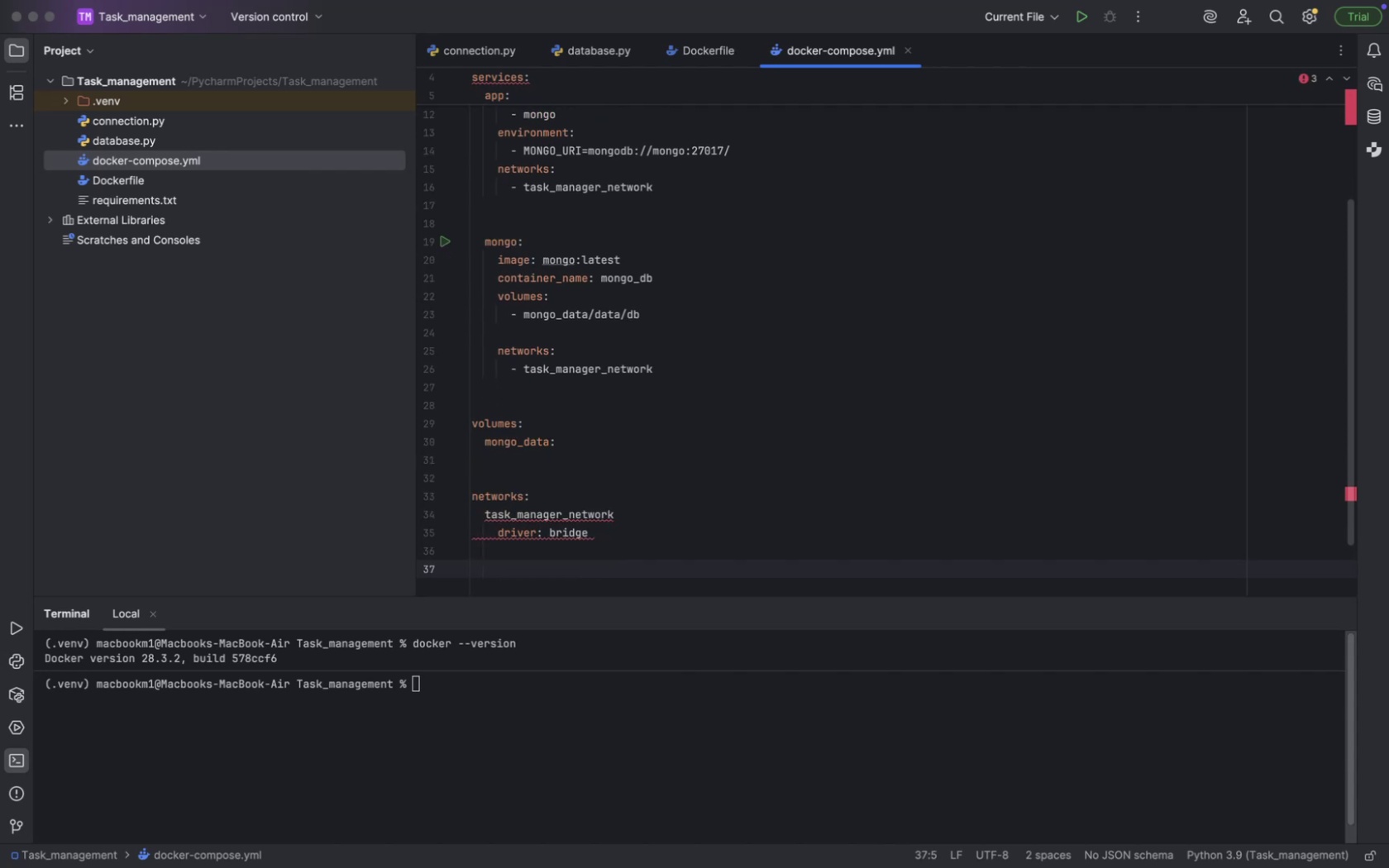 
scroll: coordinate [664, 258], scroll_direction: up, amount: 36.0
 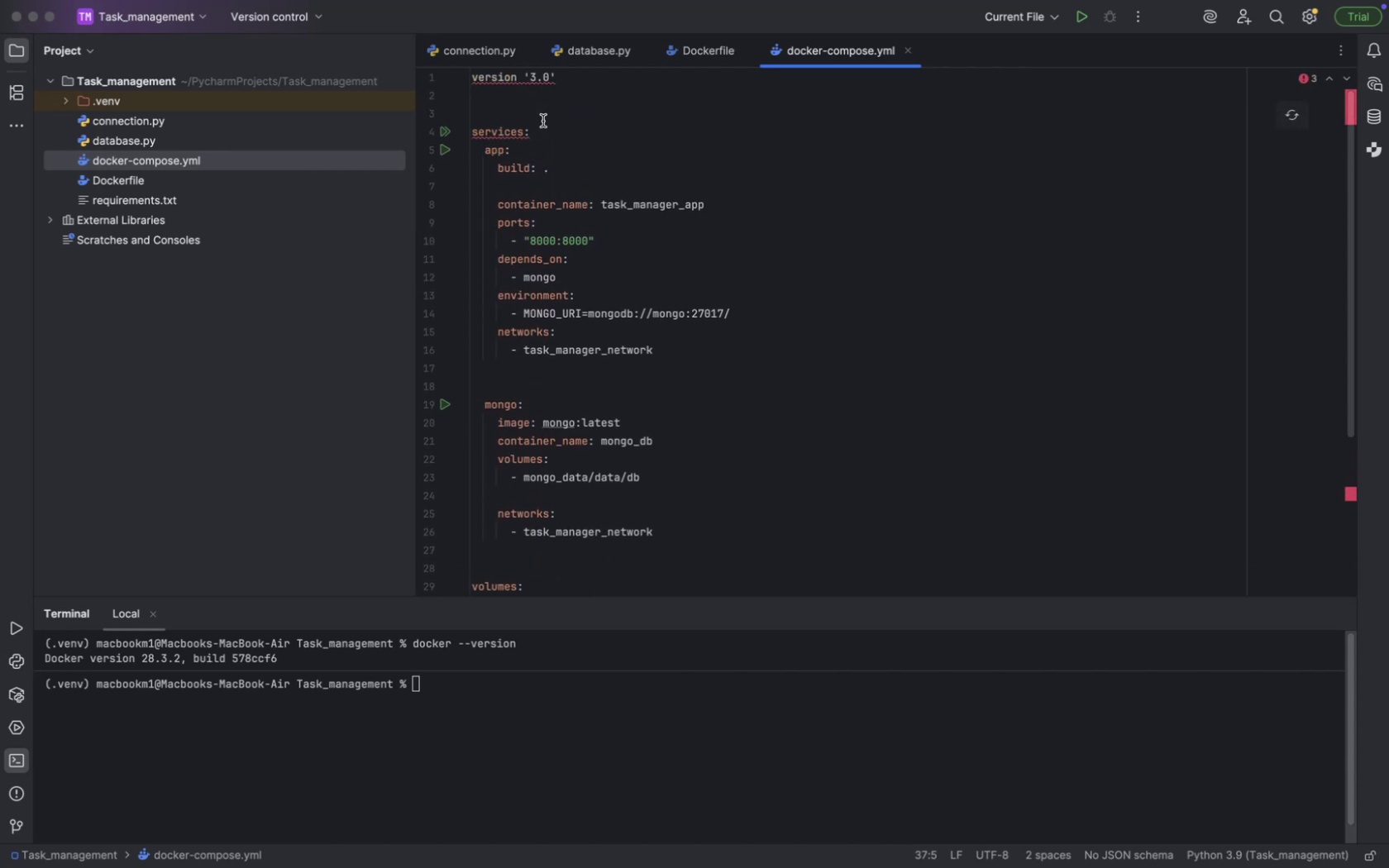 
mouse_move([503, 116])
 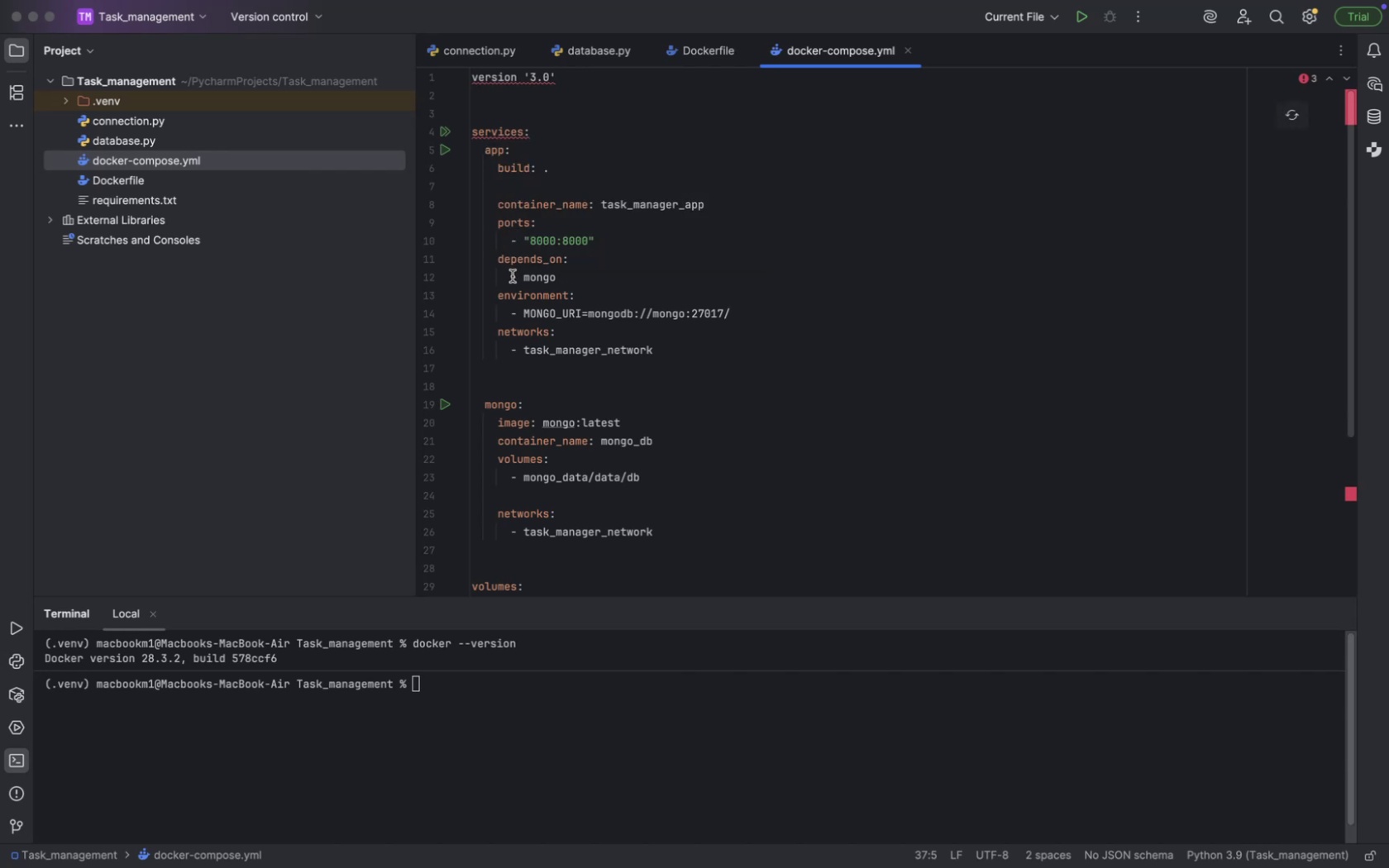 
wait(8.05)
 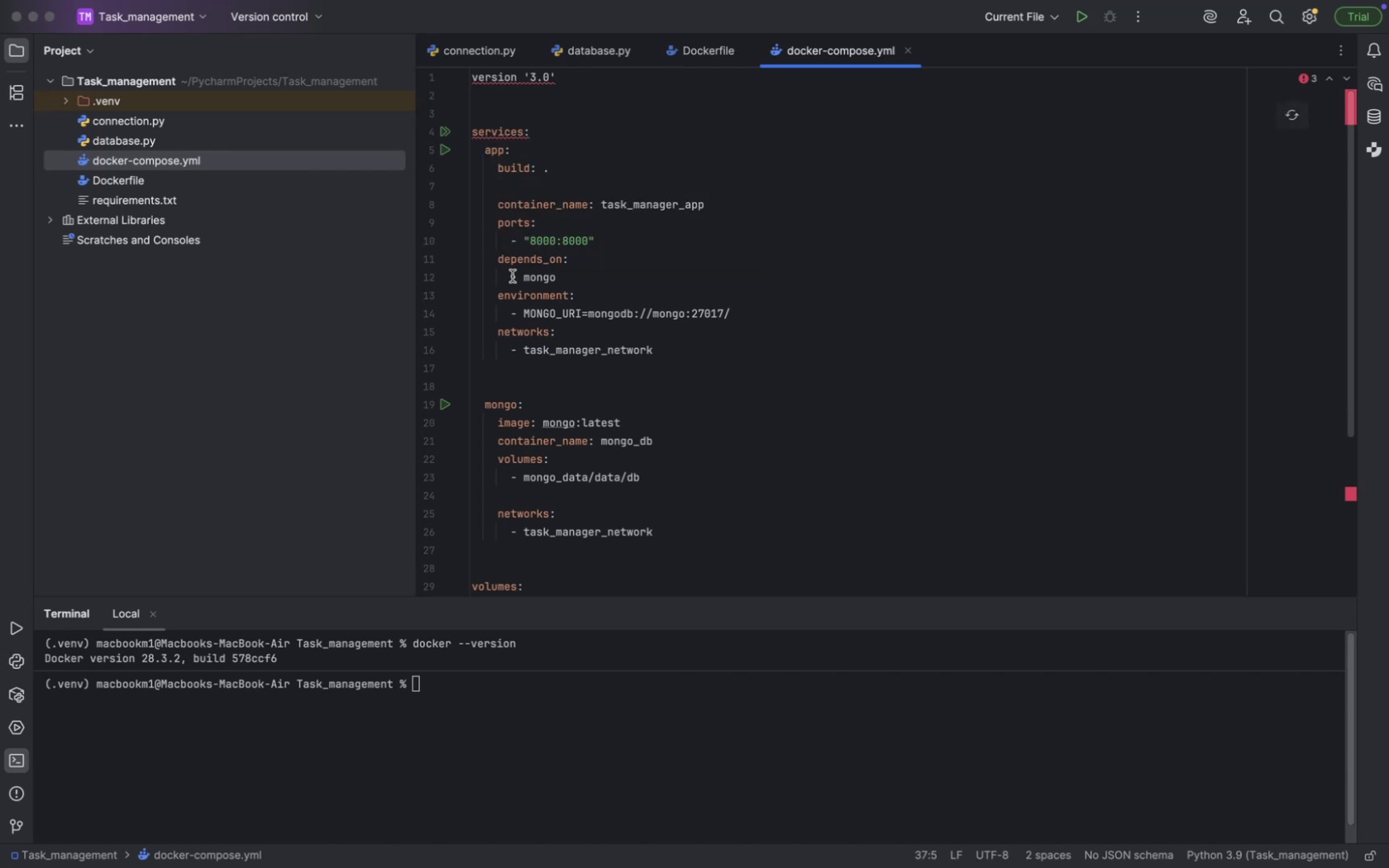 
scroll: coordinate [560, 336], scroll_direction: down, amount: 22.0
 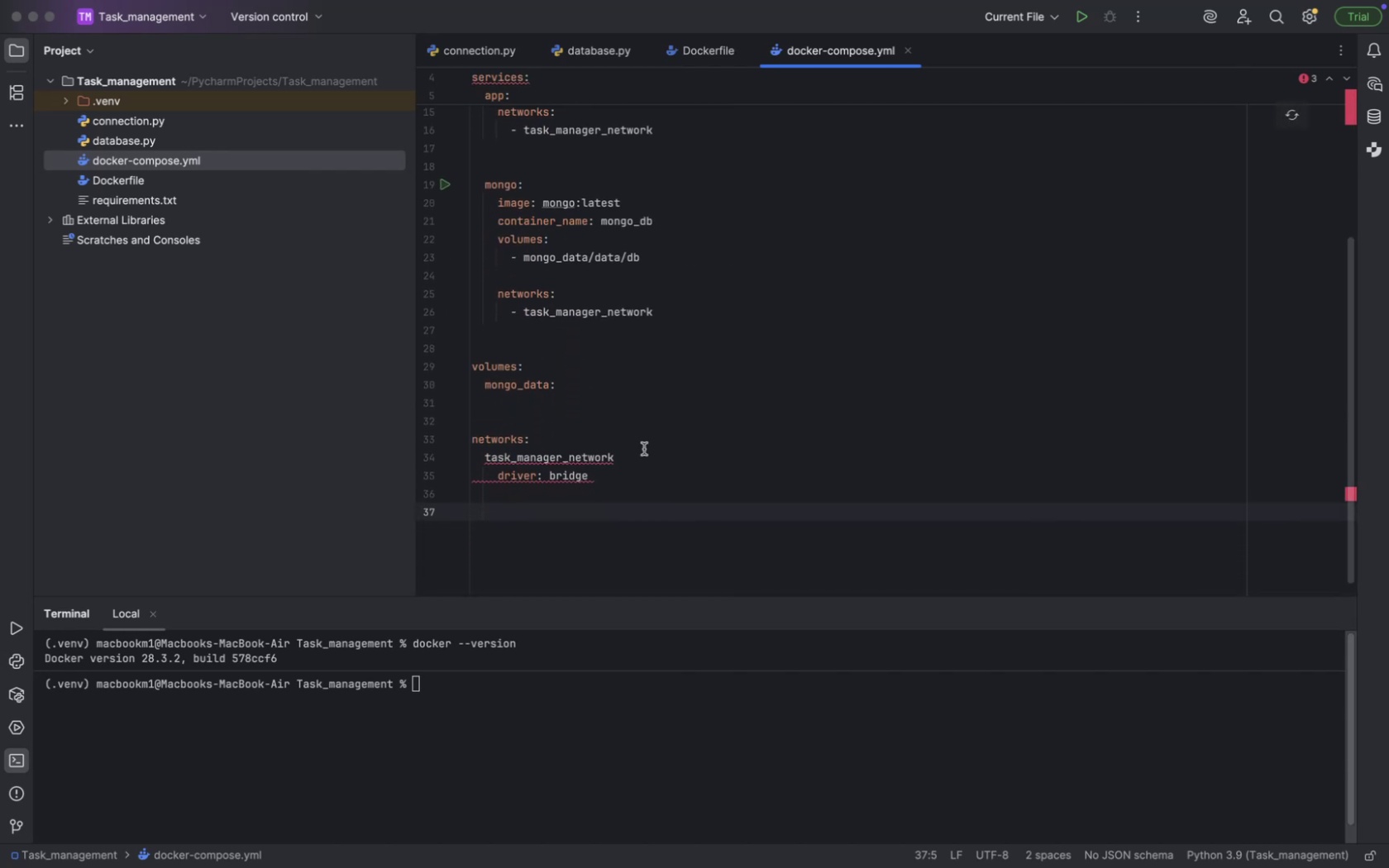 
left_click([643, 449])
 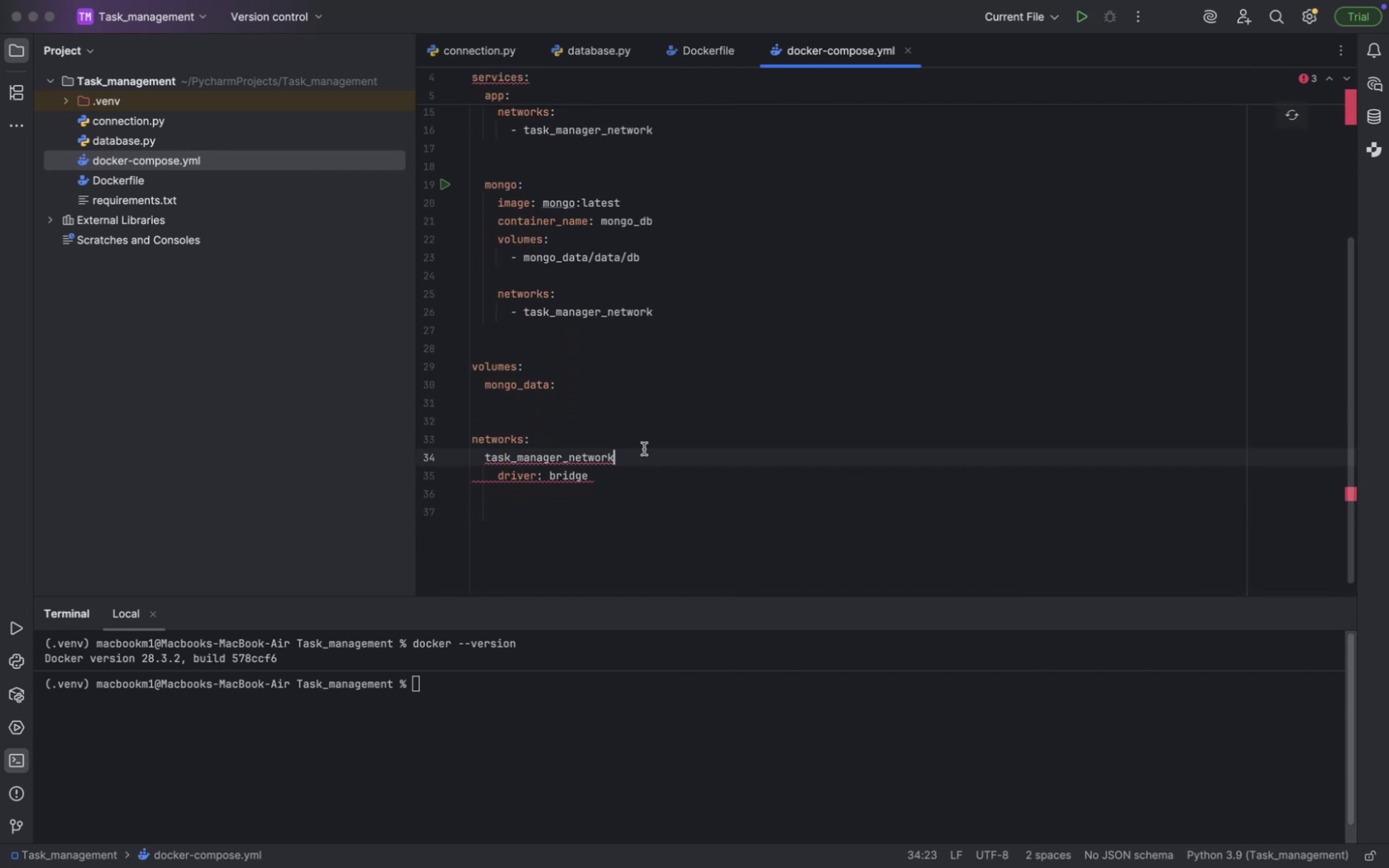 
key(Shift+Semicolon)
 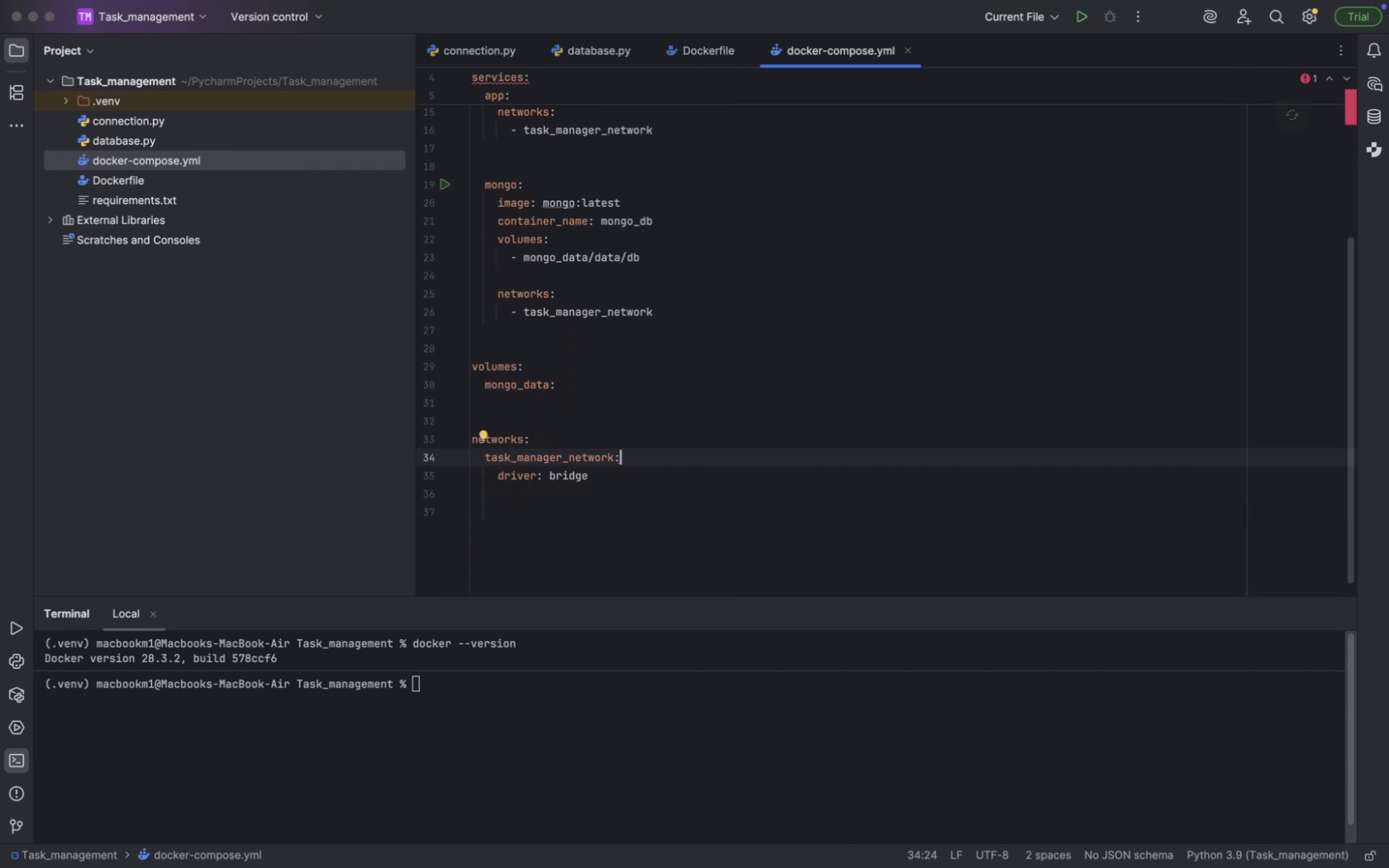 
scroll: coordinate [643, 449], scroll_direction: up, amount: 37.0
 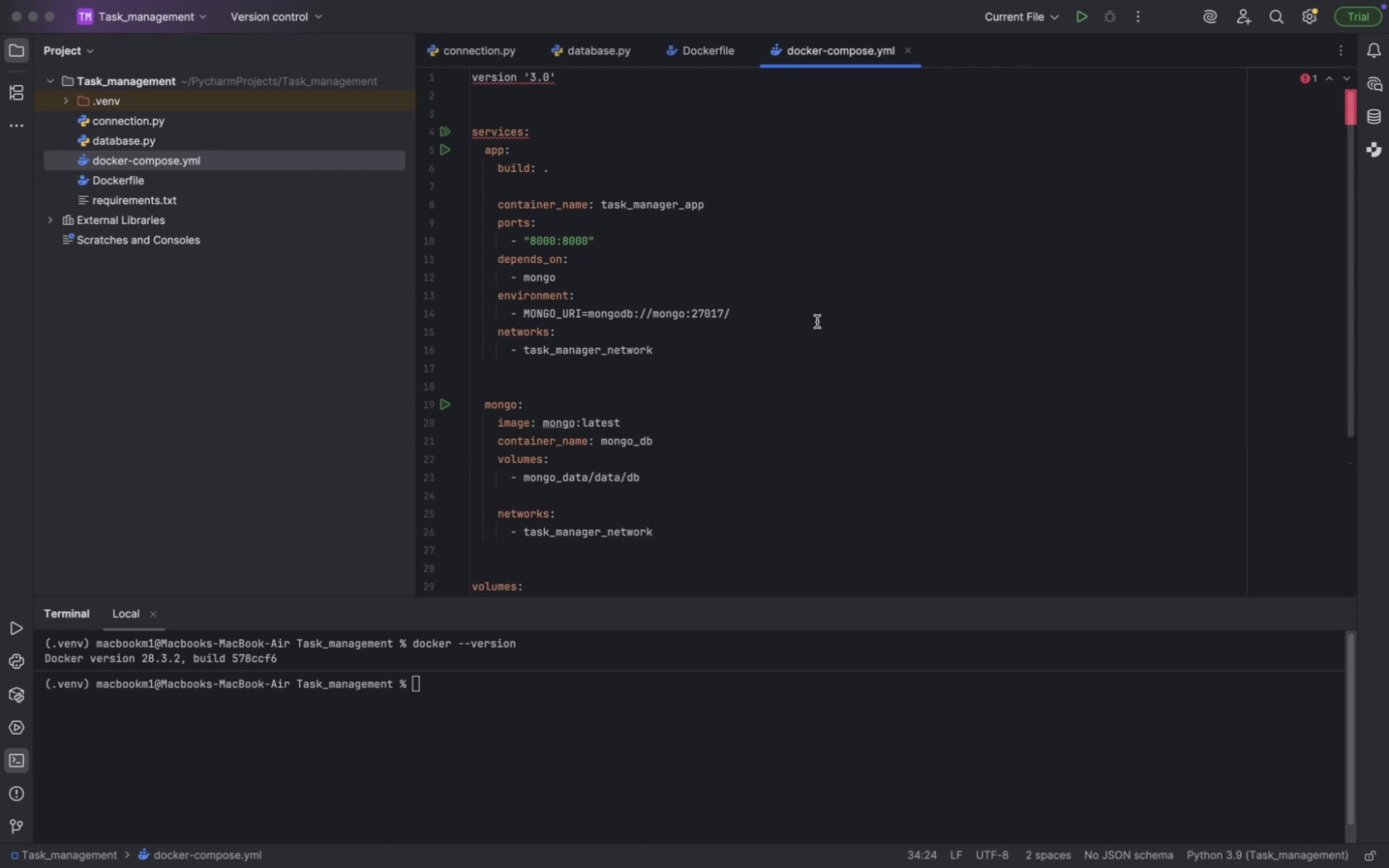 
wait(22.2)
 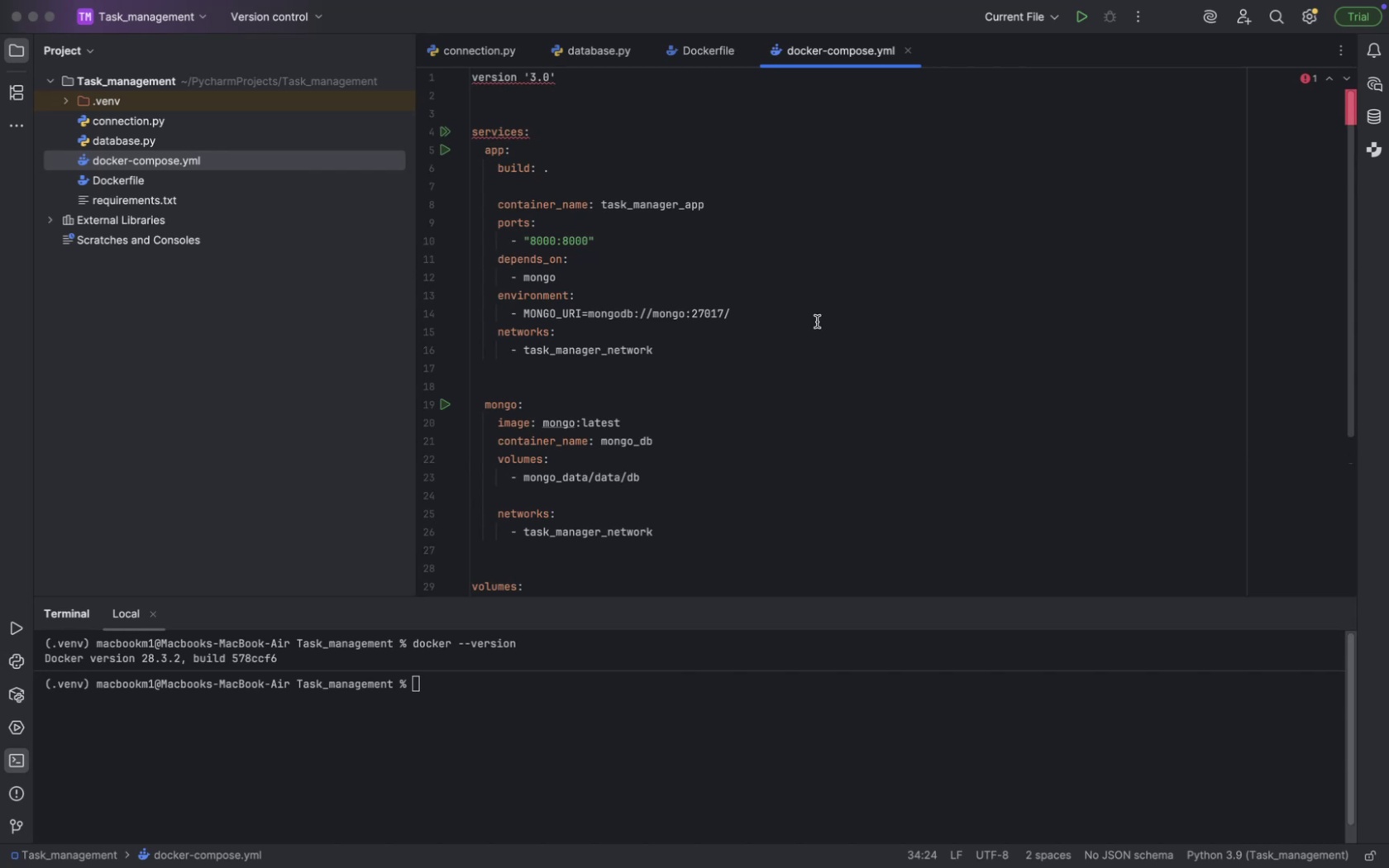 
left_click([504, 676])
 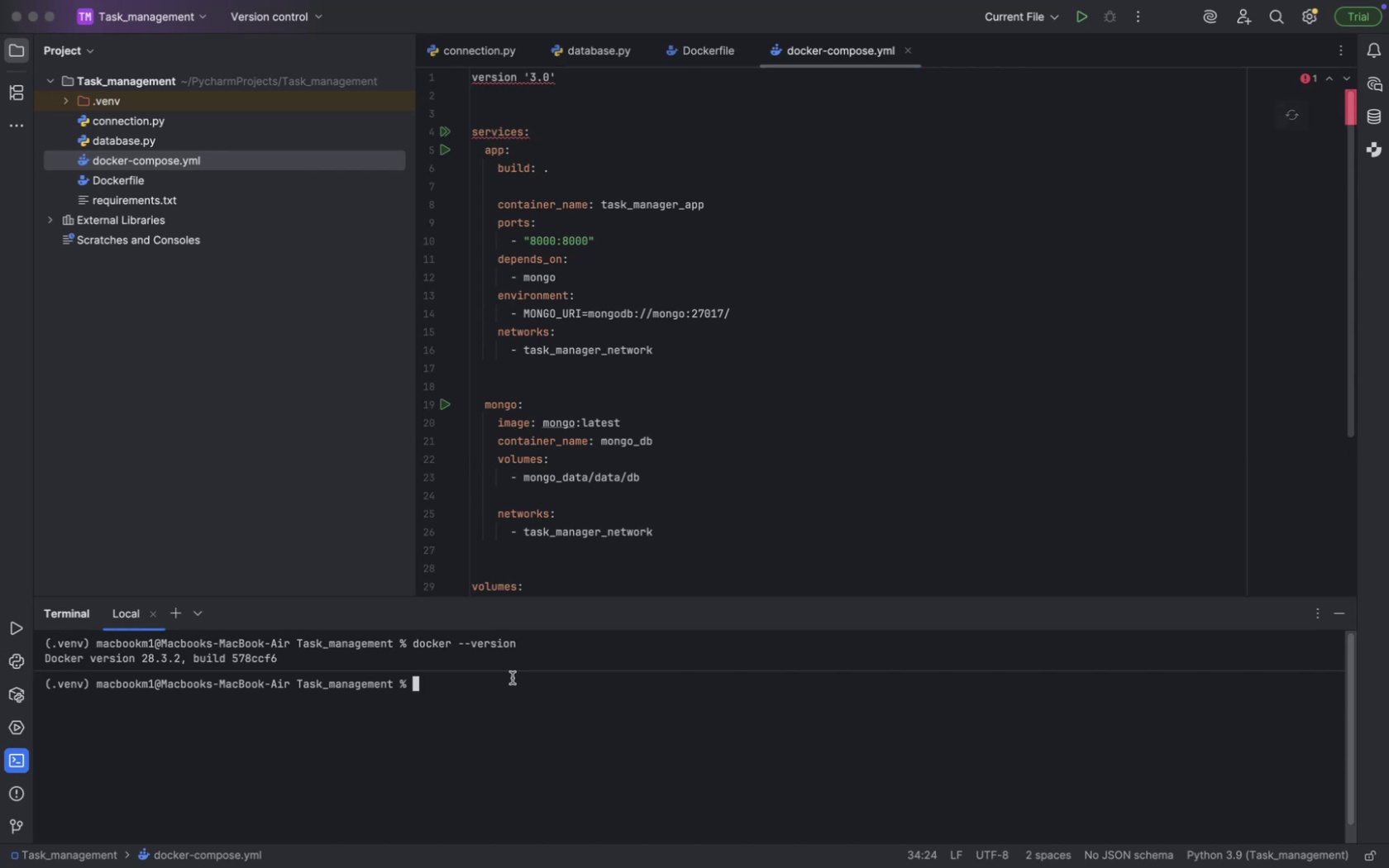 
type(ls)
 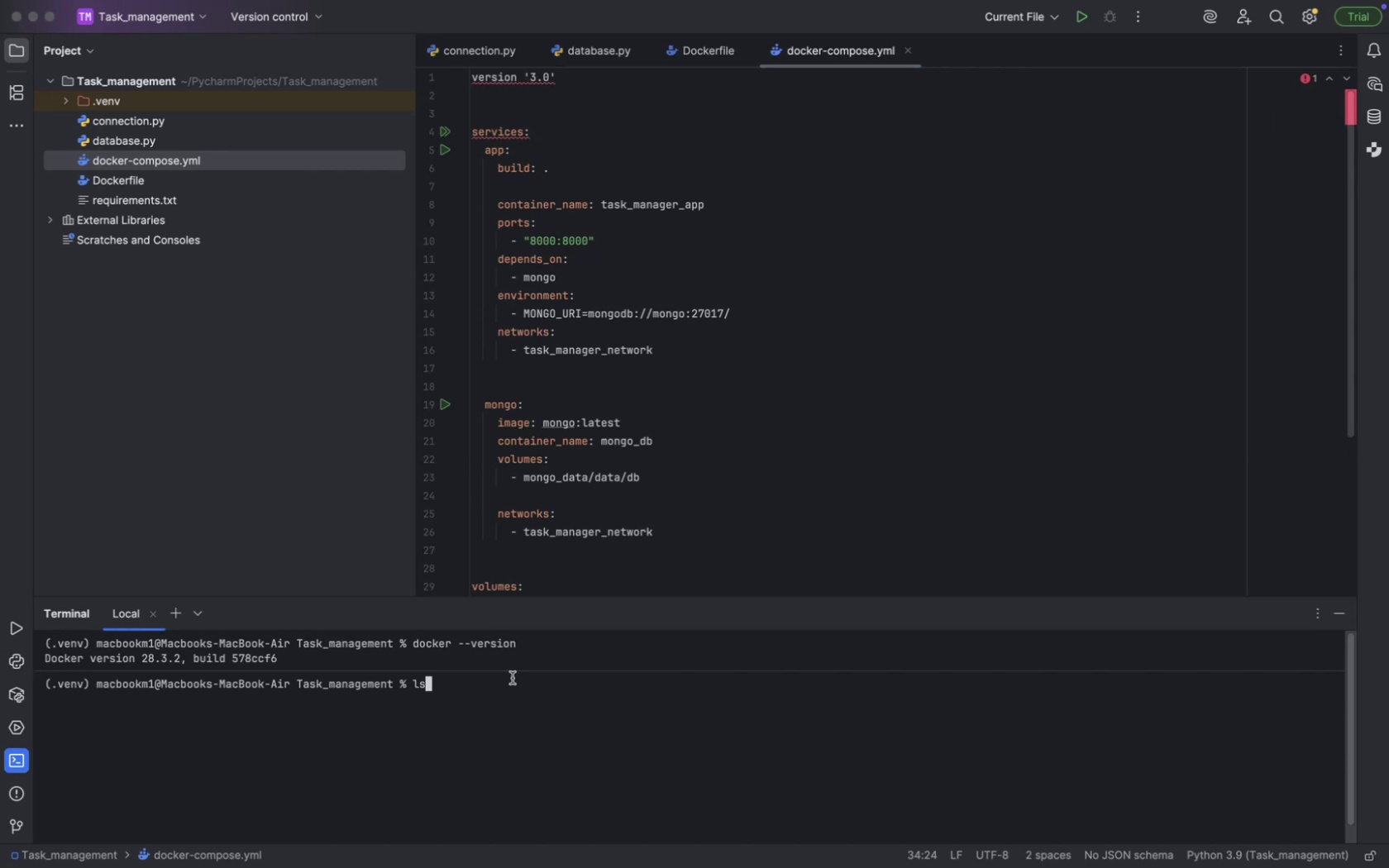 
key(Enter)
 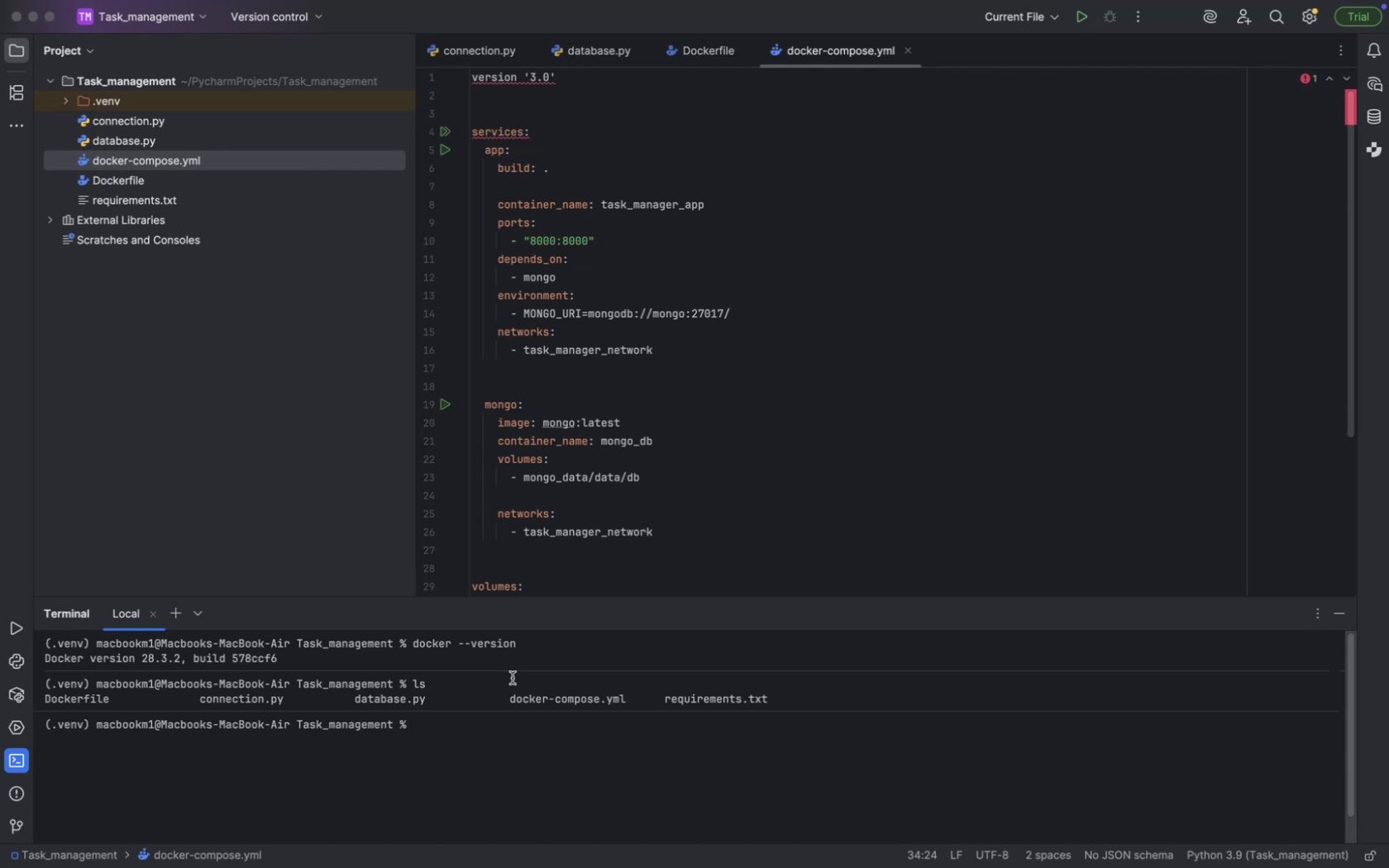 
type(do)
 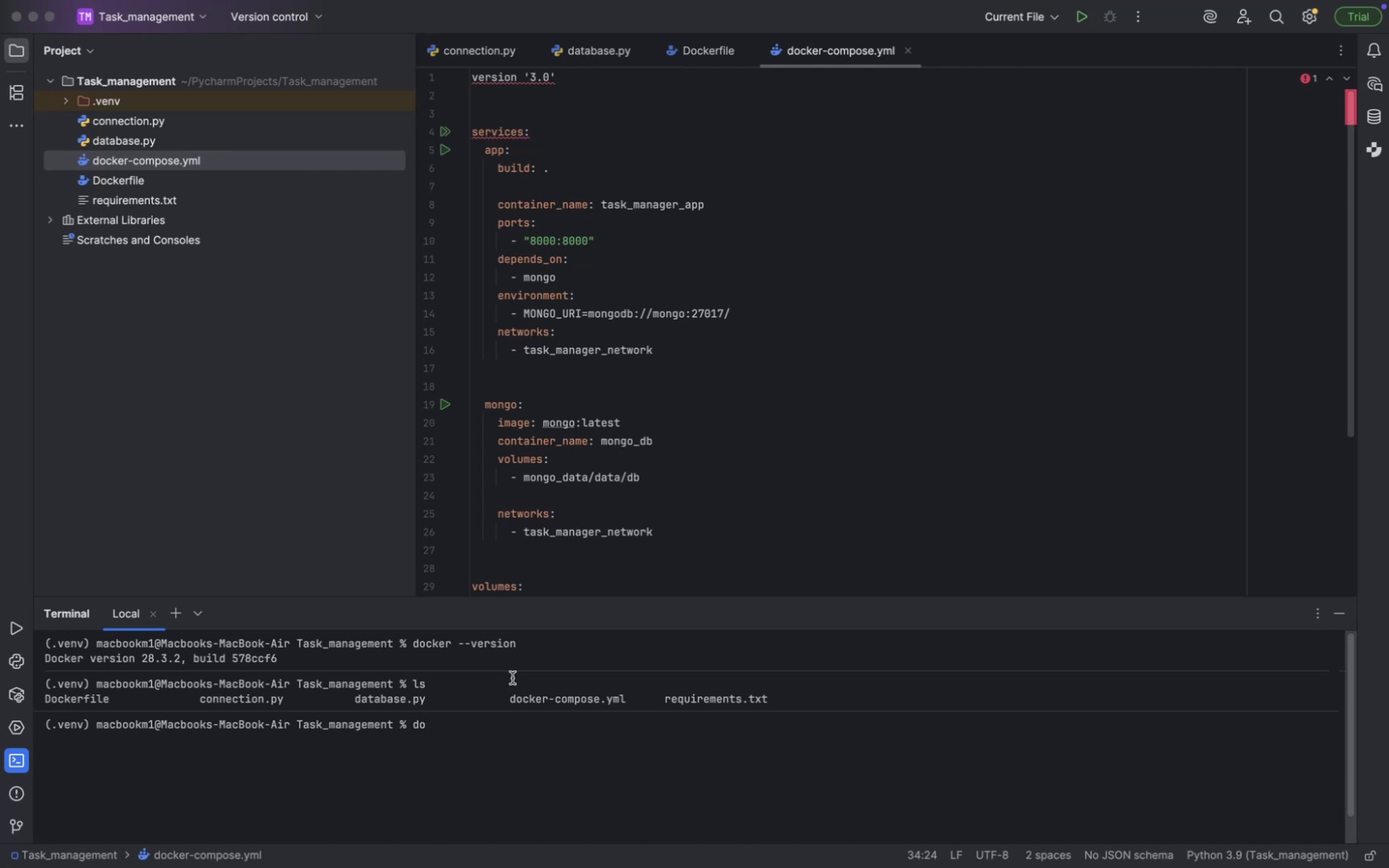 
wait(6.25)
 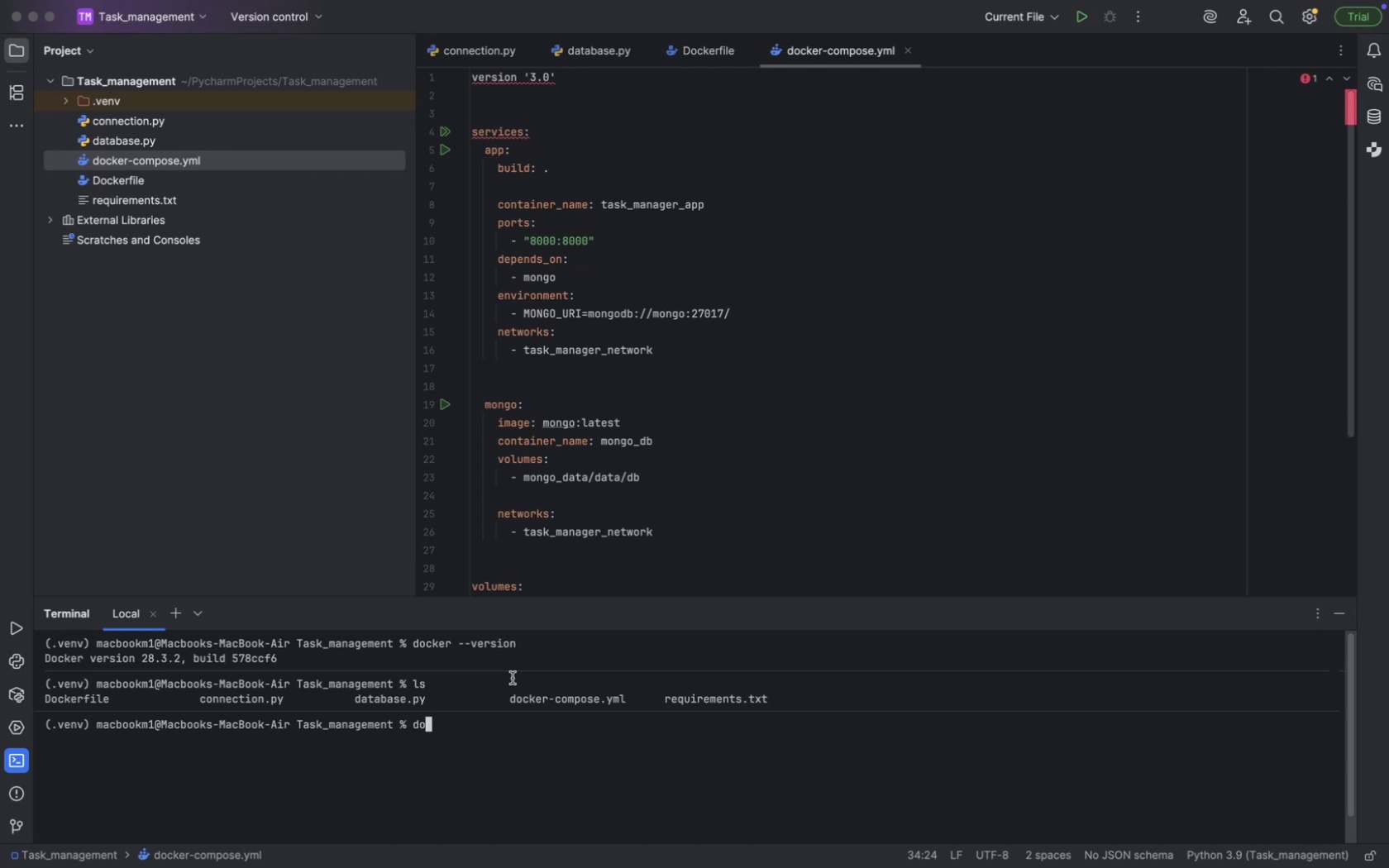 
type(cker )
key(Backspace)
type(-compi)
key(Backspace)
type(ose build)
 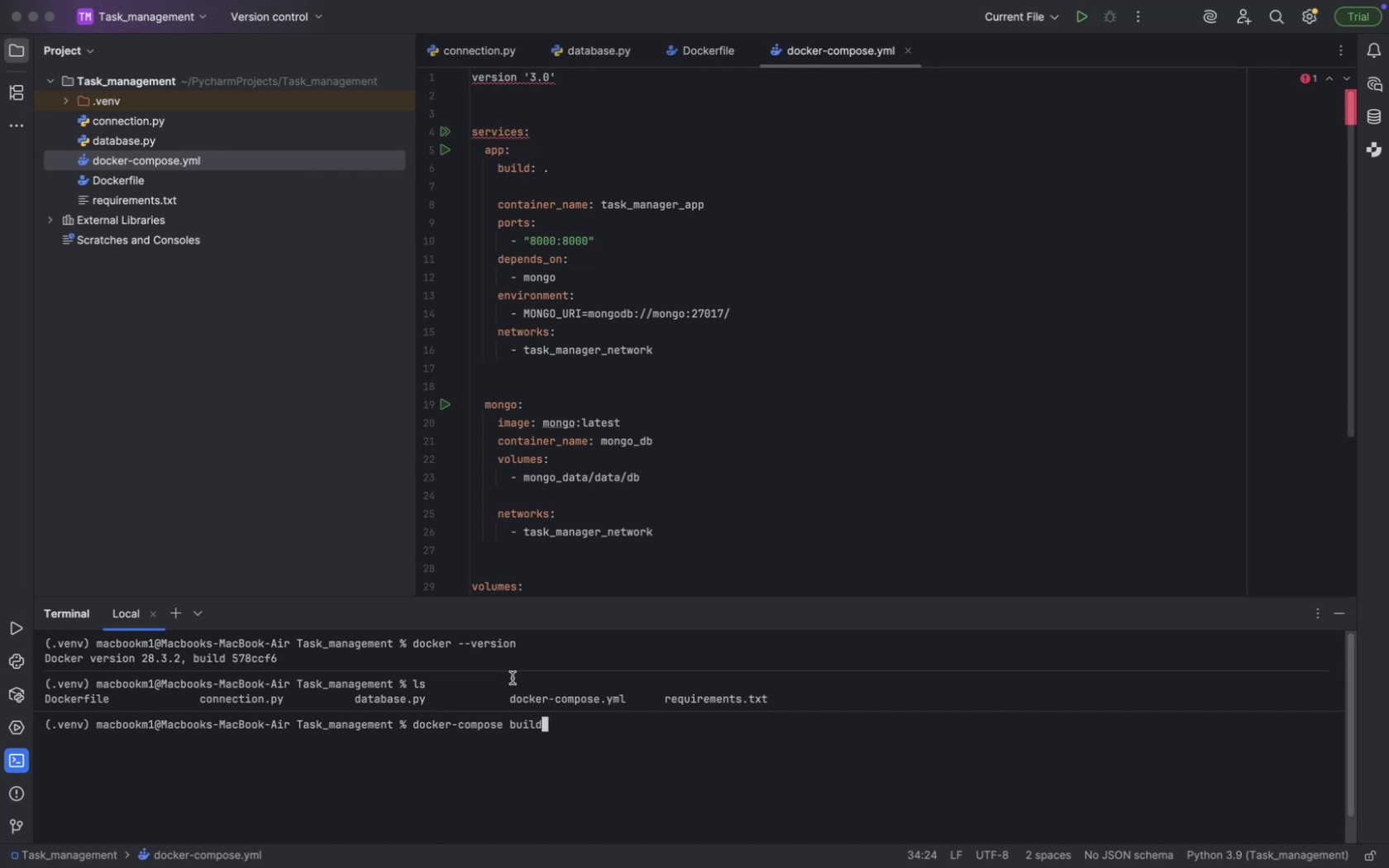 
key(Enter)
 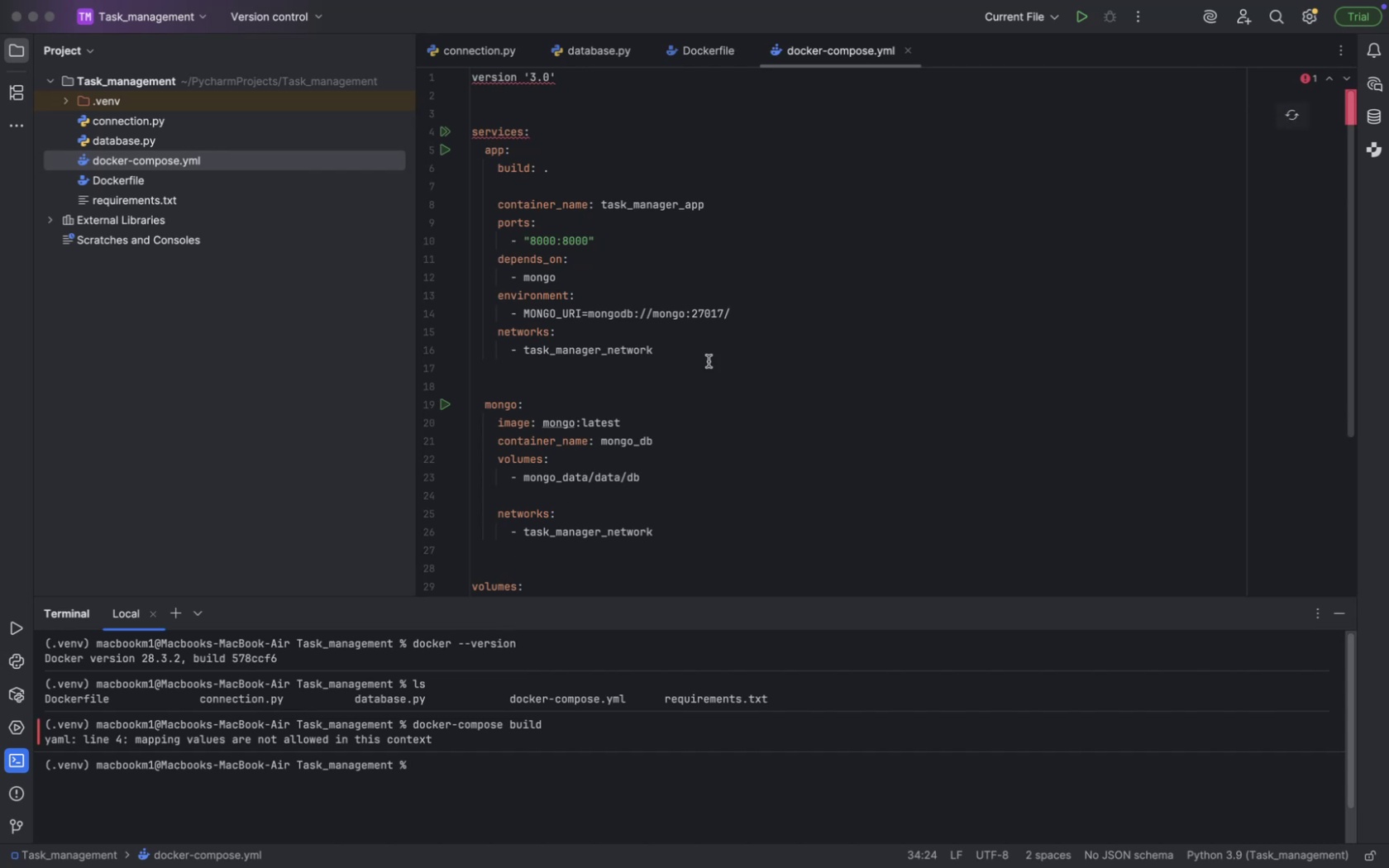 
wait(6.8)
 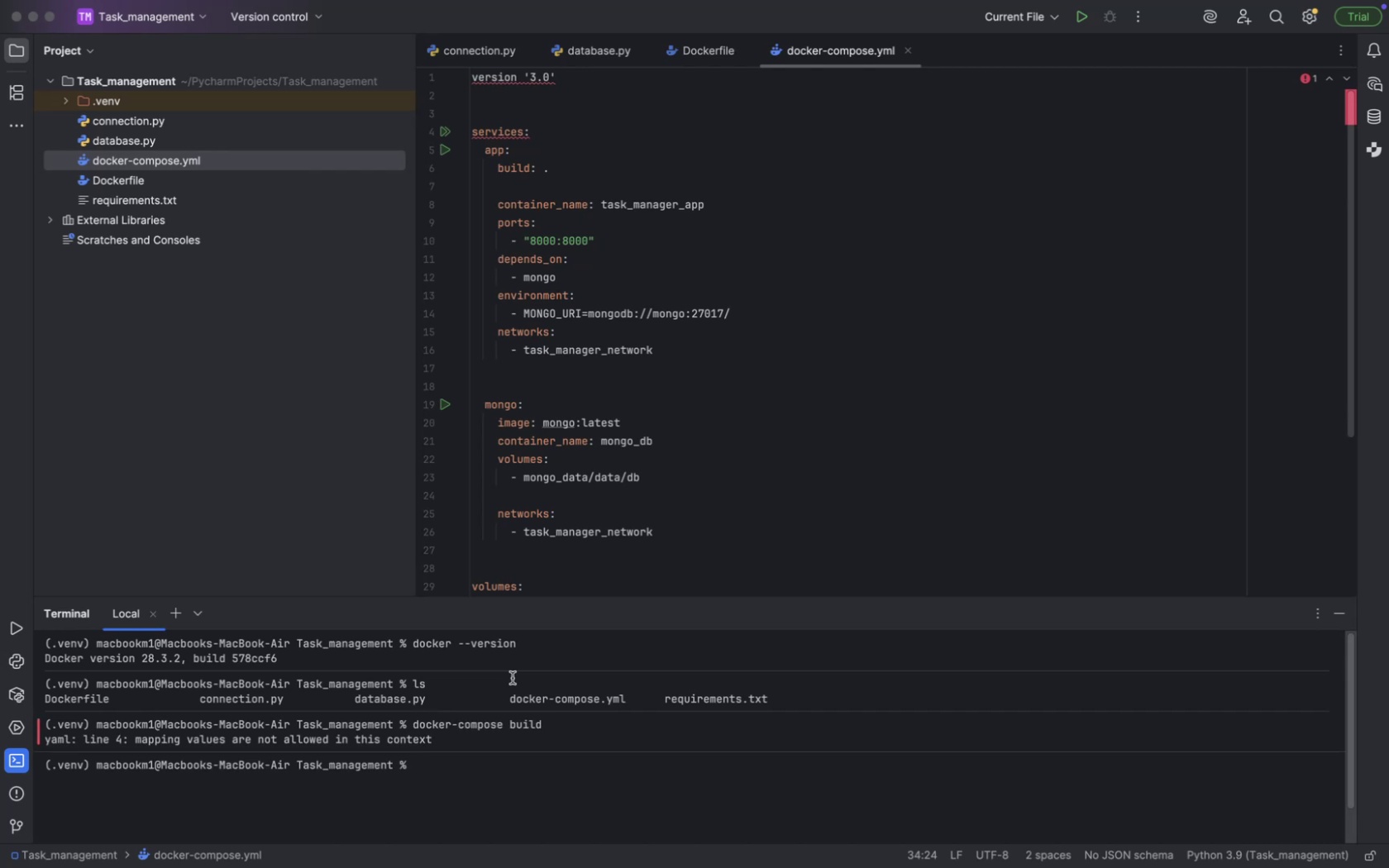 
scroll: coordinate [757, 307], scroll_direction: up, amount: 4.0
 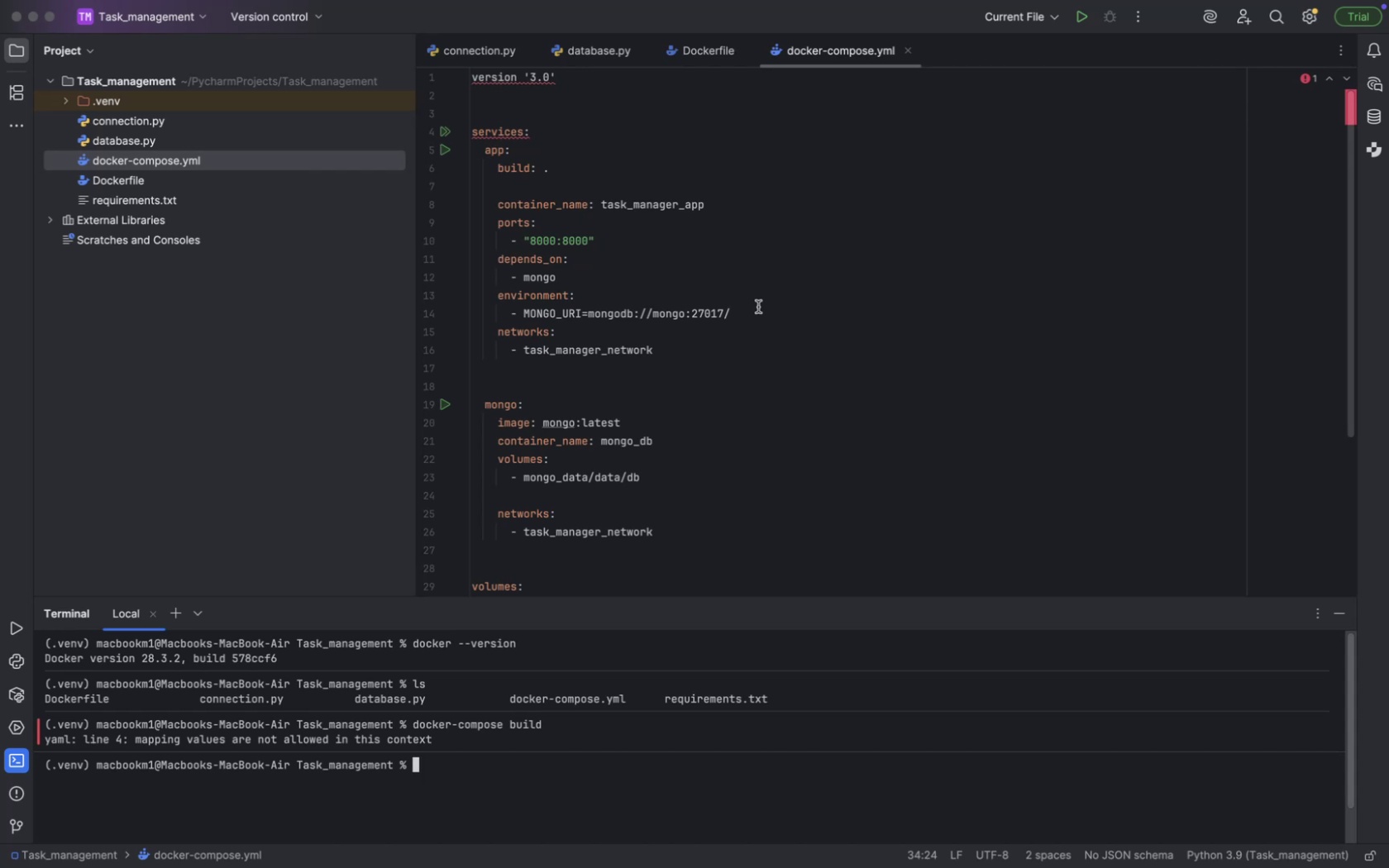 
wait(13.17)
 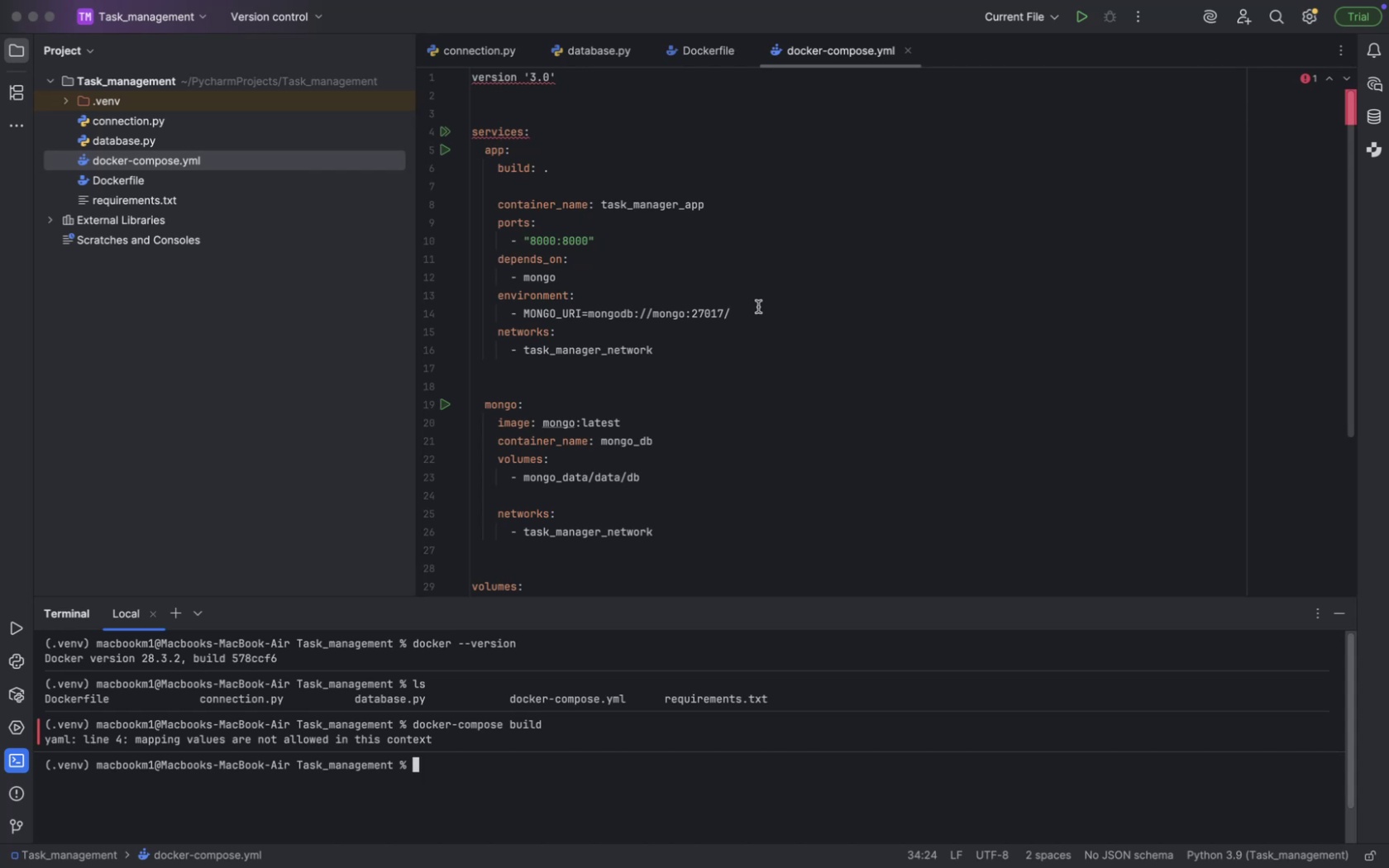 
left_click([510, 139])
 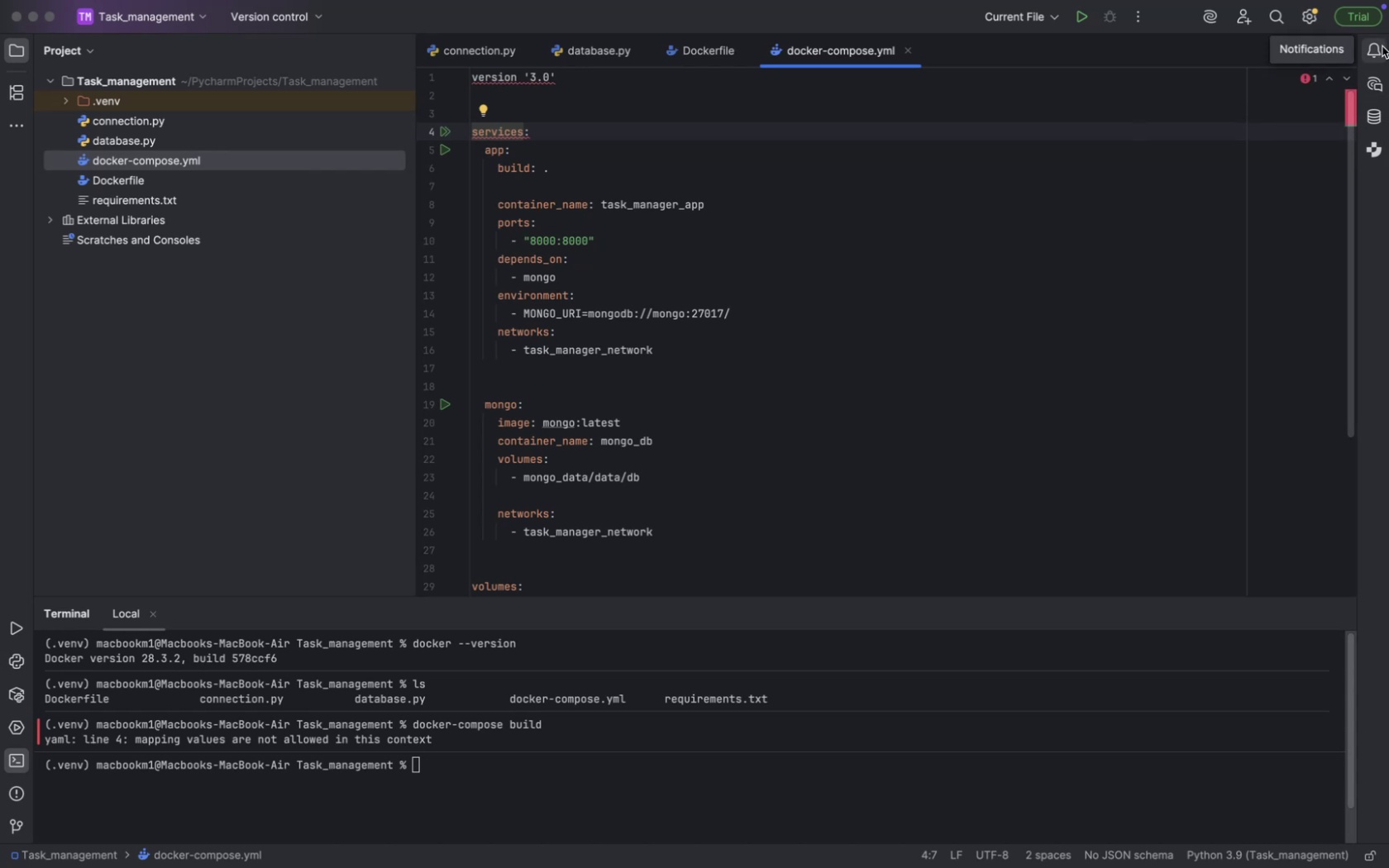 
wait(5.53)
 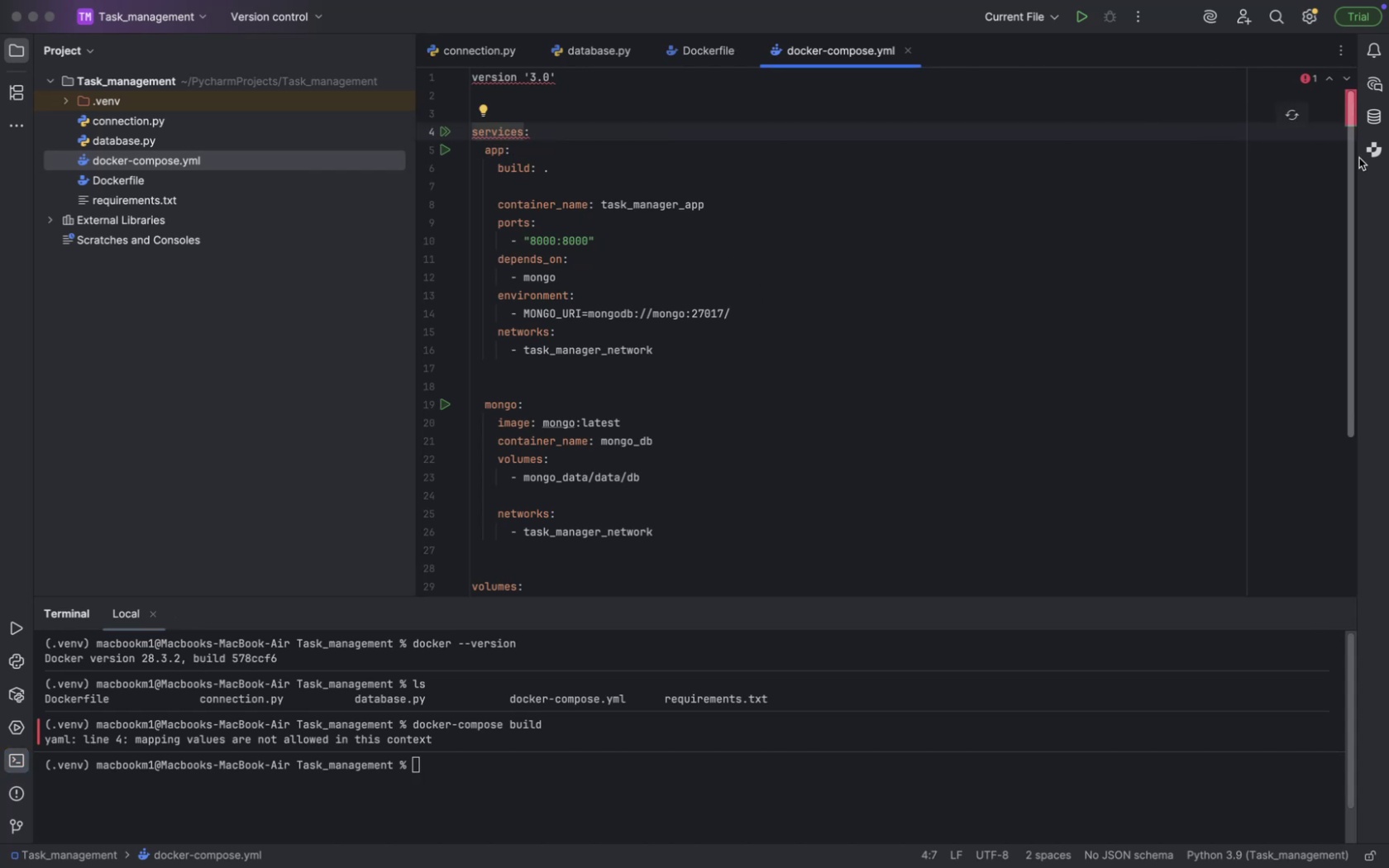 
left_click([484, 126])
 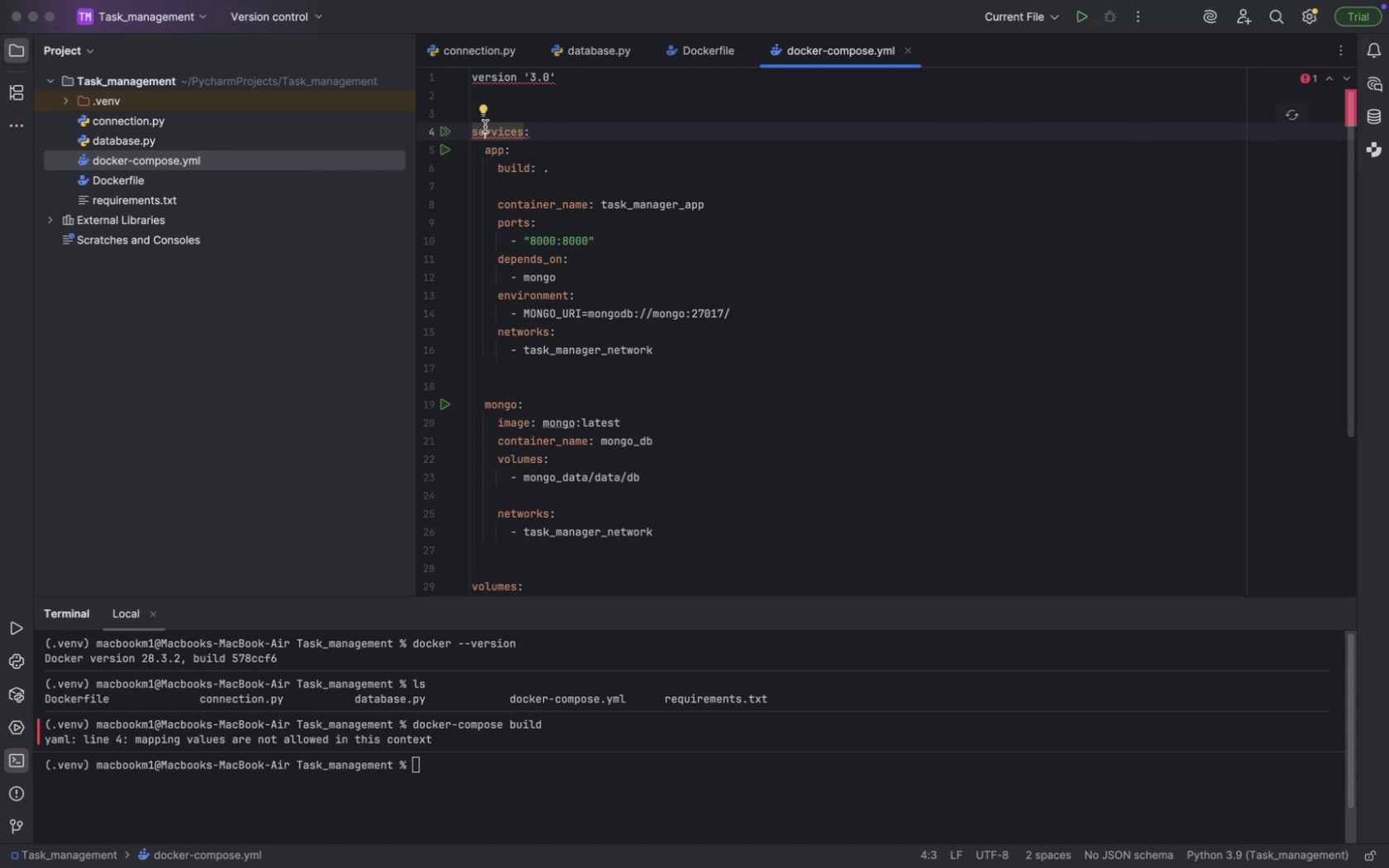 
right_click([494, 134])
 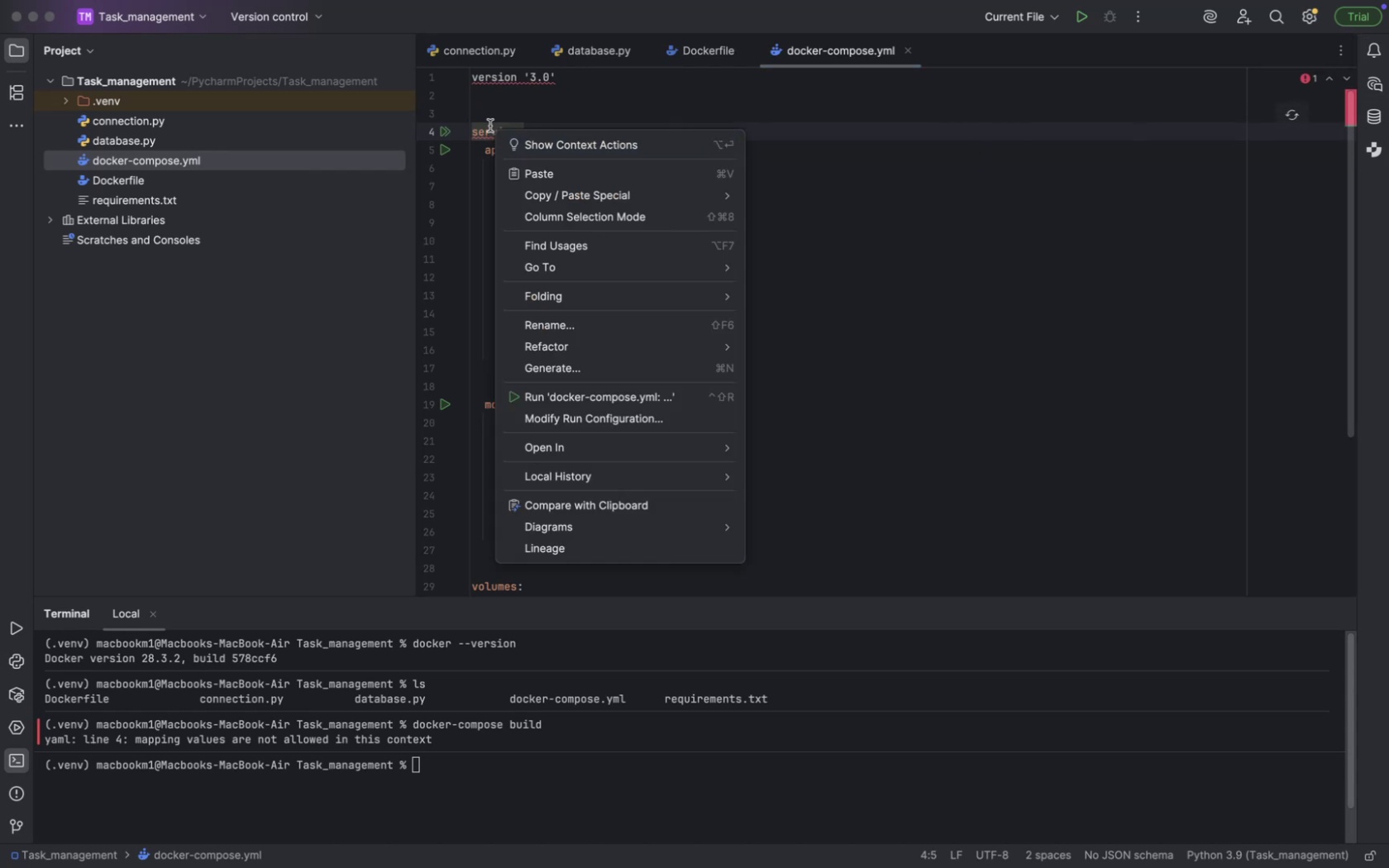 
left_click([489, 128])
 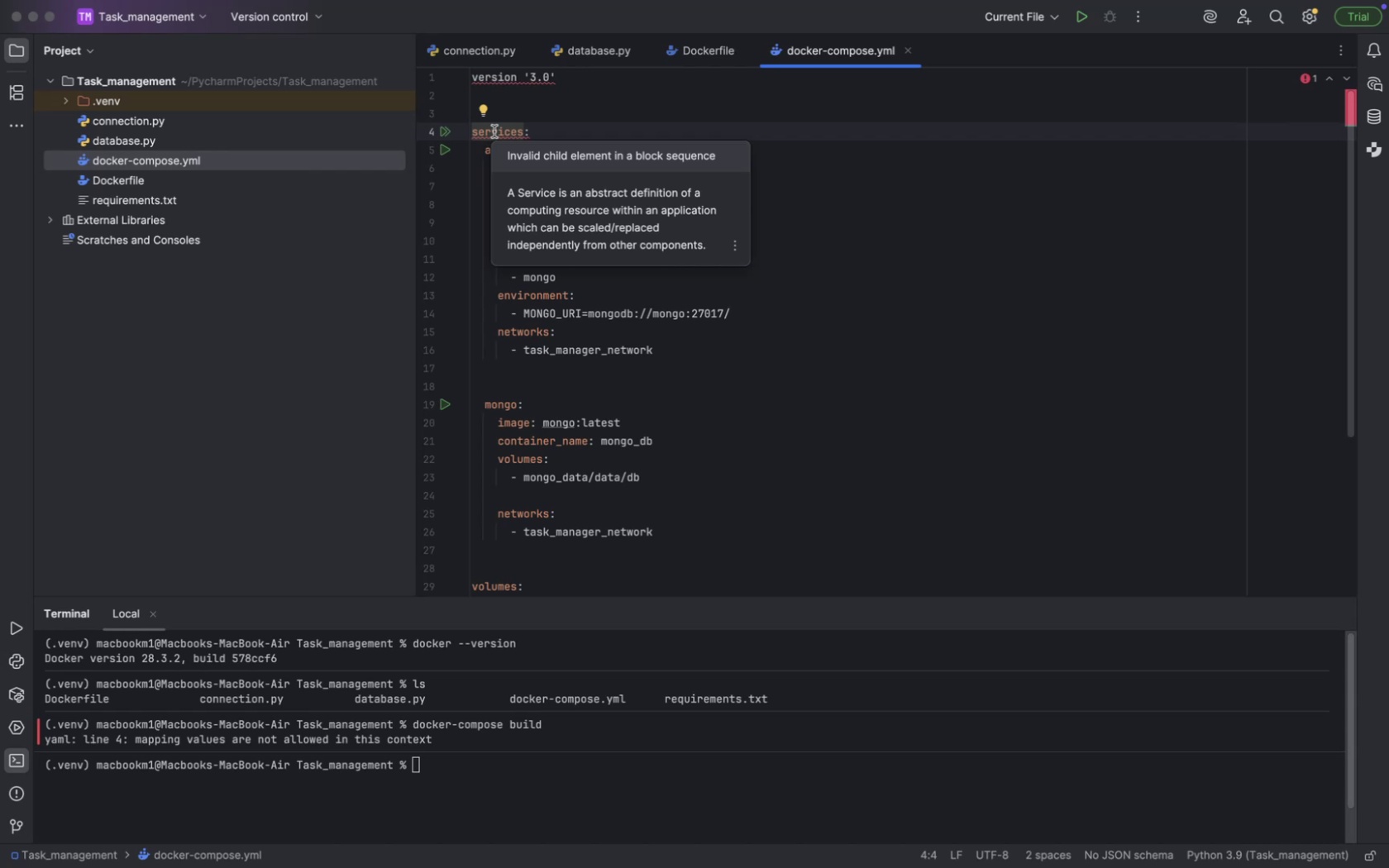 
wait(85.1)
 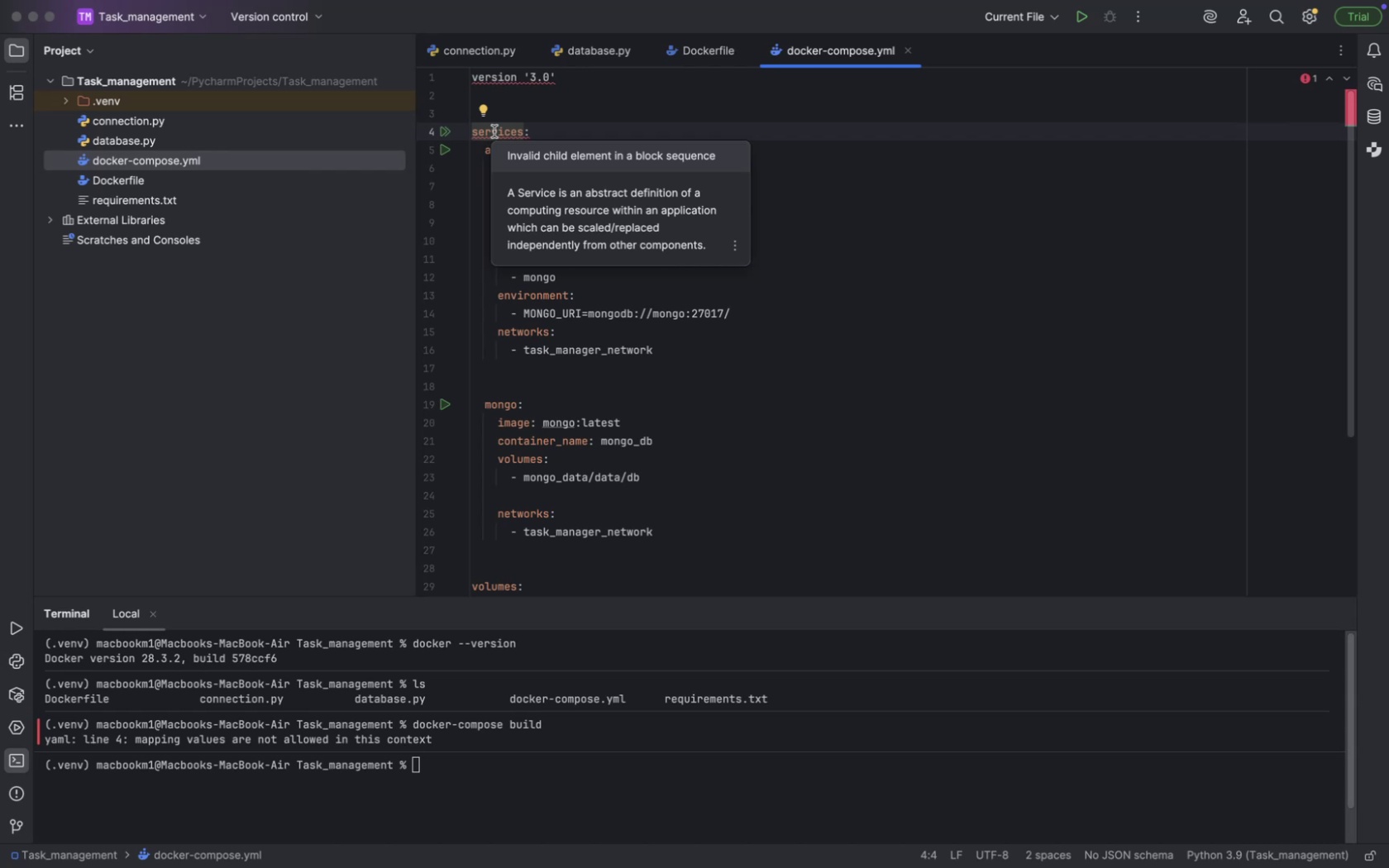 
mouse_move([524, 160])
 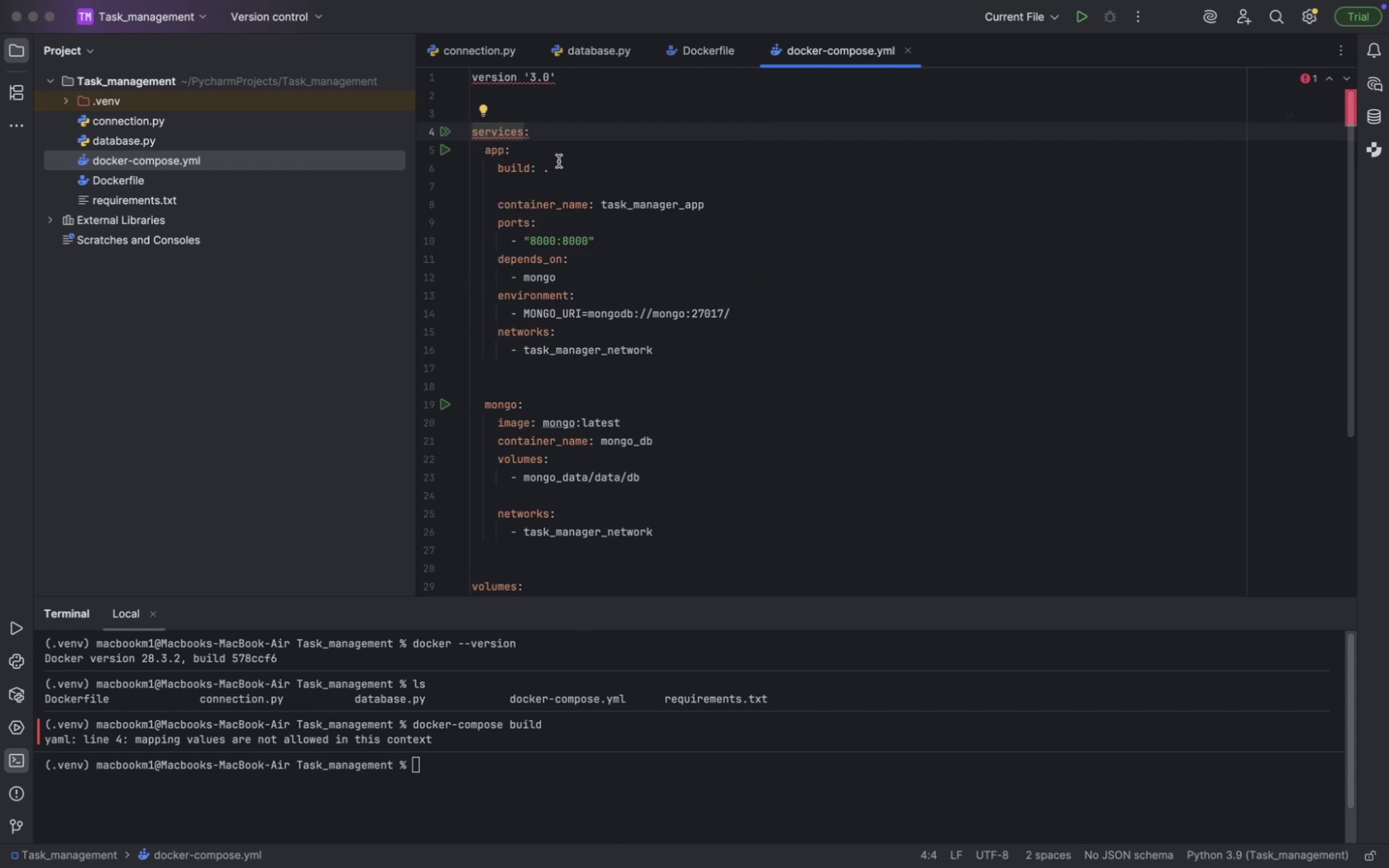 
wait(7.52)
 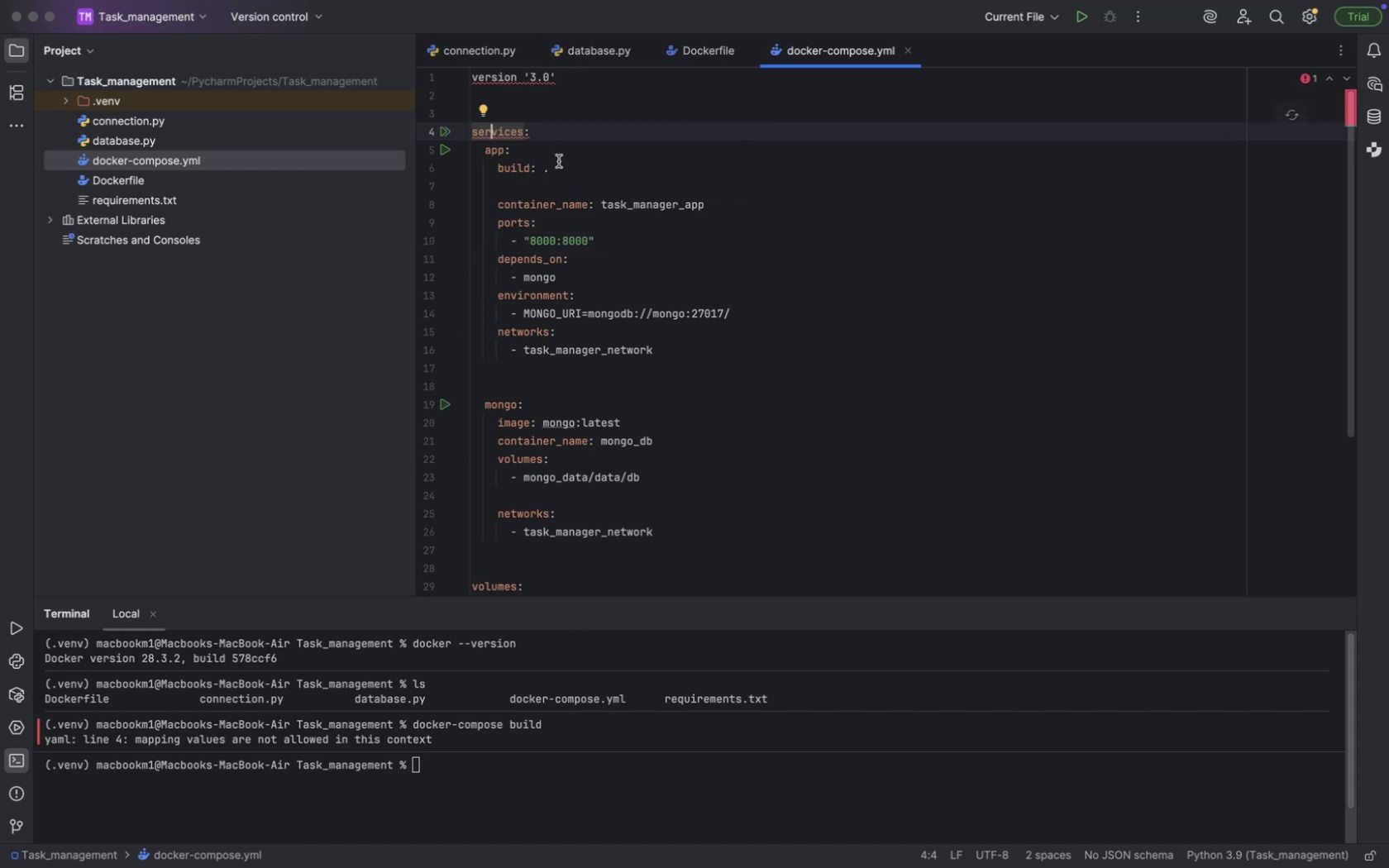 
mouse_move([572, 223])
 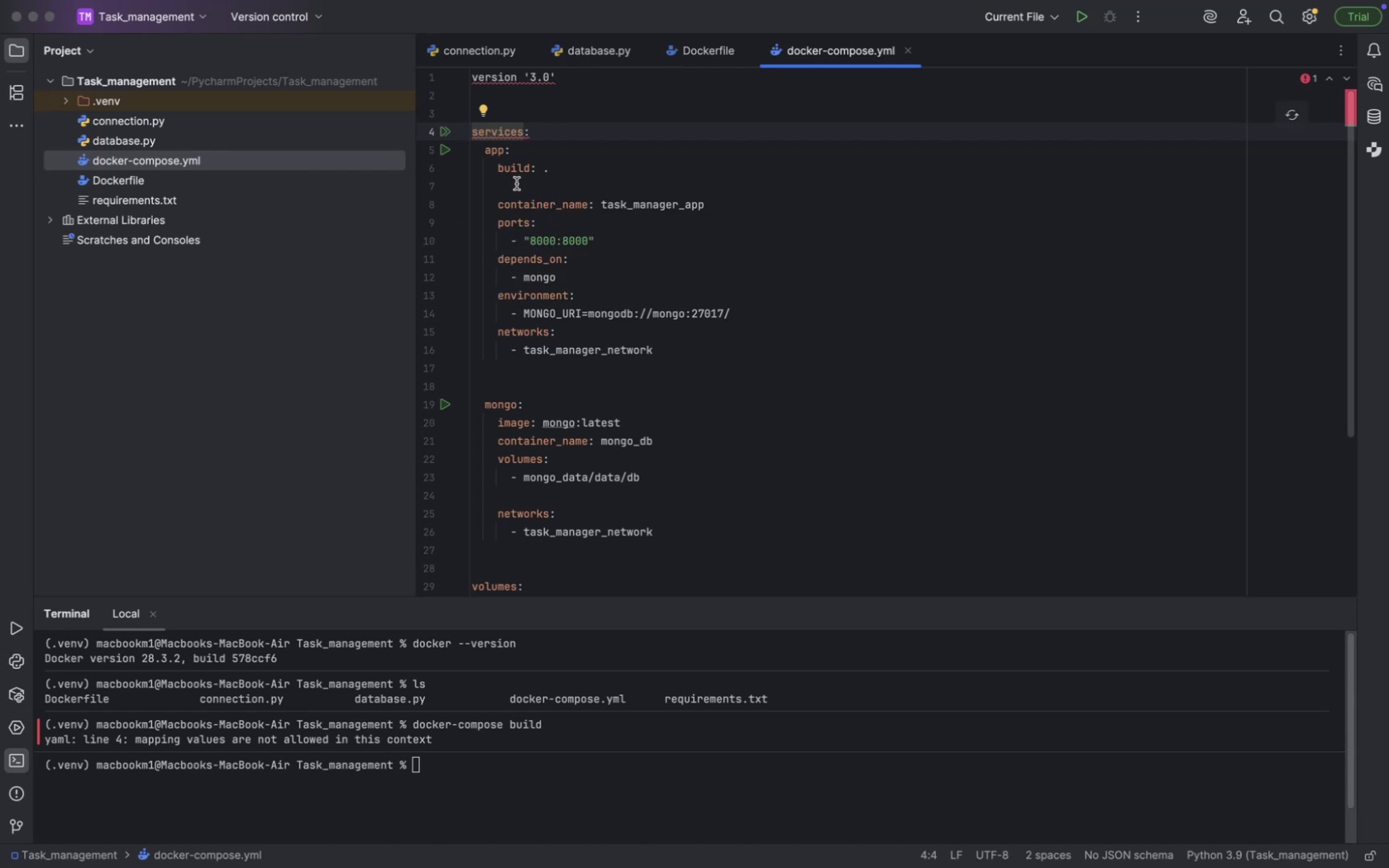 
mouse_move([493, 297])
 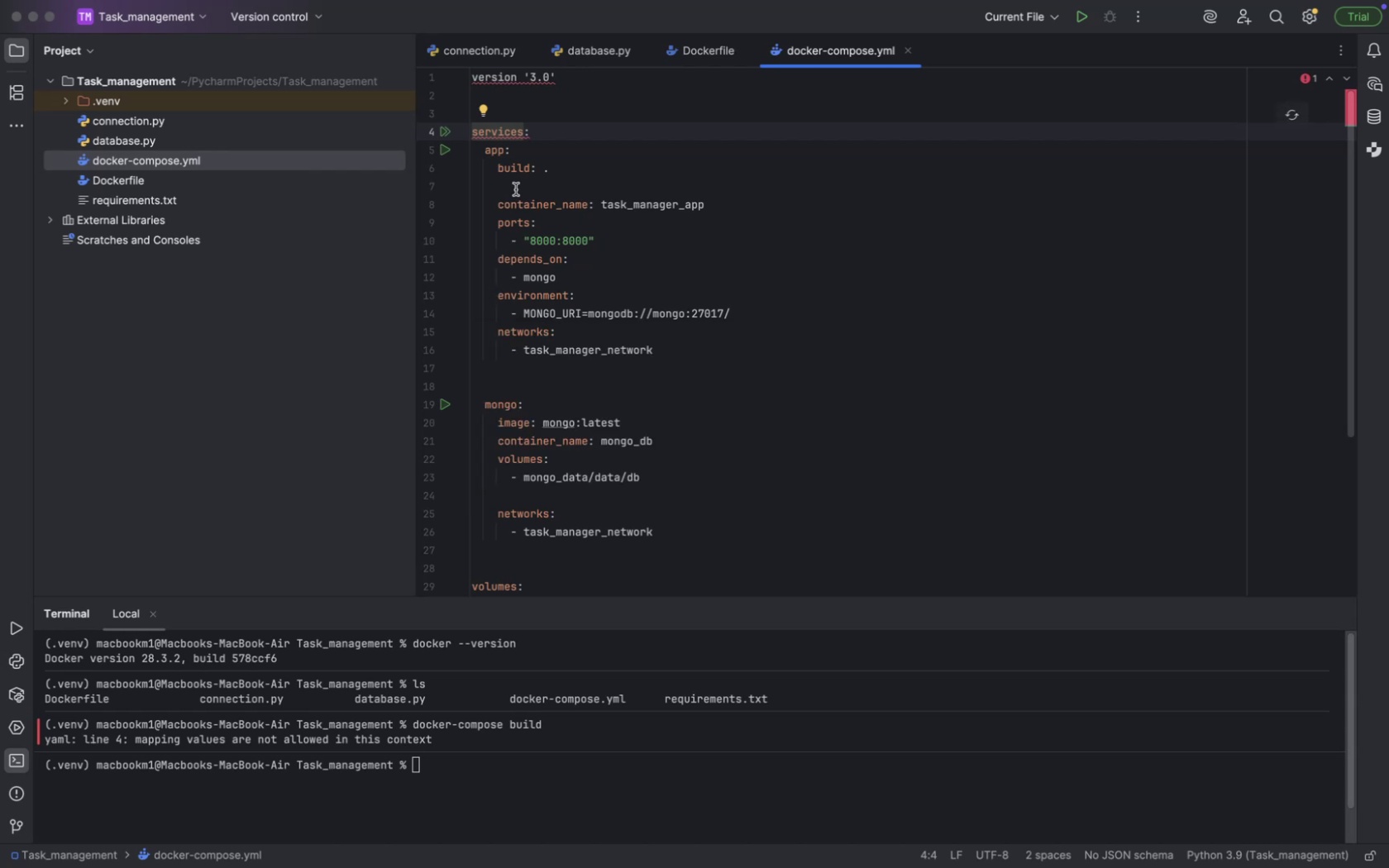 
left_click([514, 188])
 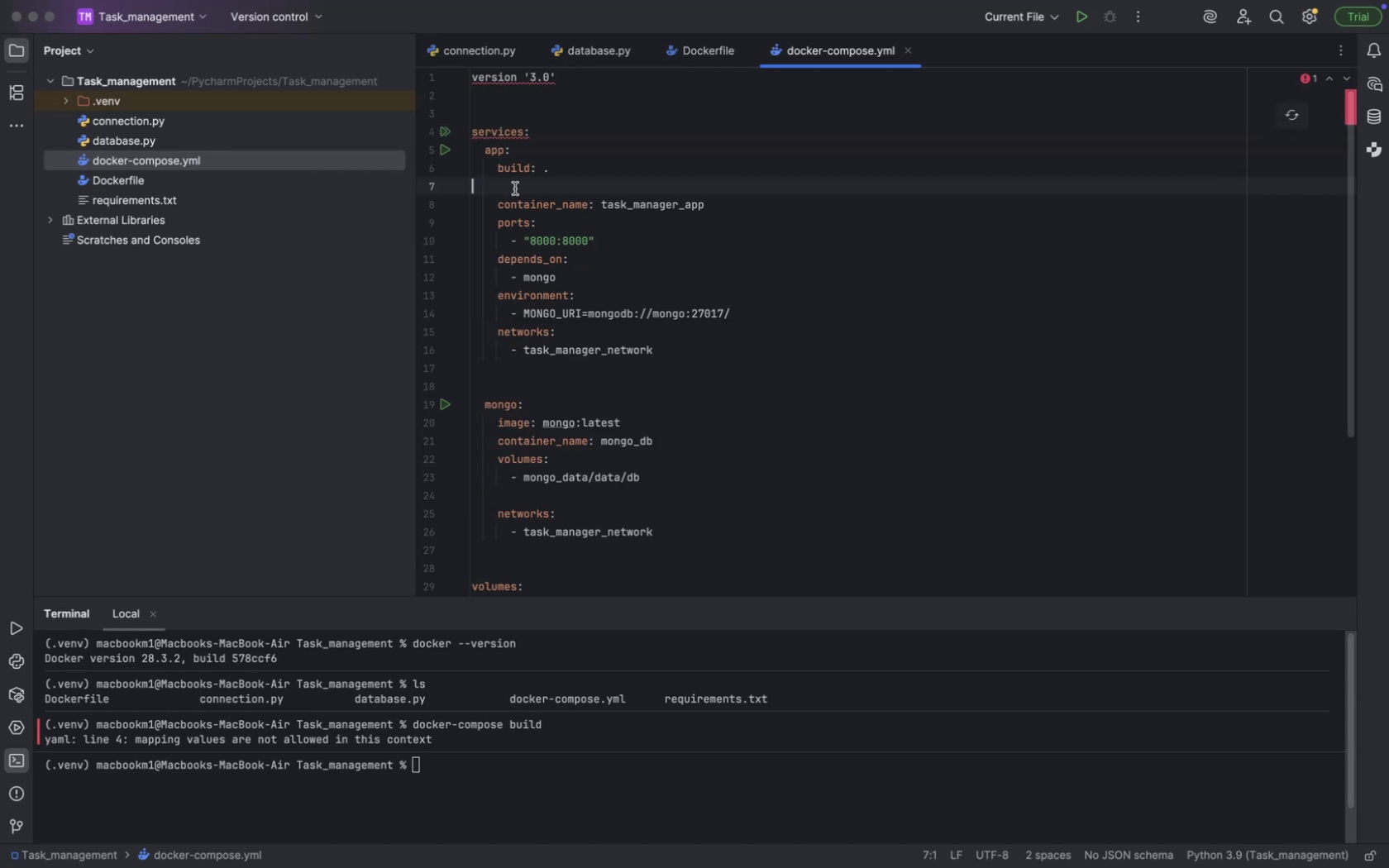 
key(Equal)
 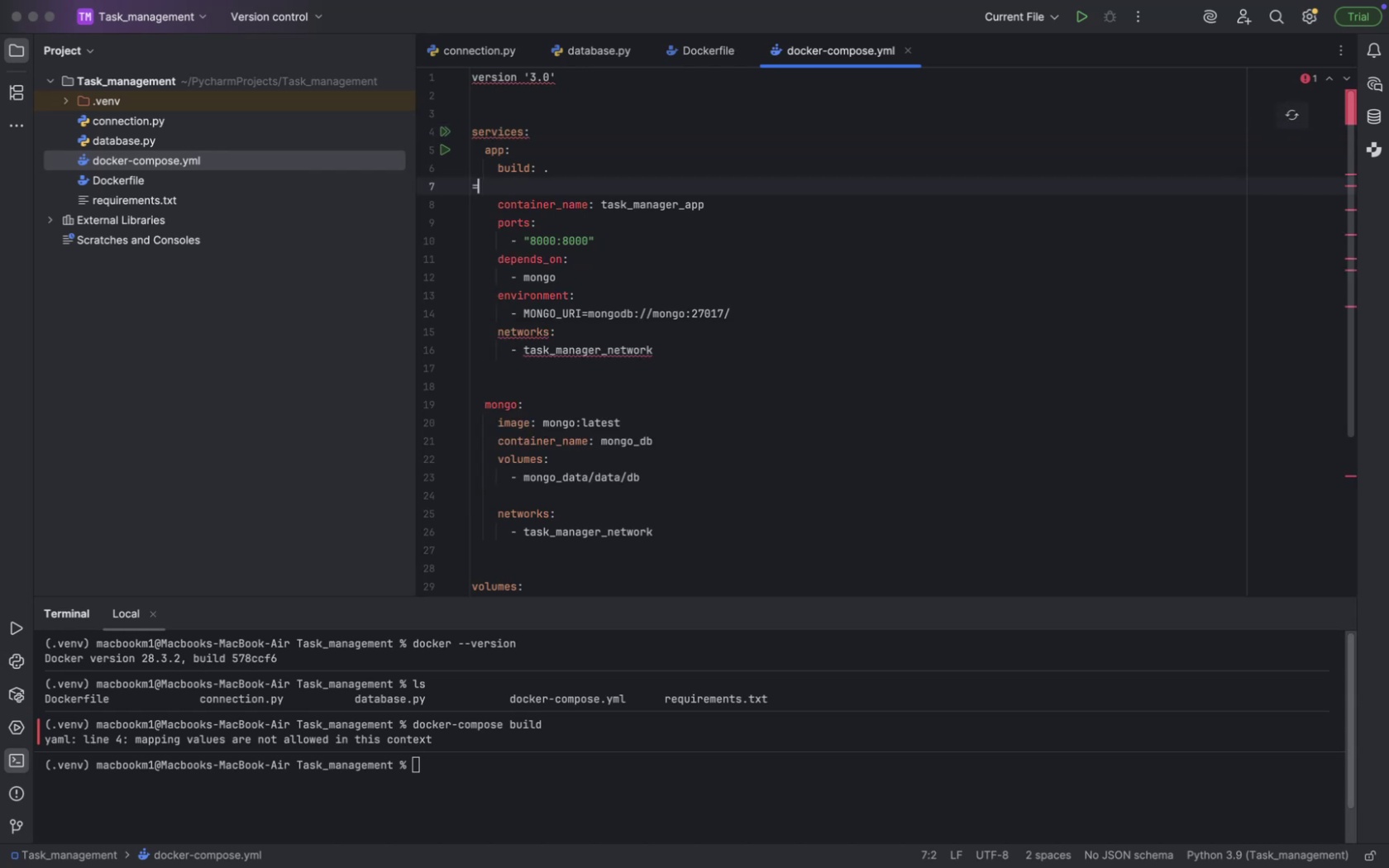 
key(Backspace)
 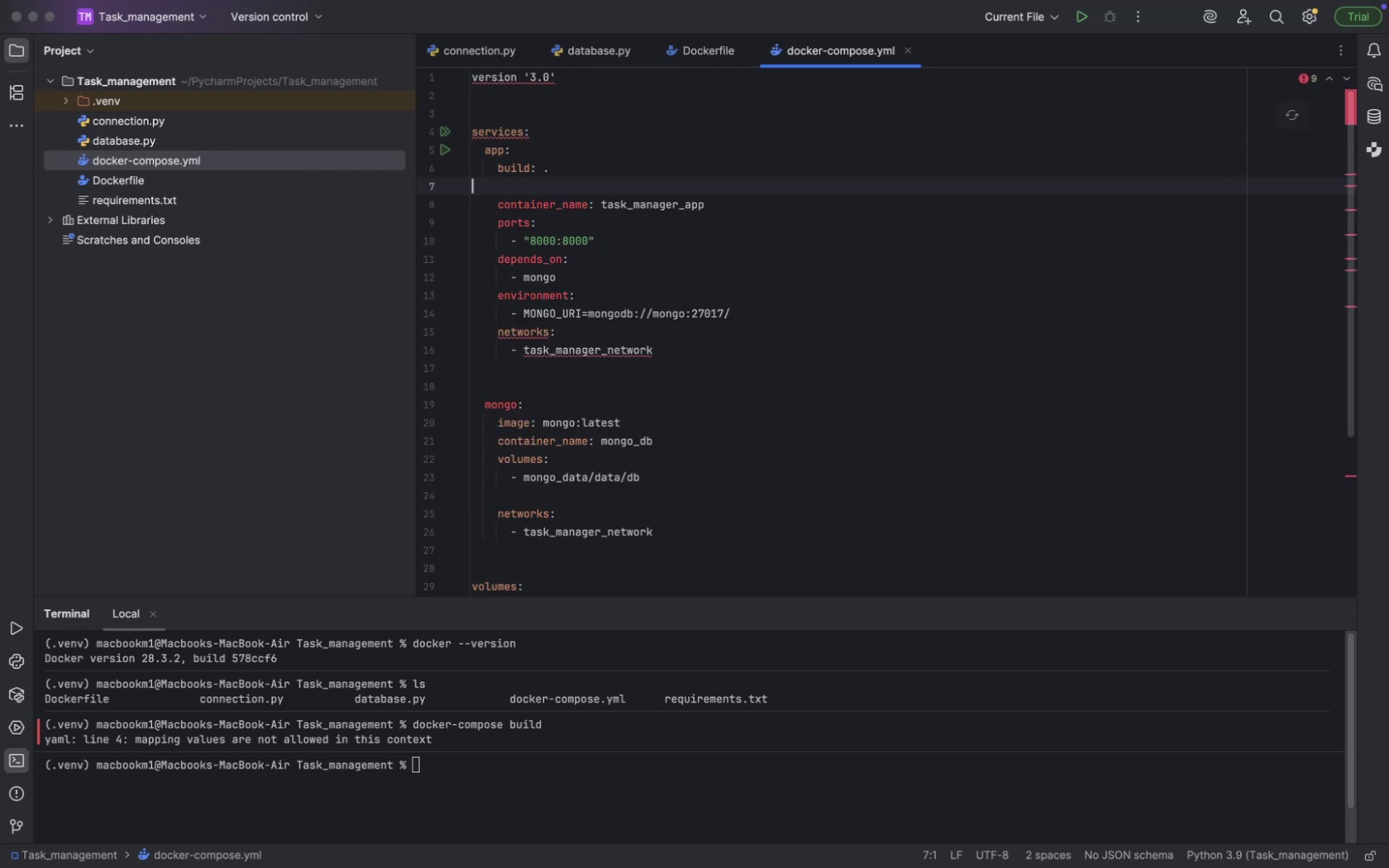 
key(Backspace)
 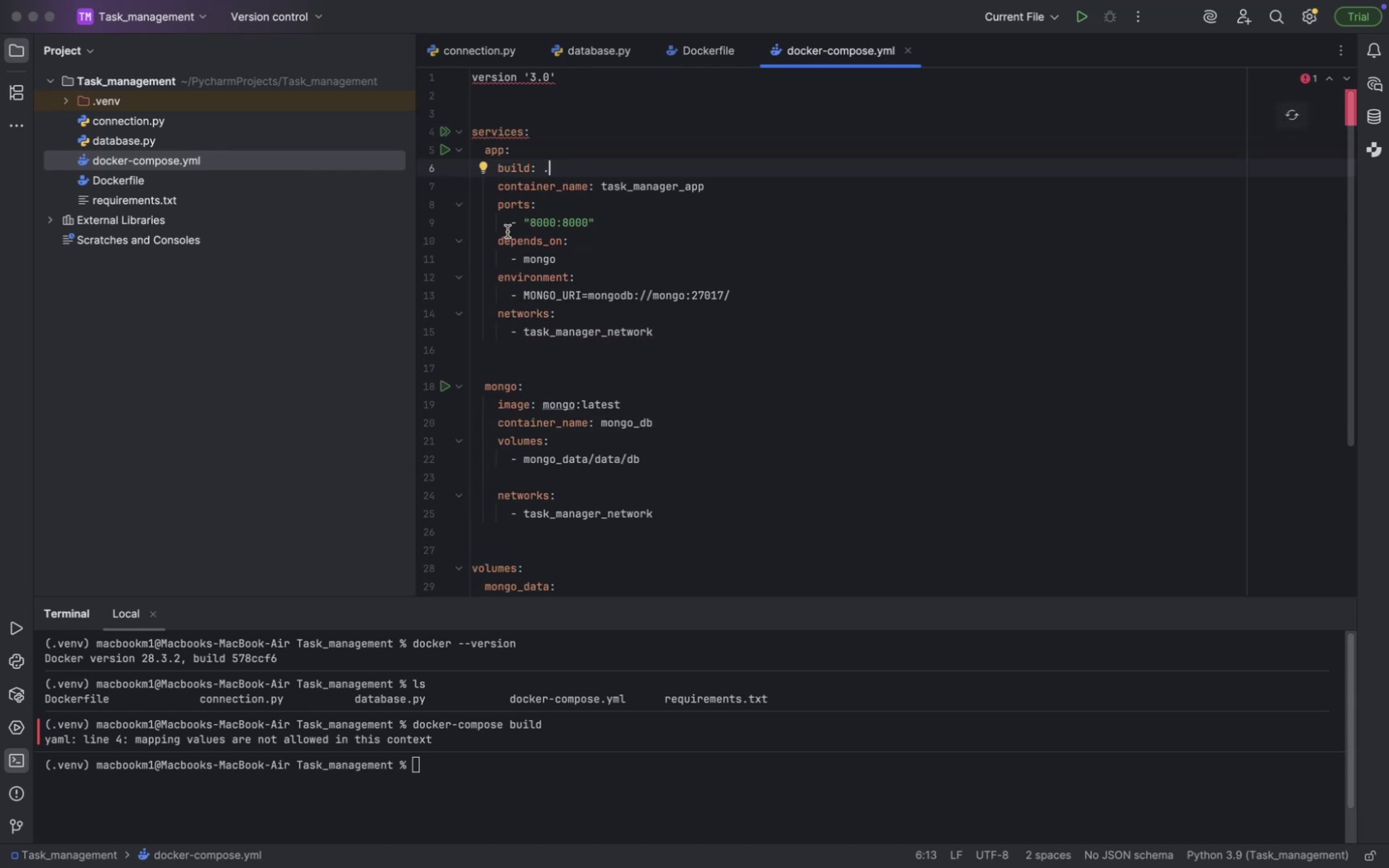 
mouse_move([506, 226])
 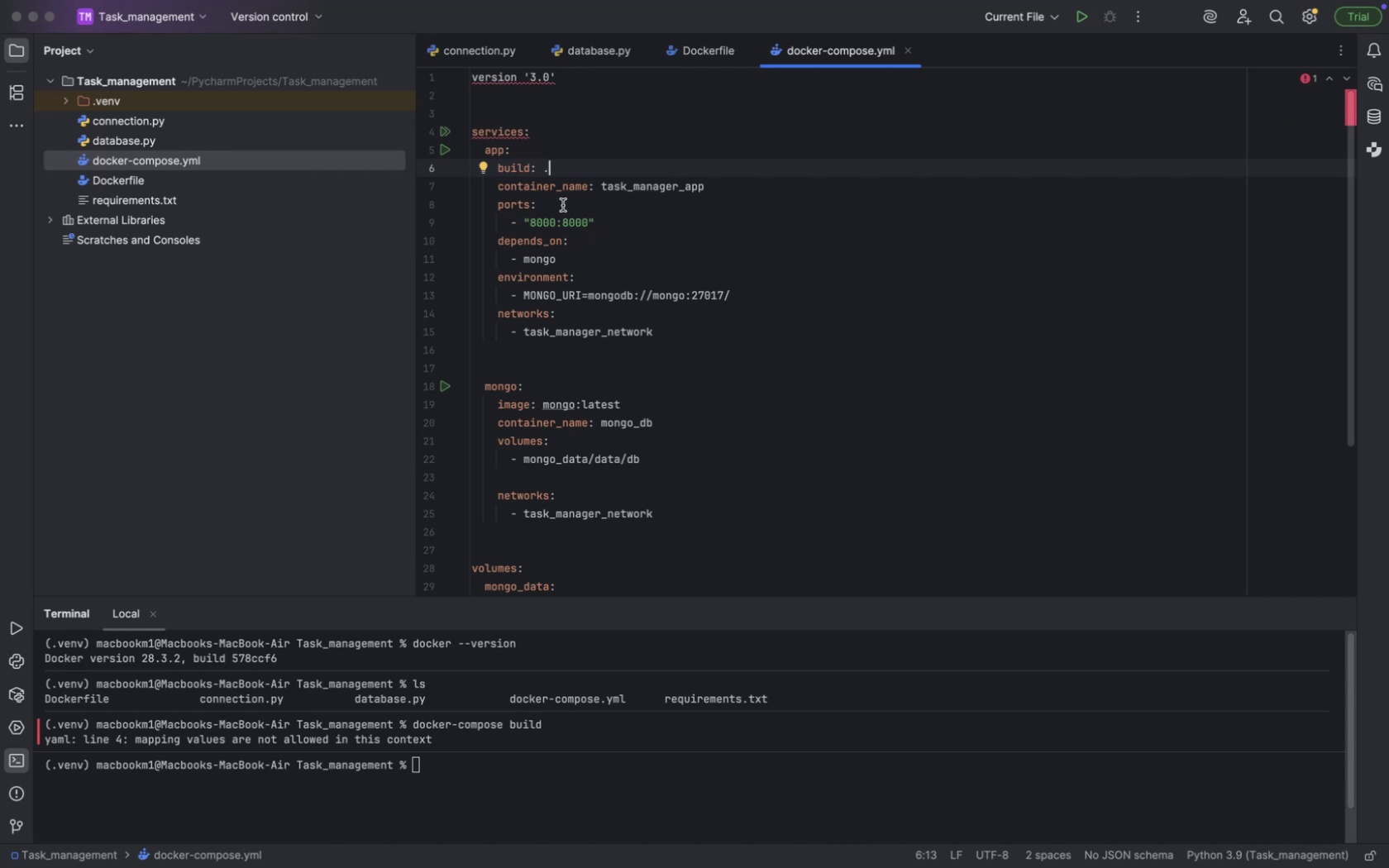 
wait(12.58)
 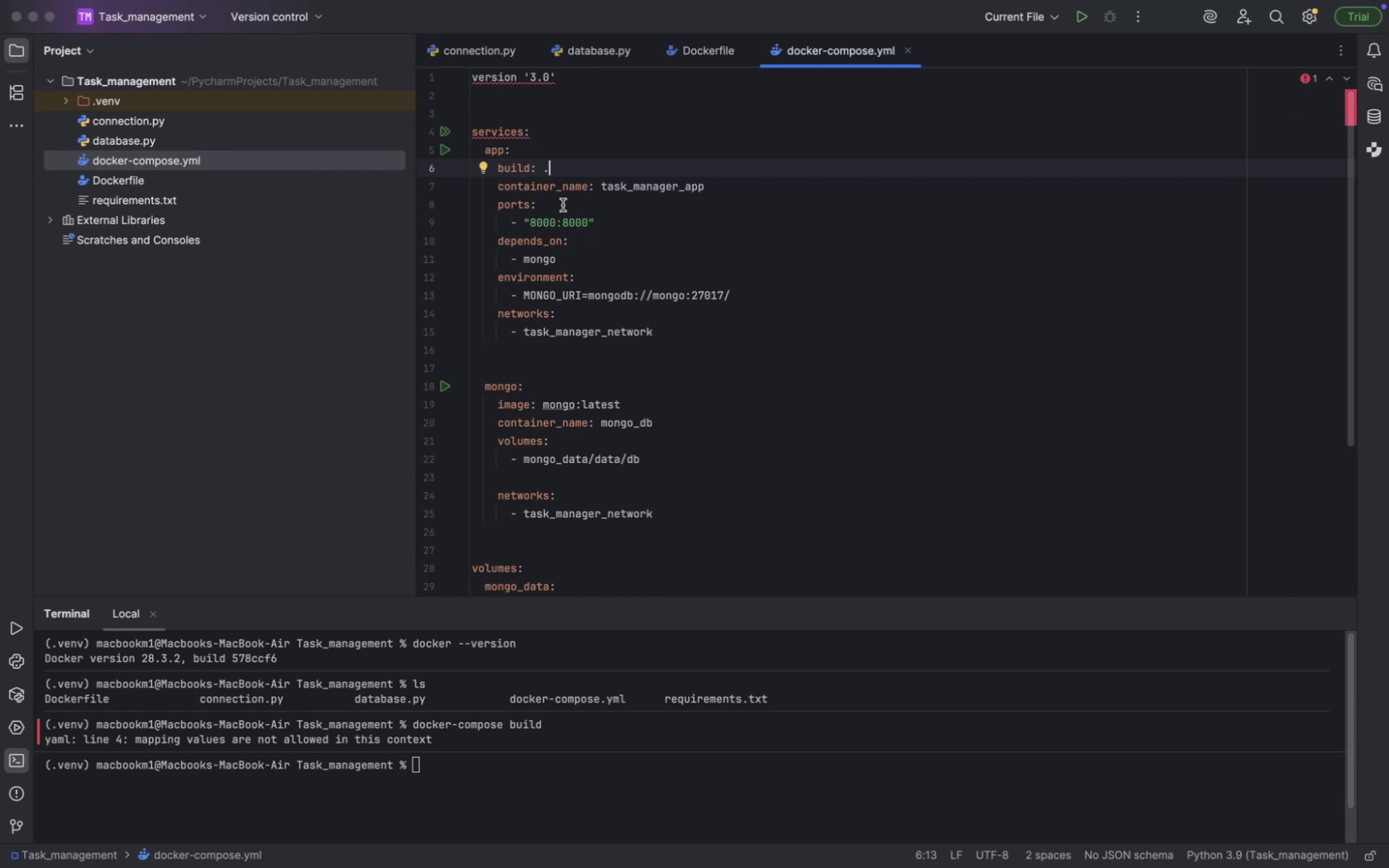 
scroll: coordinate [525, 154], scroll_direction: up, amount: 34.0
 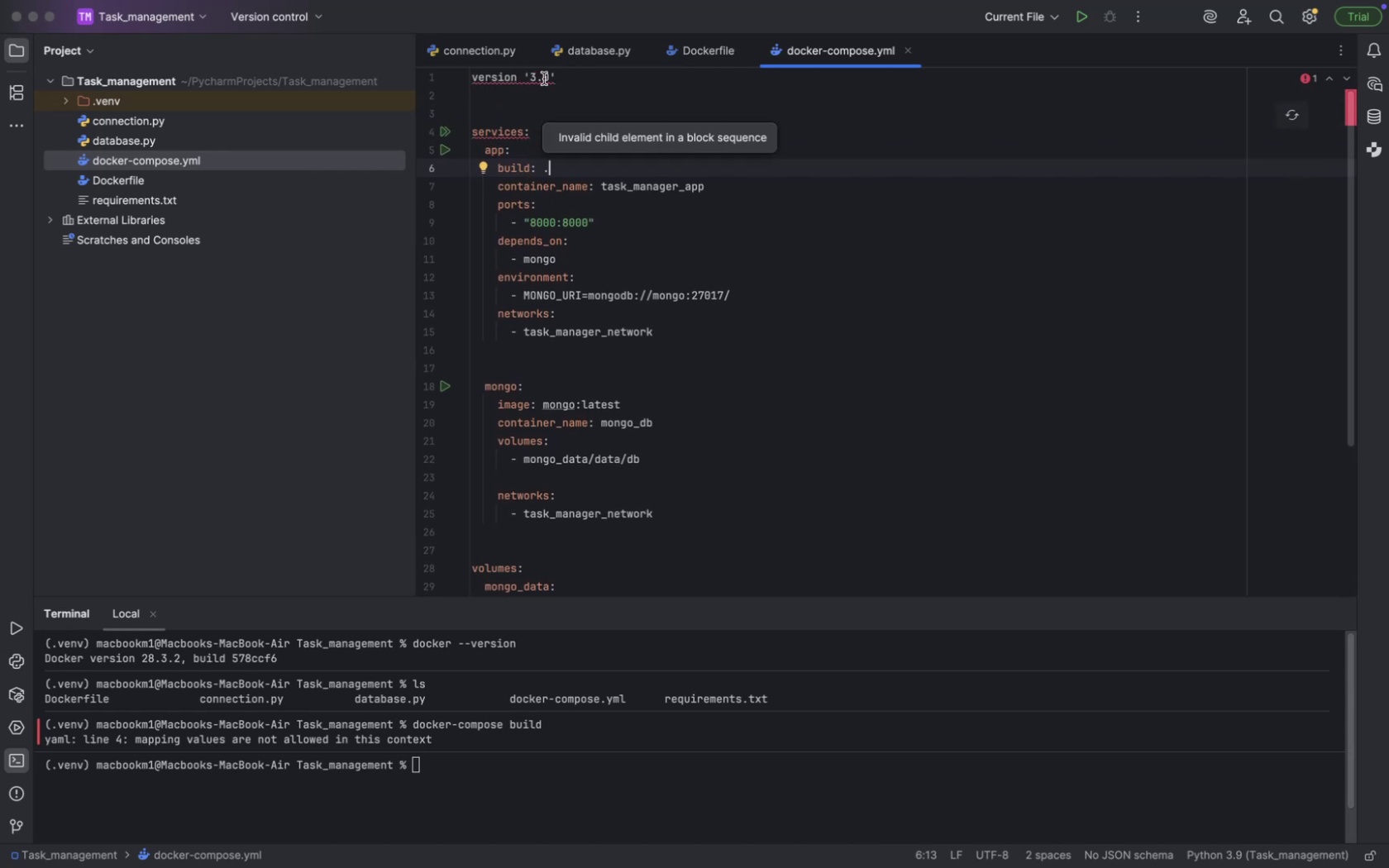 
left_click([543, 79])
 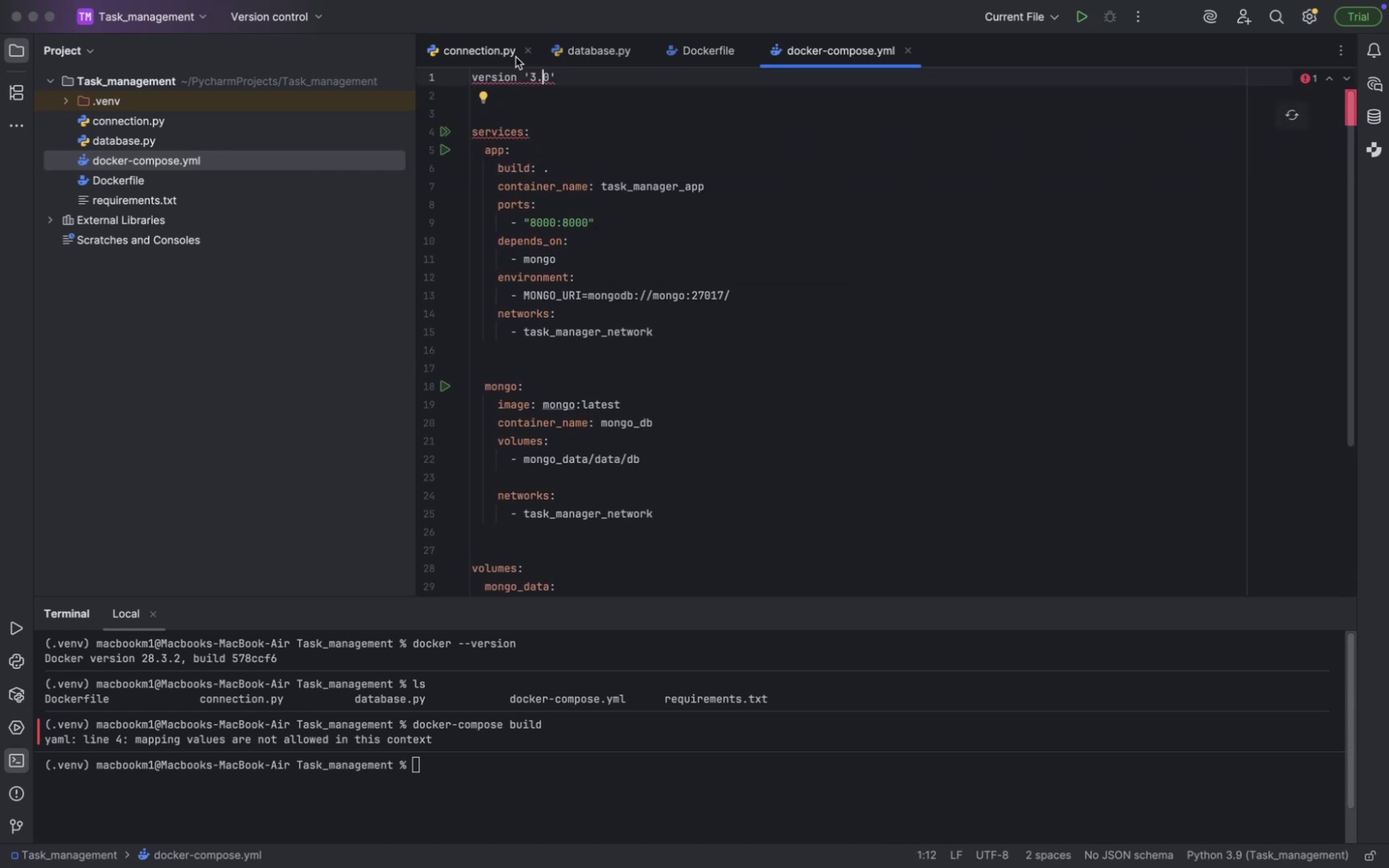 
mouse_move([555, 88])
 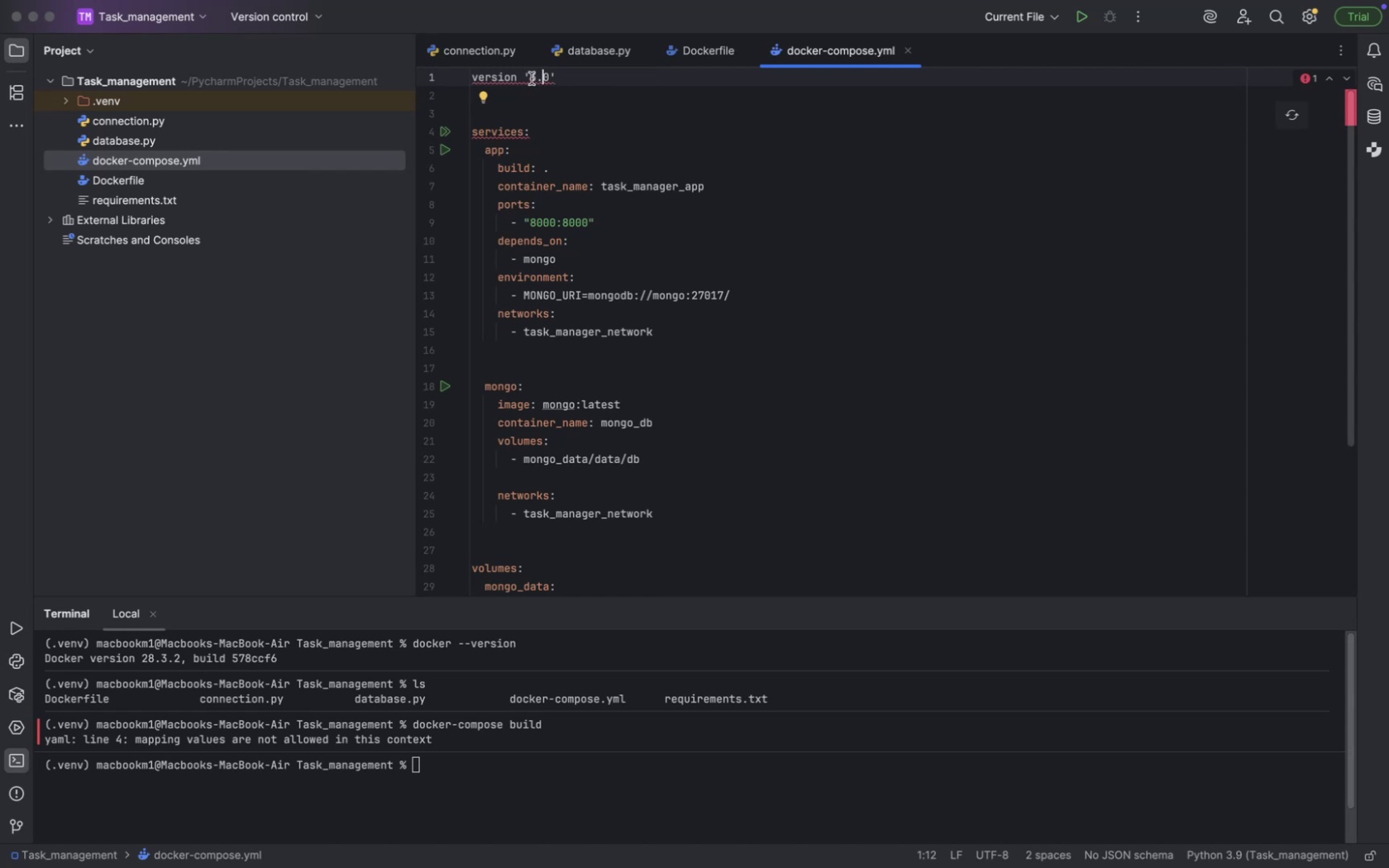 
left_click([531, 79])
 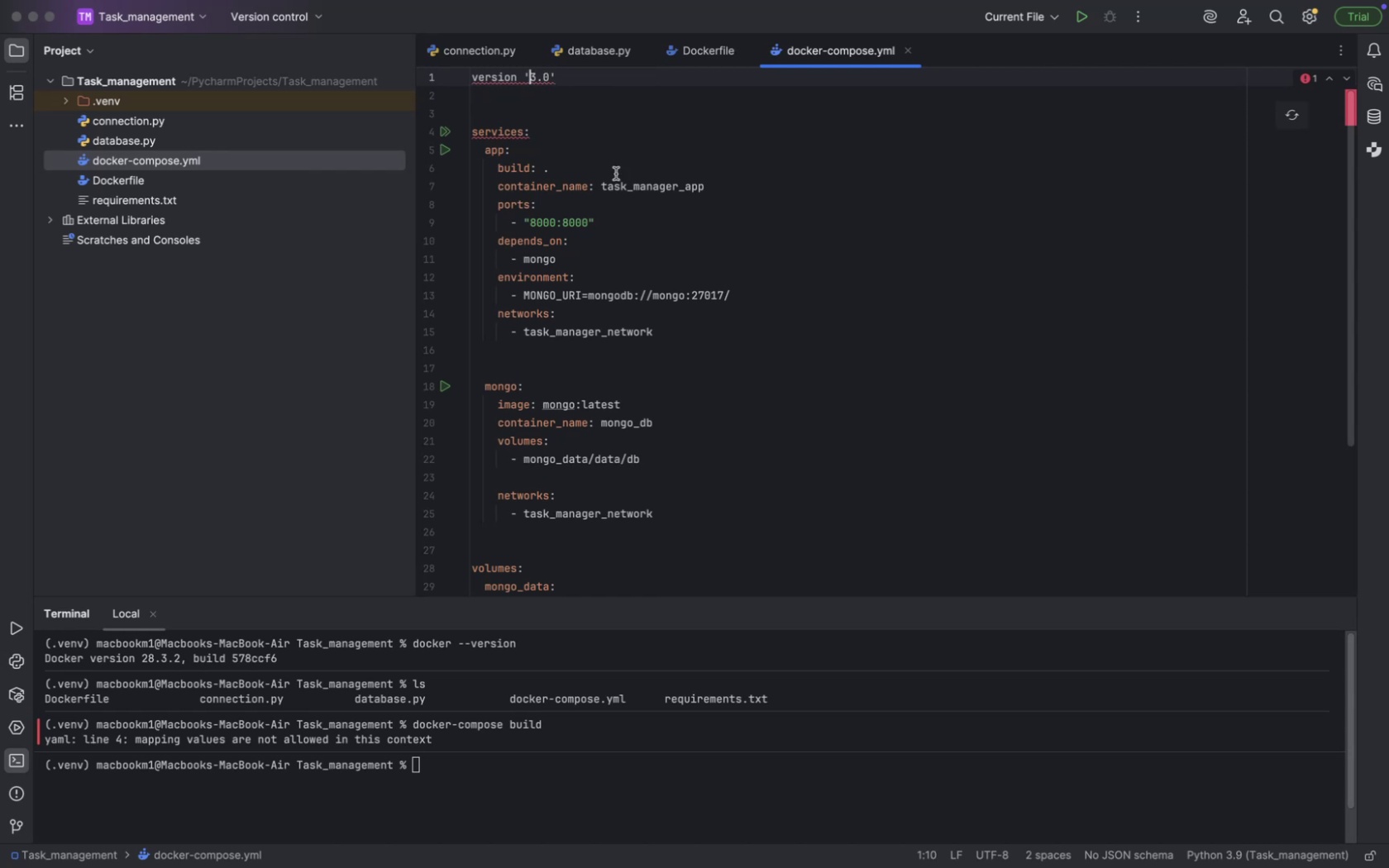 
key(ArrowLeft)
 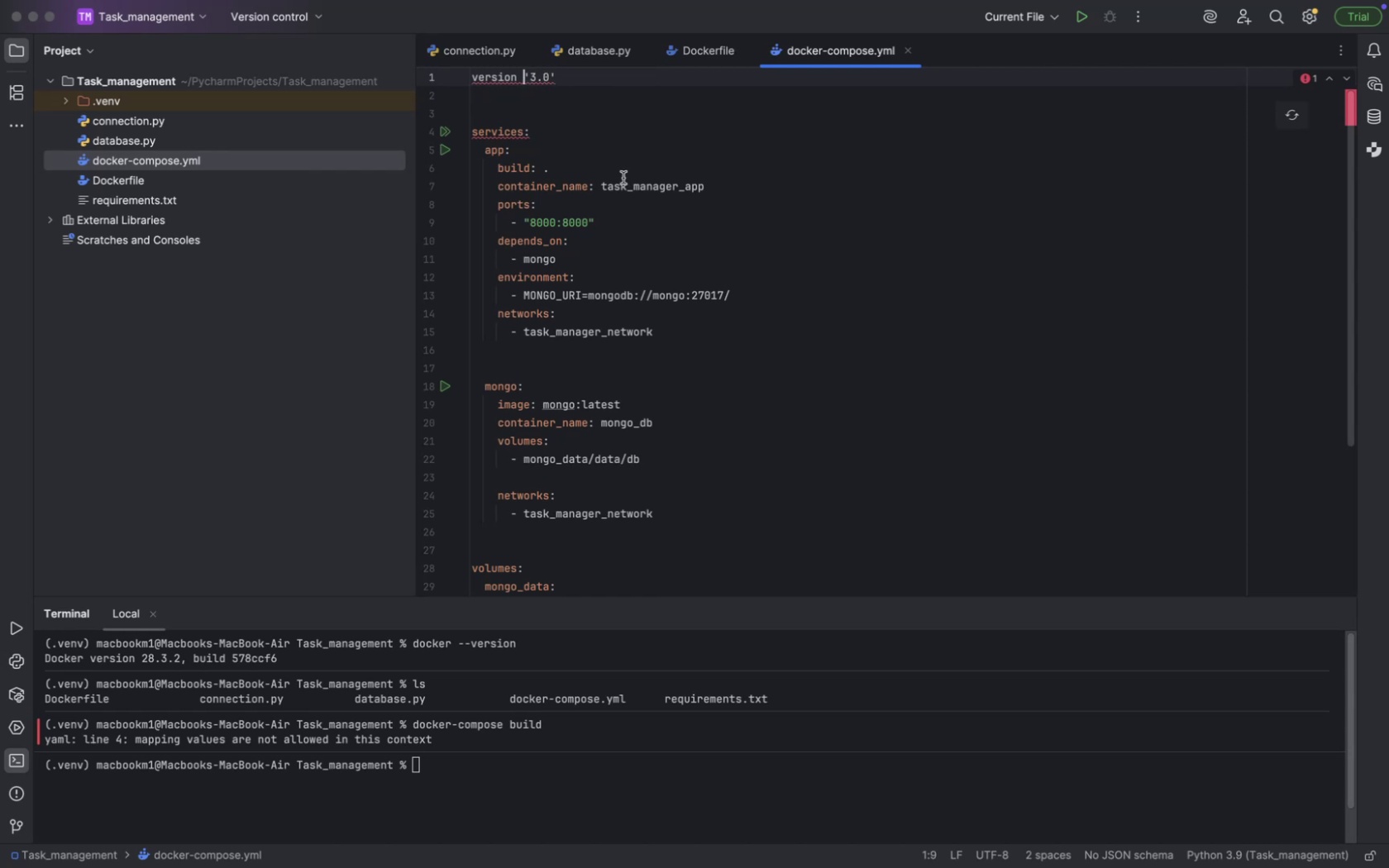 
key(Backspace)
 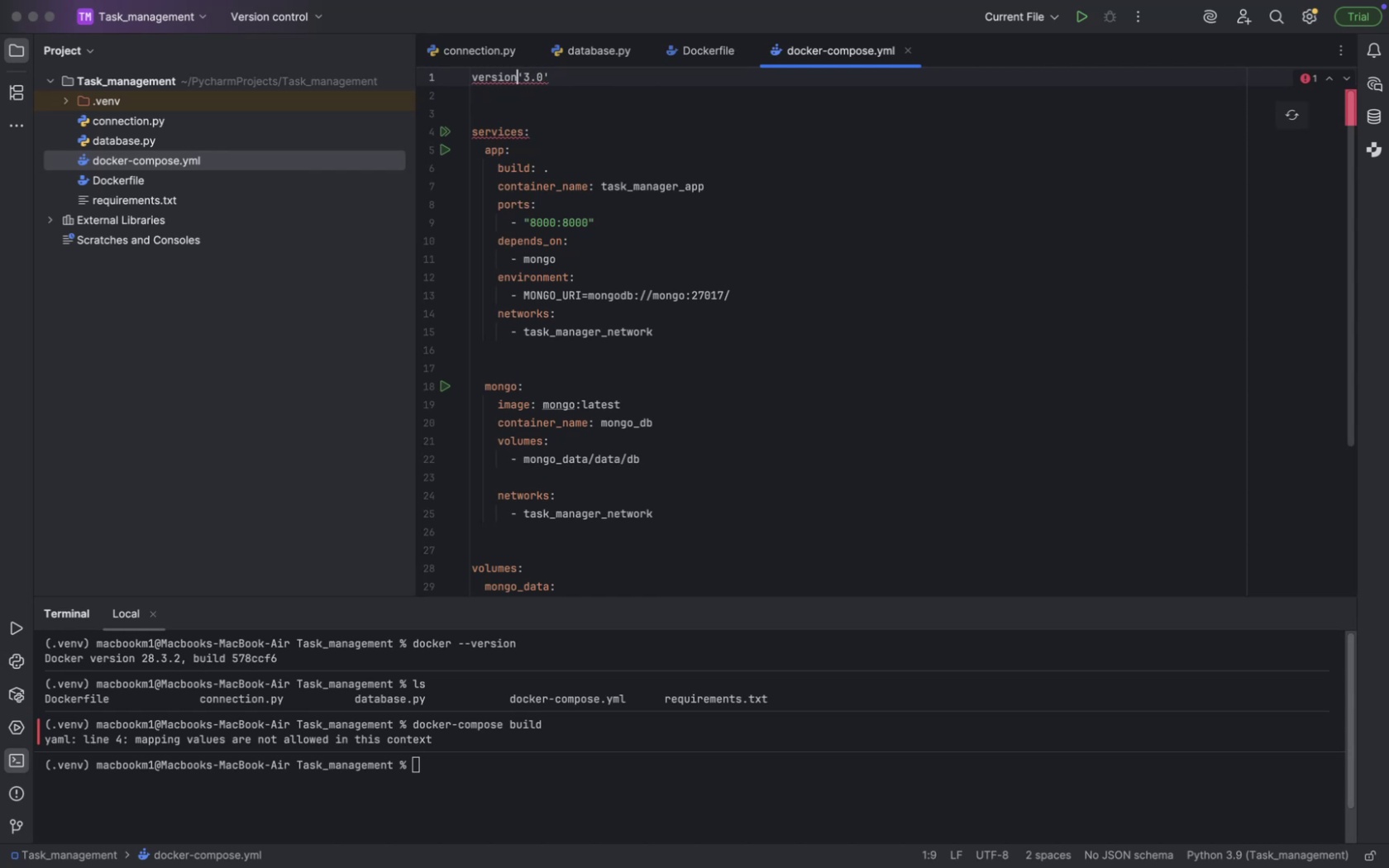 
key(Shift+Semicolon)
 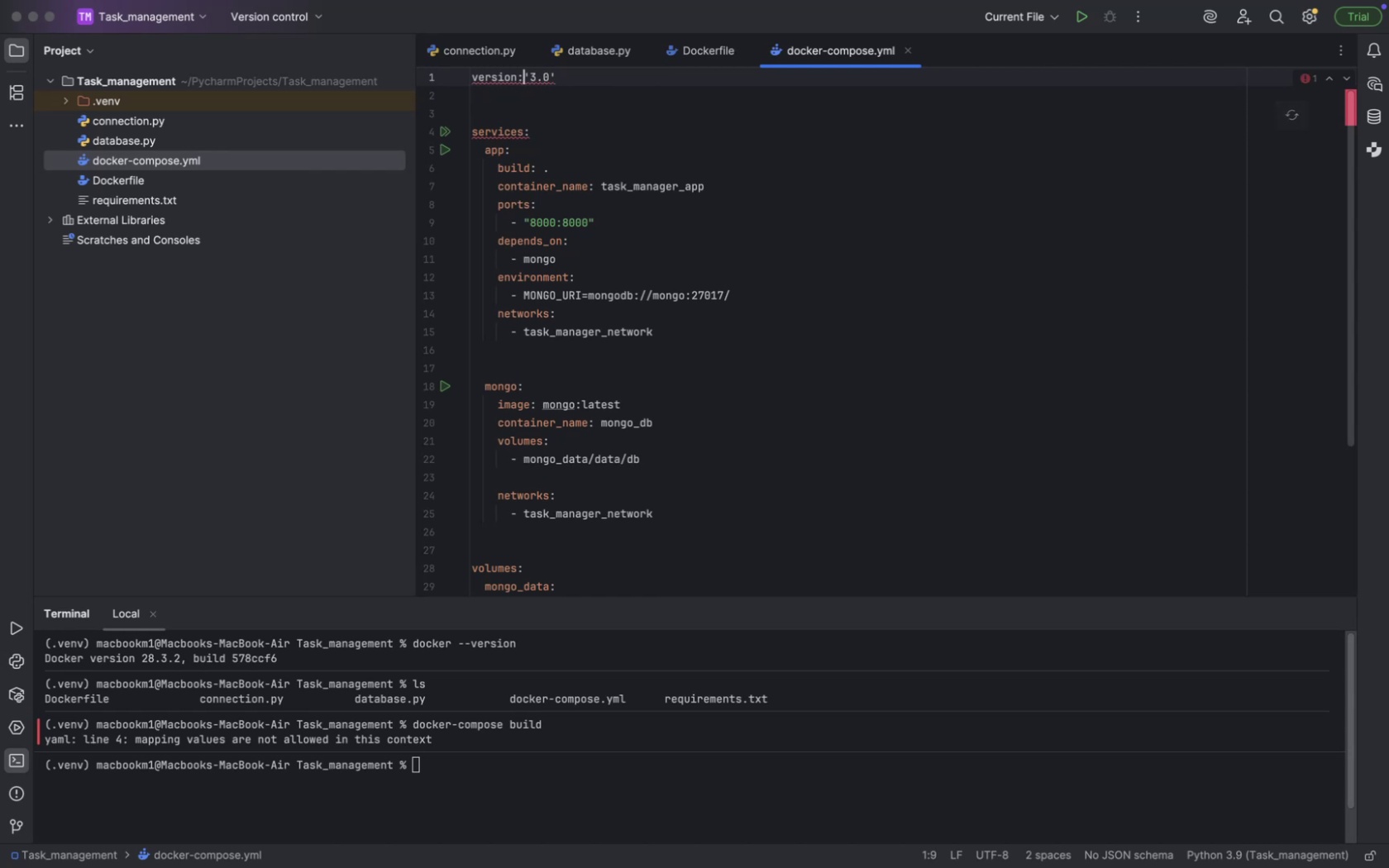 
key(Space)
 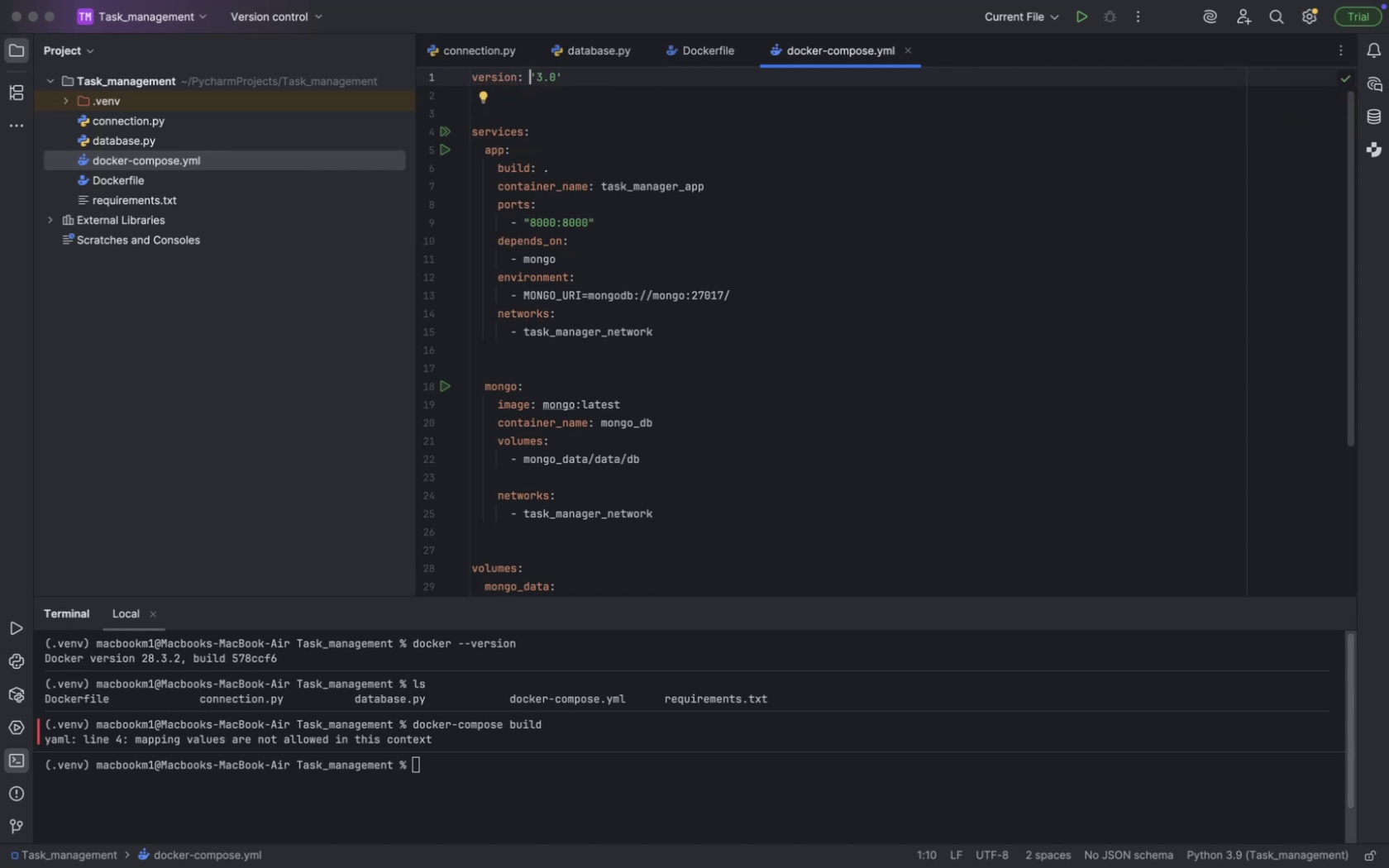 
key(ArrowDown)
 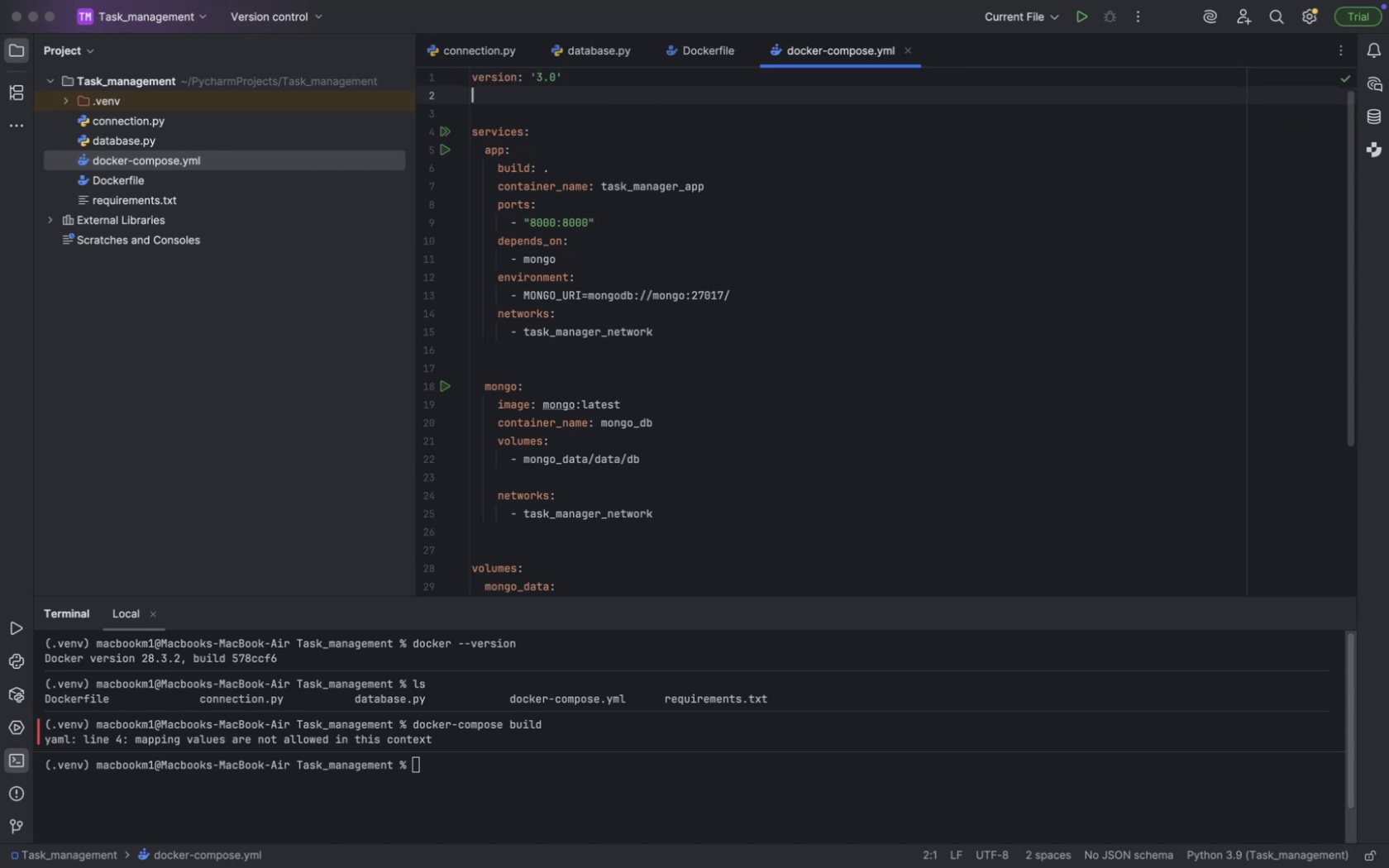 
key(ArrowDown)
 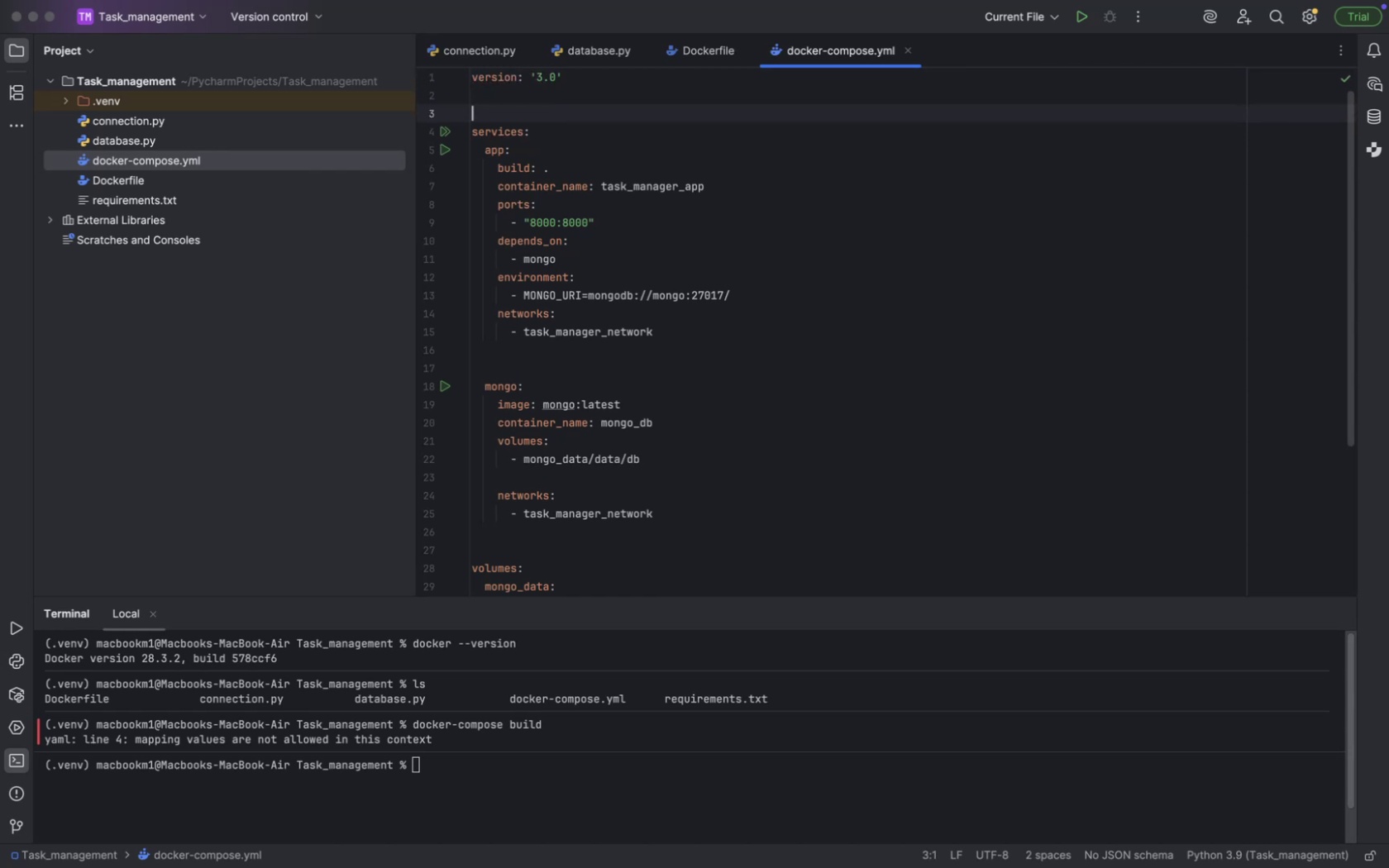 
key(ArrowDown)
 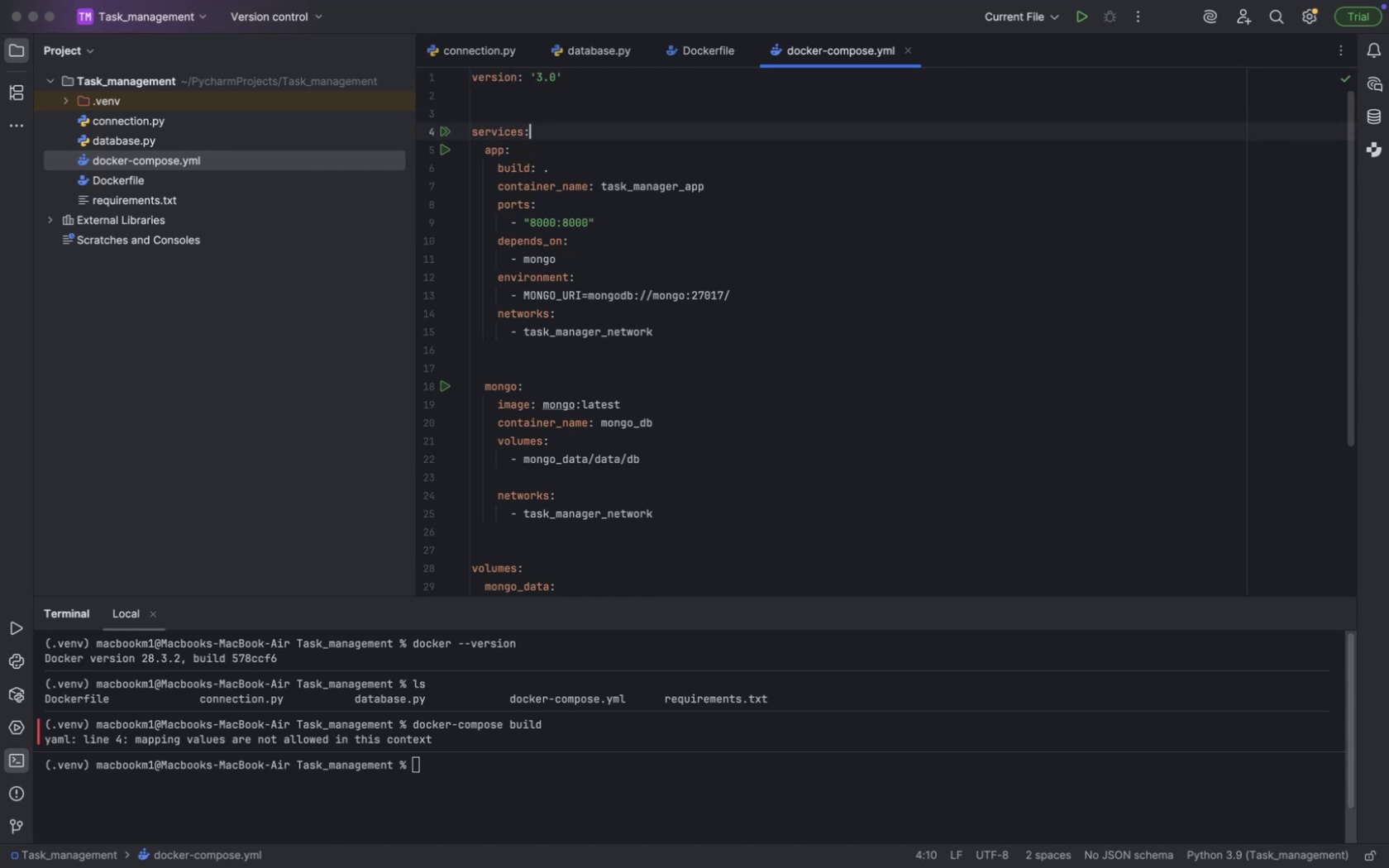 
key(ArrowDown)
 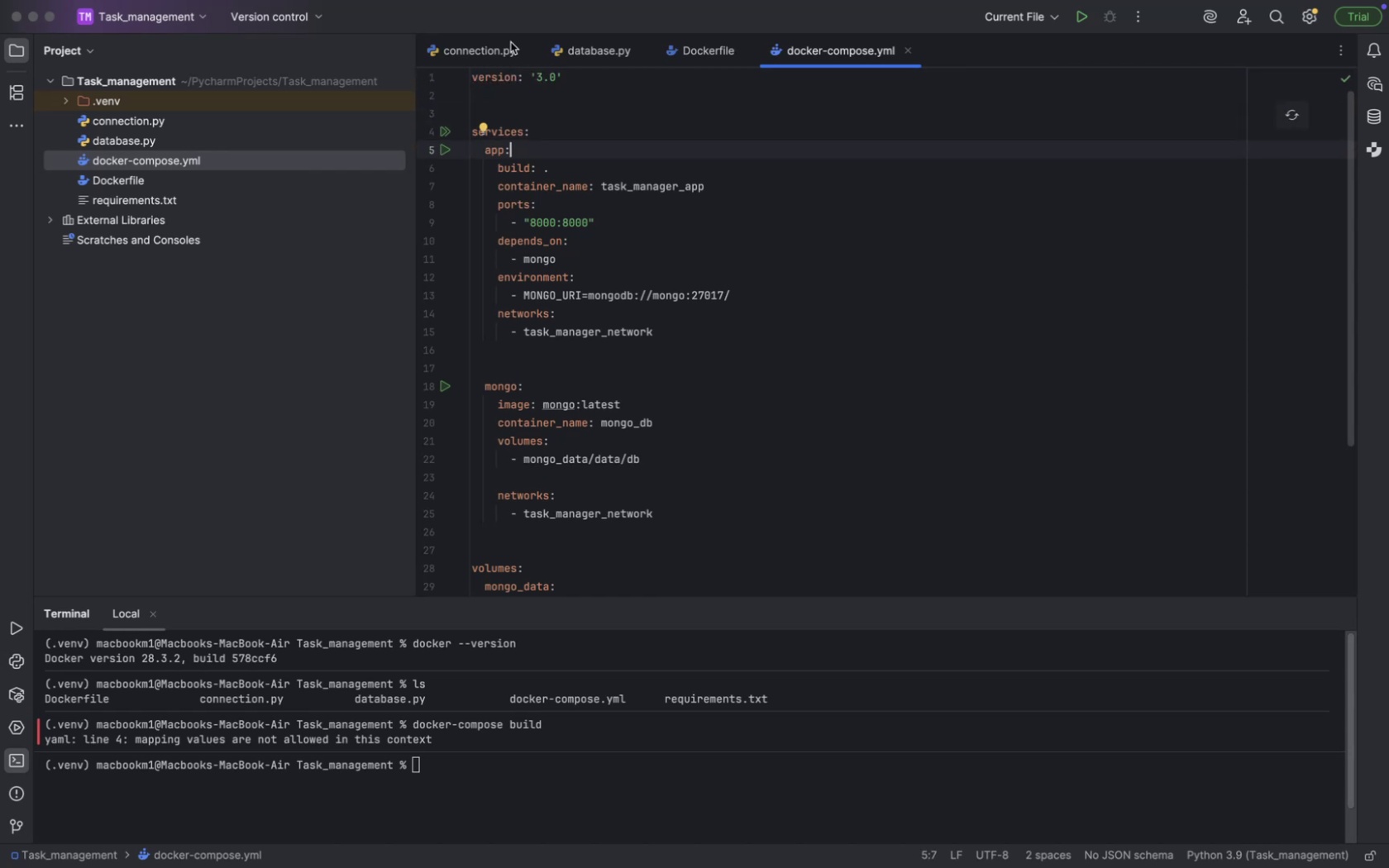 
left_click([550, 79])
 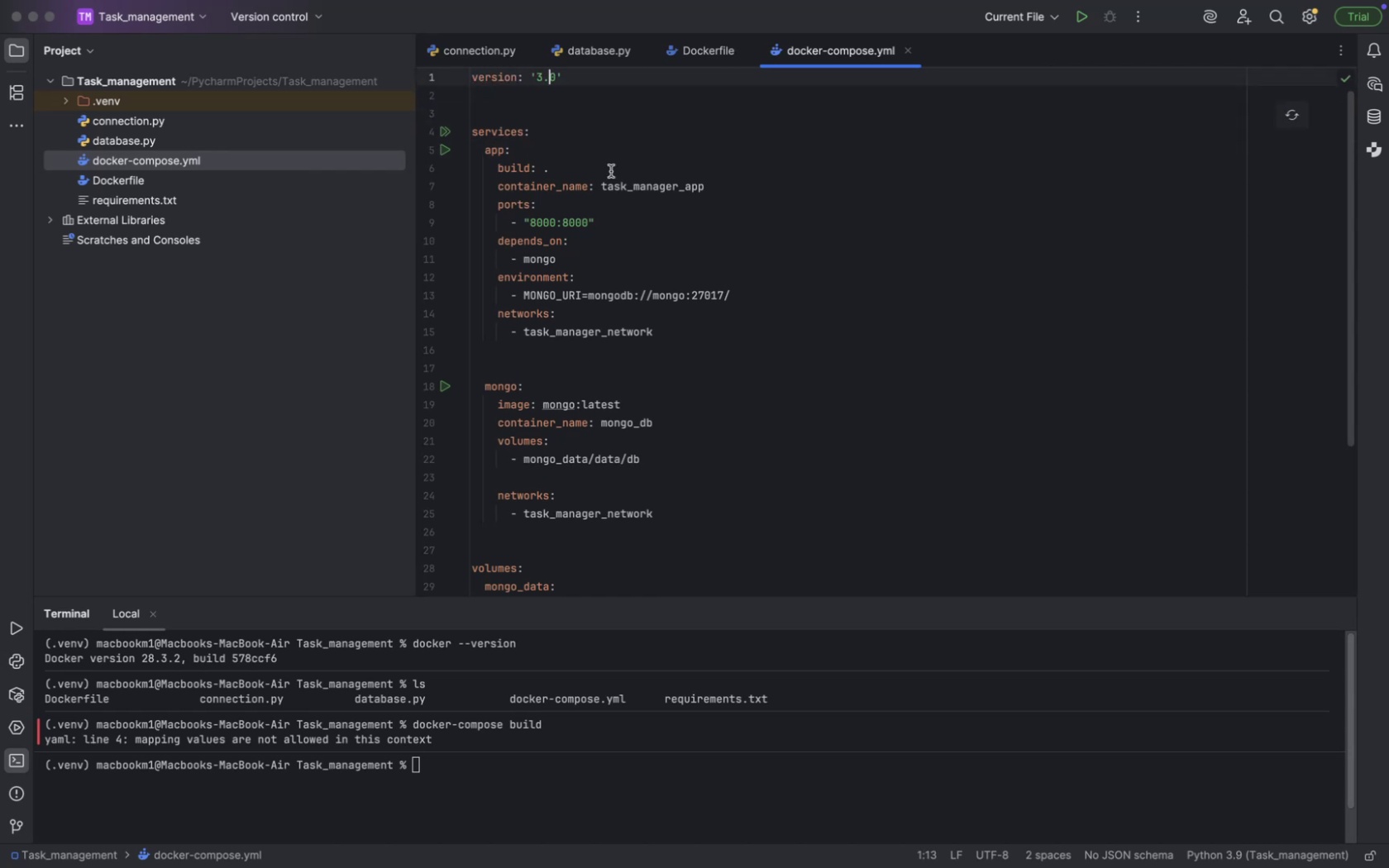 
key(ArrowRight)
 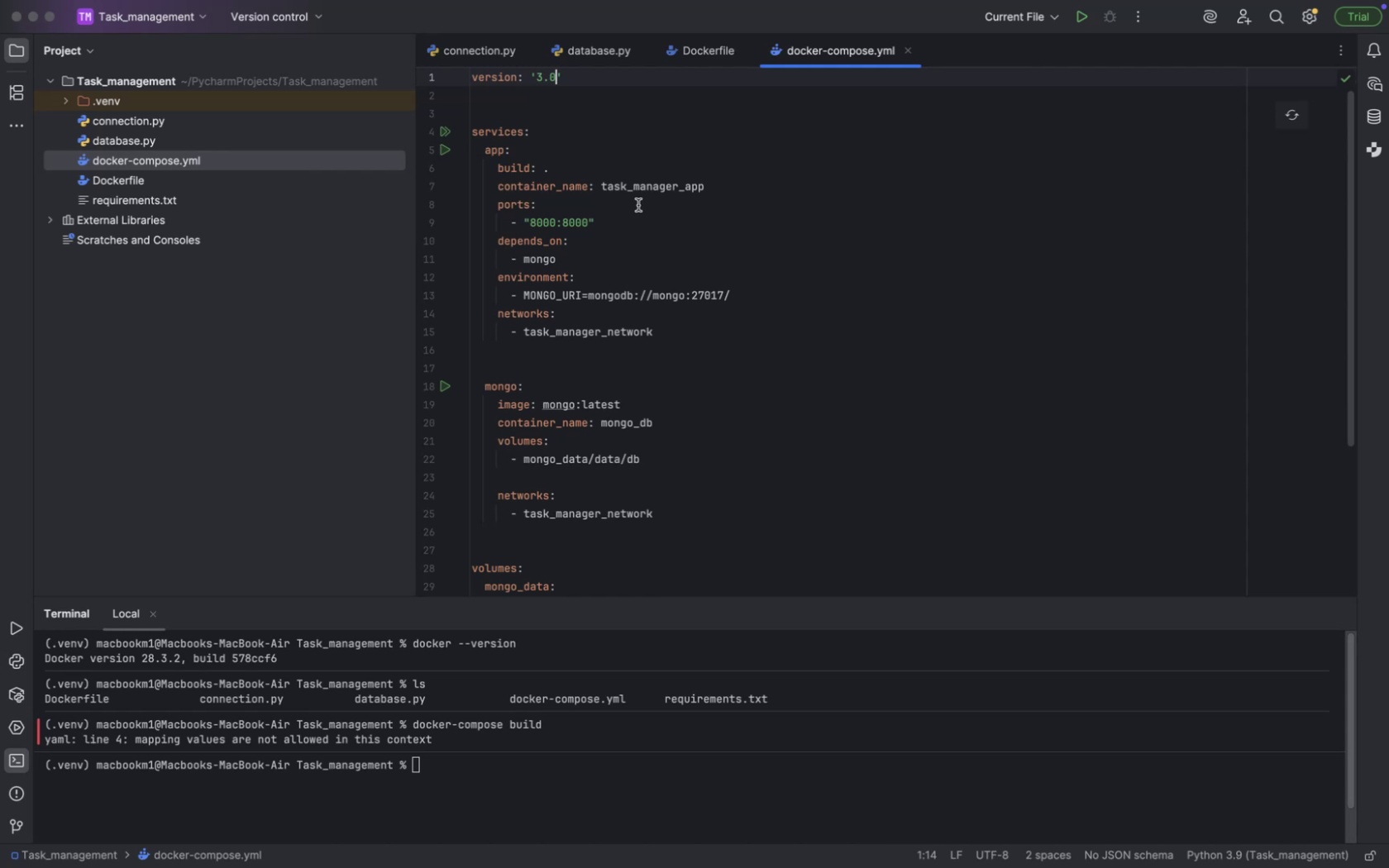 
key(Backspace)
 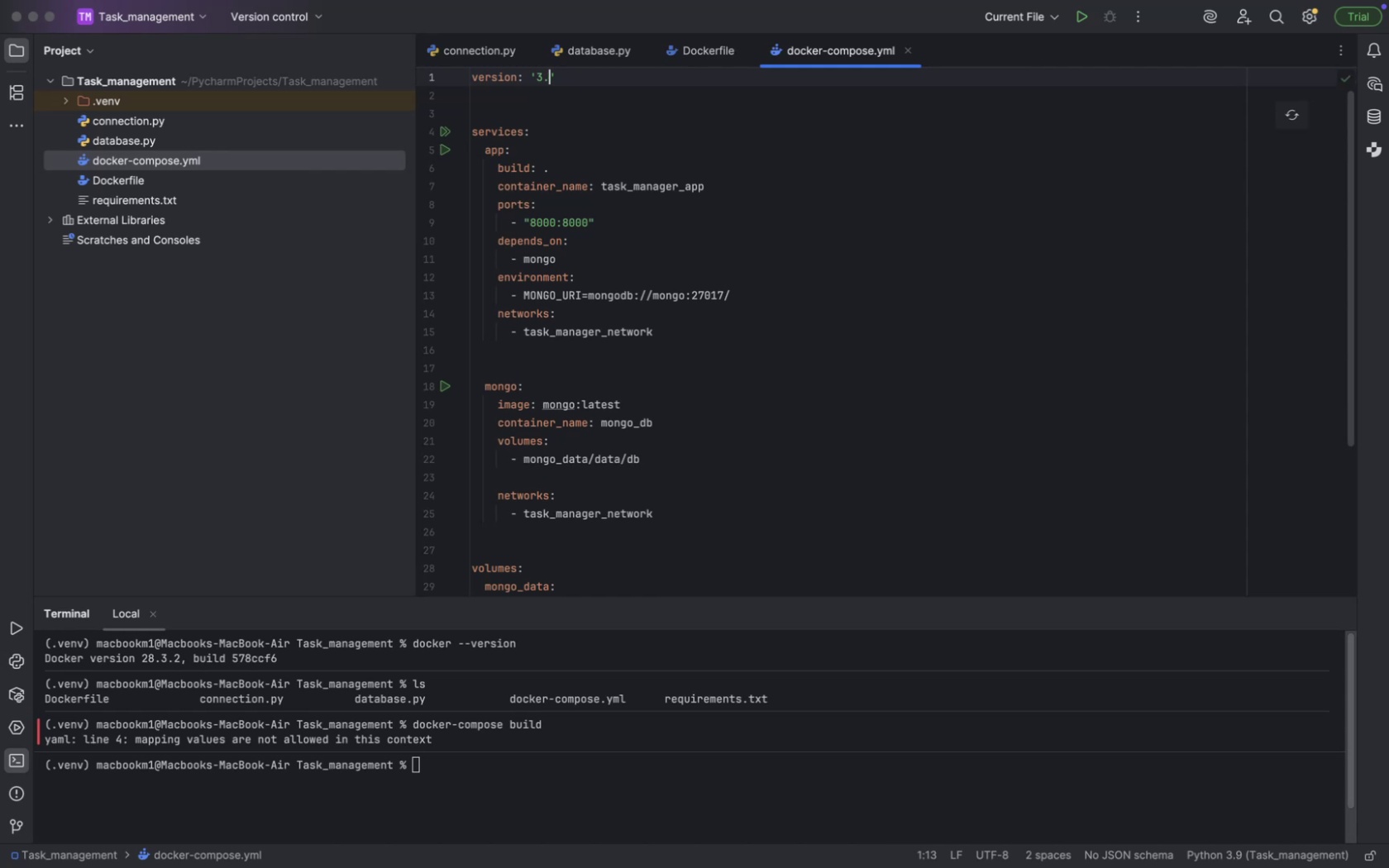 
key(8)
 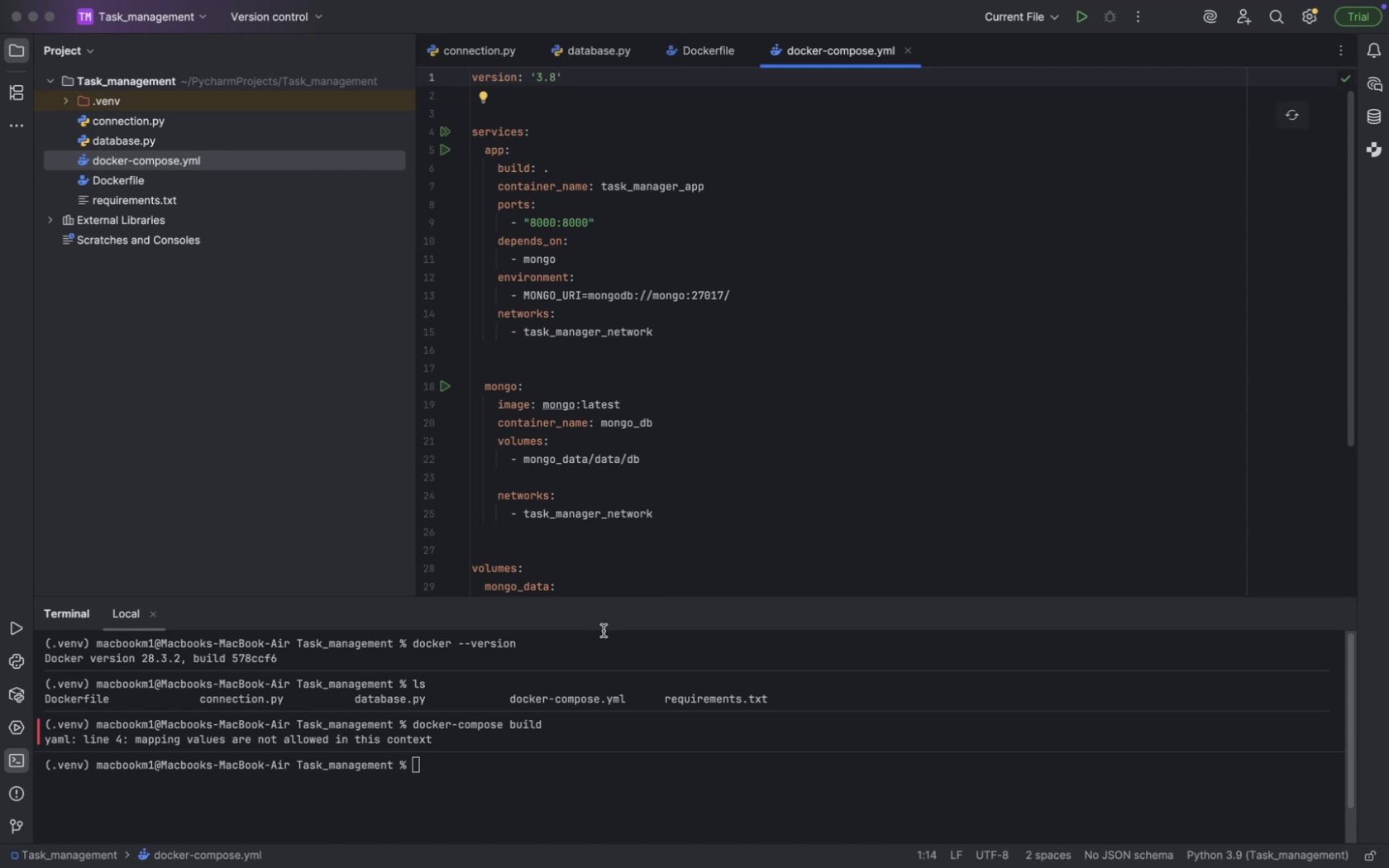 
left_click([585, 752])
 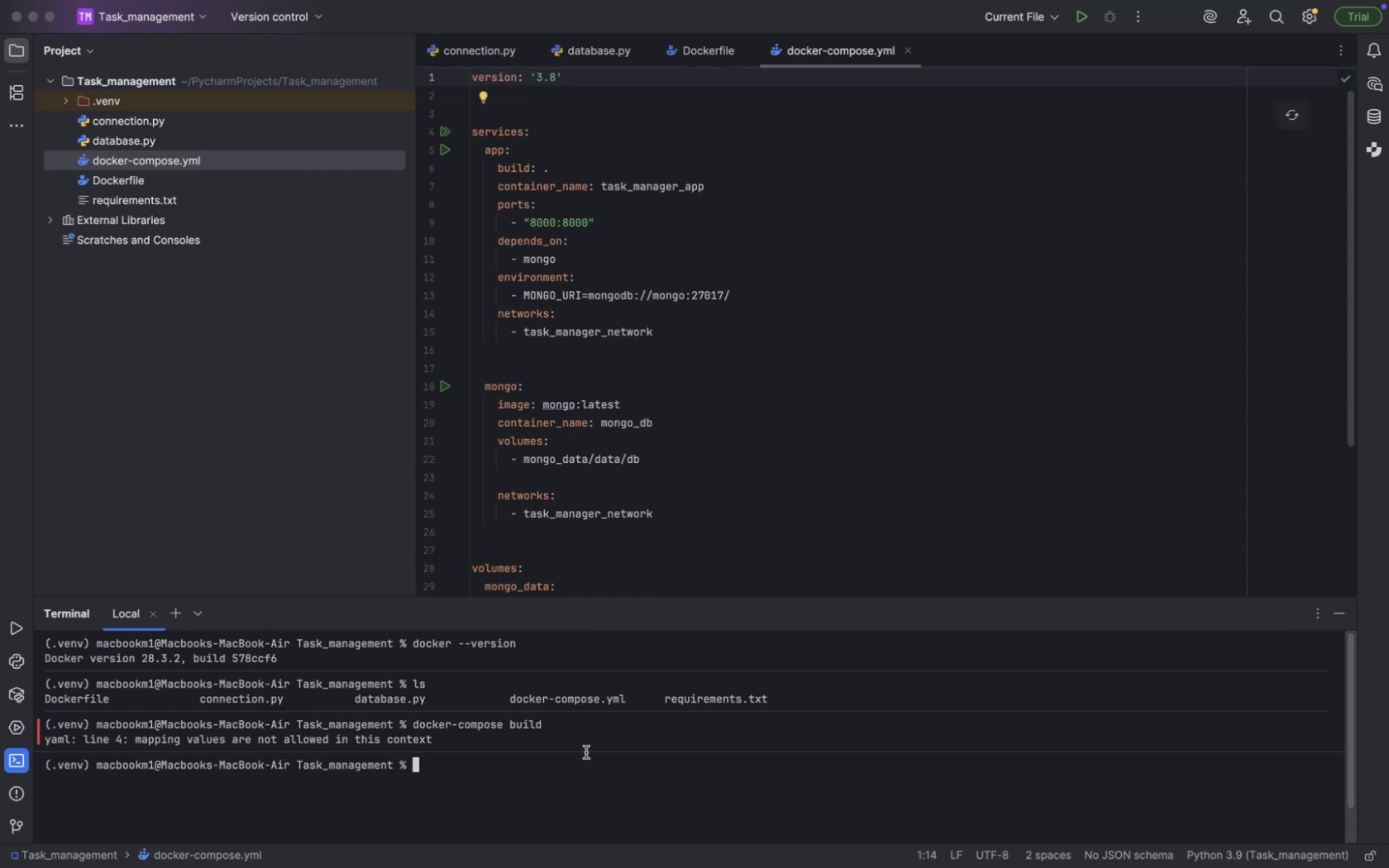 
key(ArrowUp)
 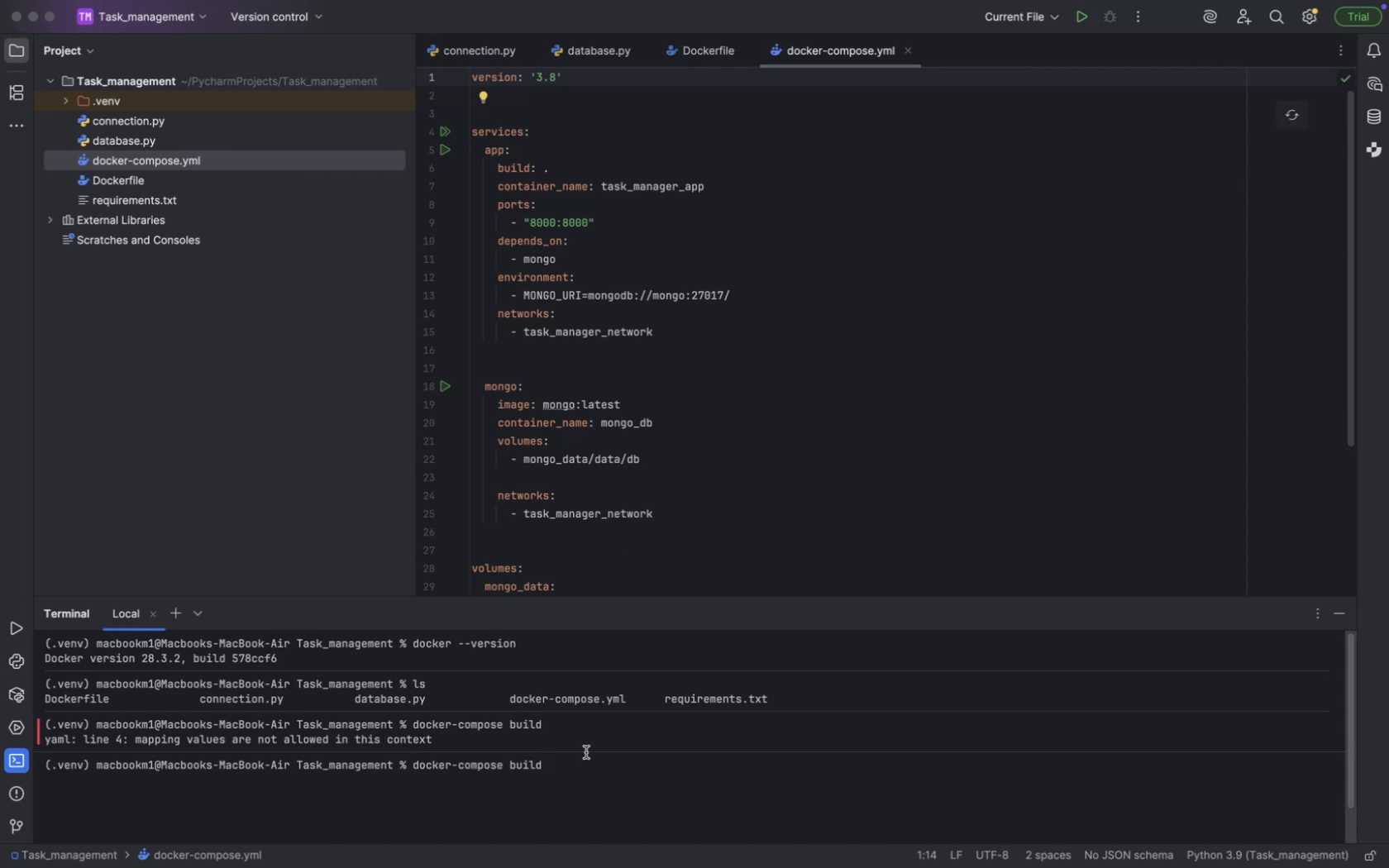 
key(Enter)
 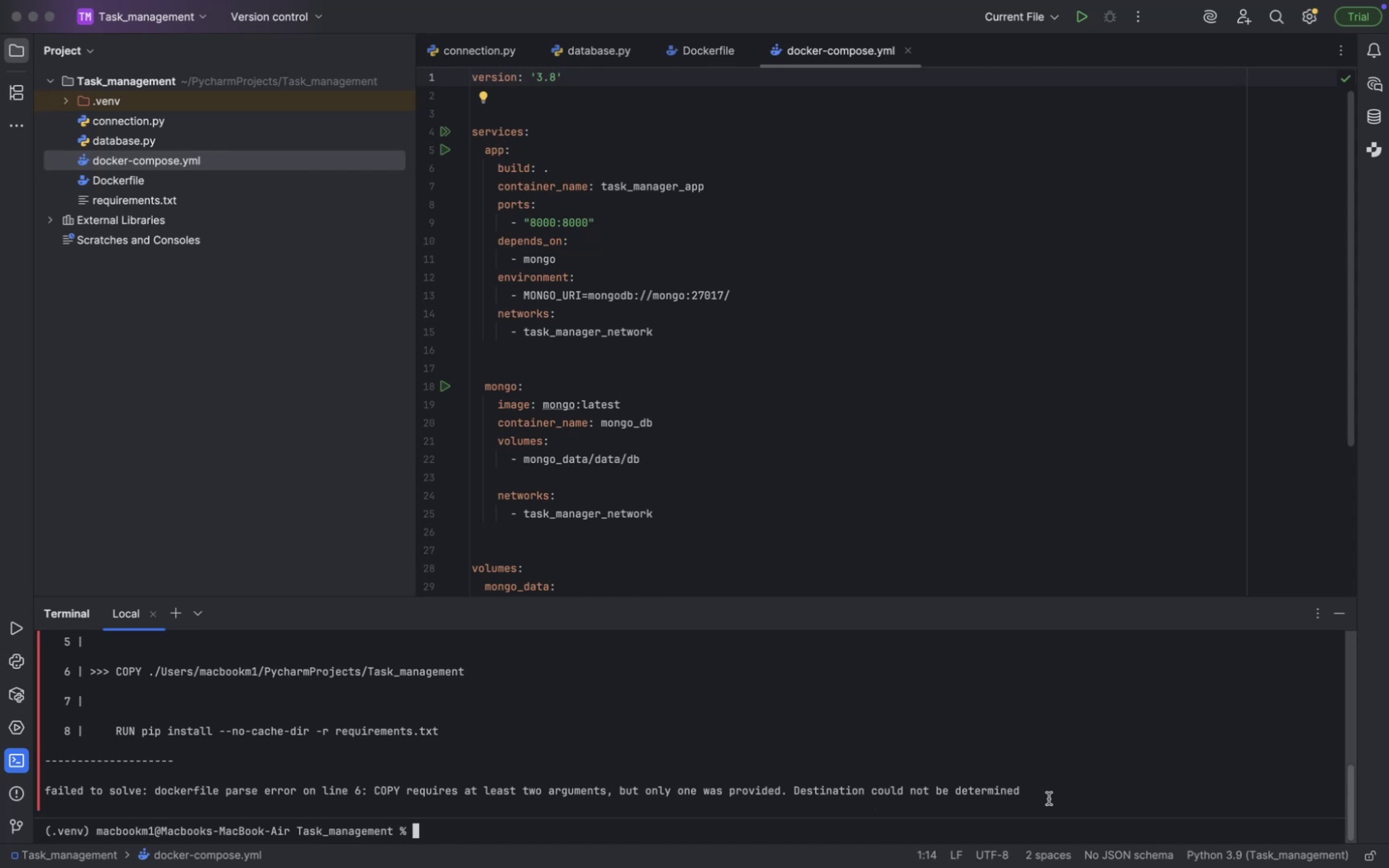 
wait(24.72)
 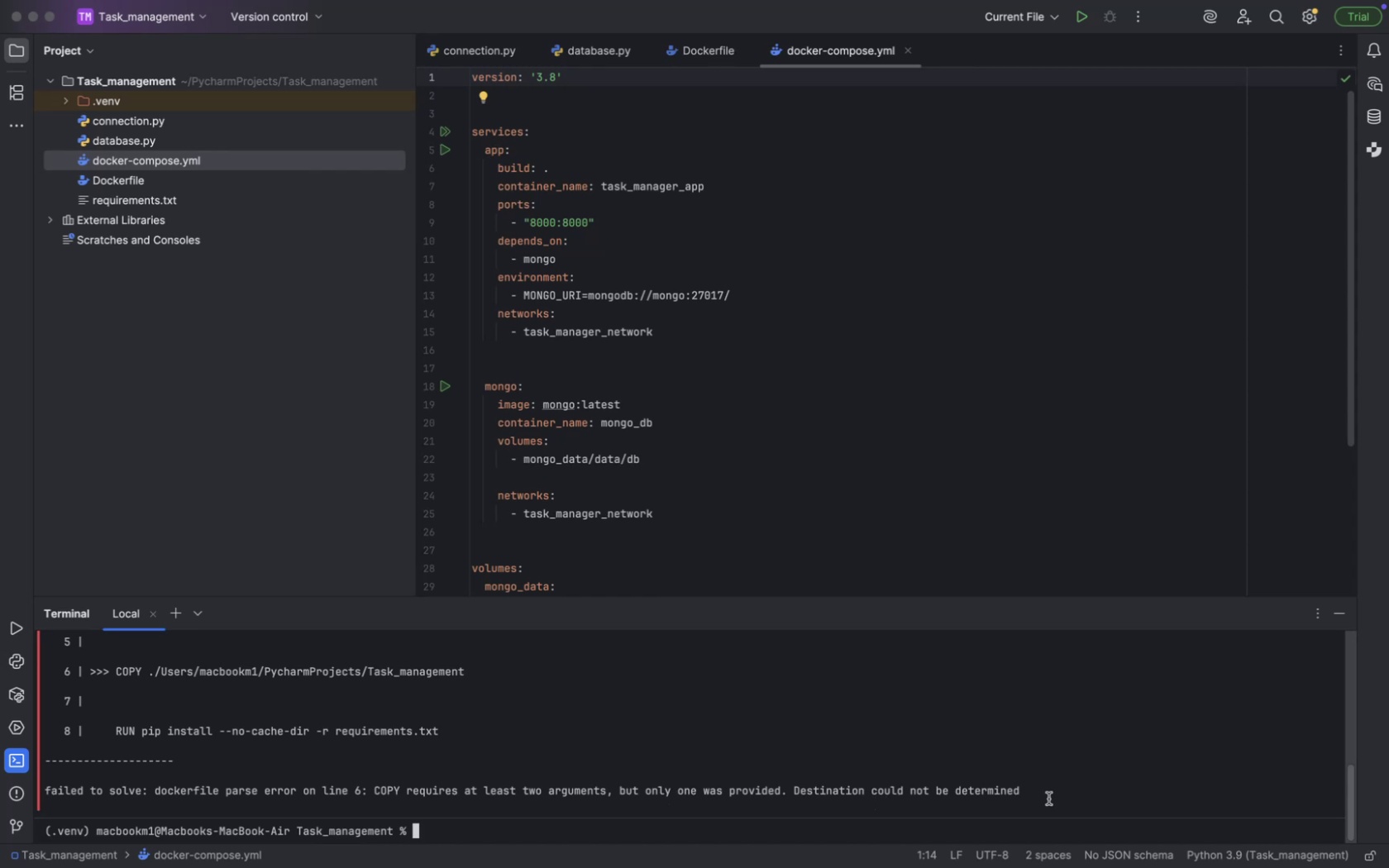 
scroll: coordinate [875, 416], scroll_direction: up, amount: 219.0
 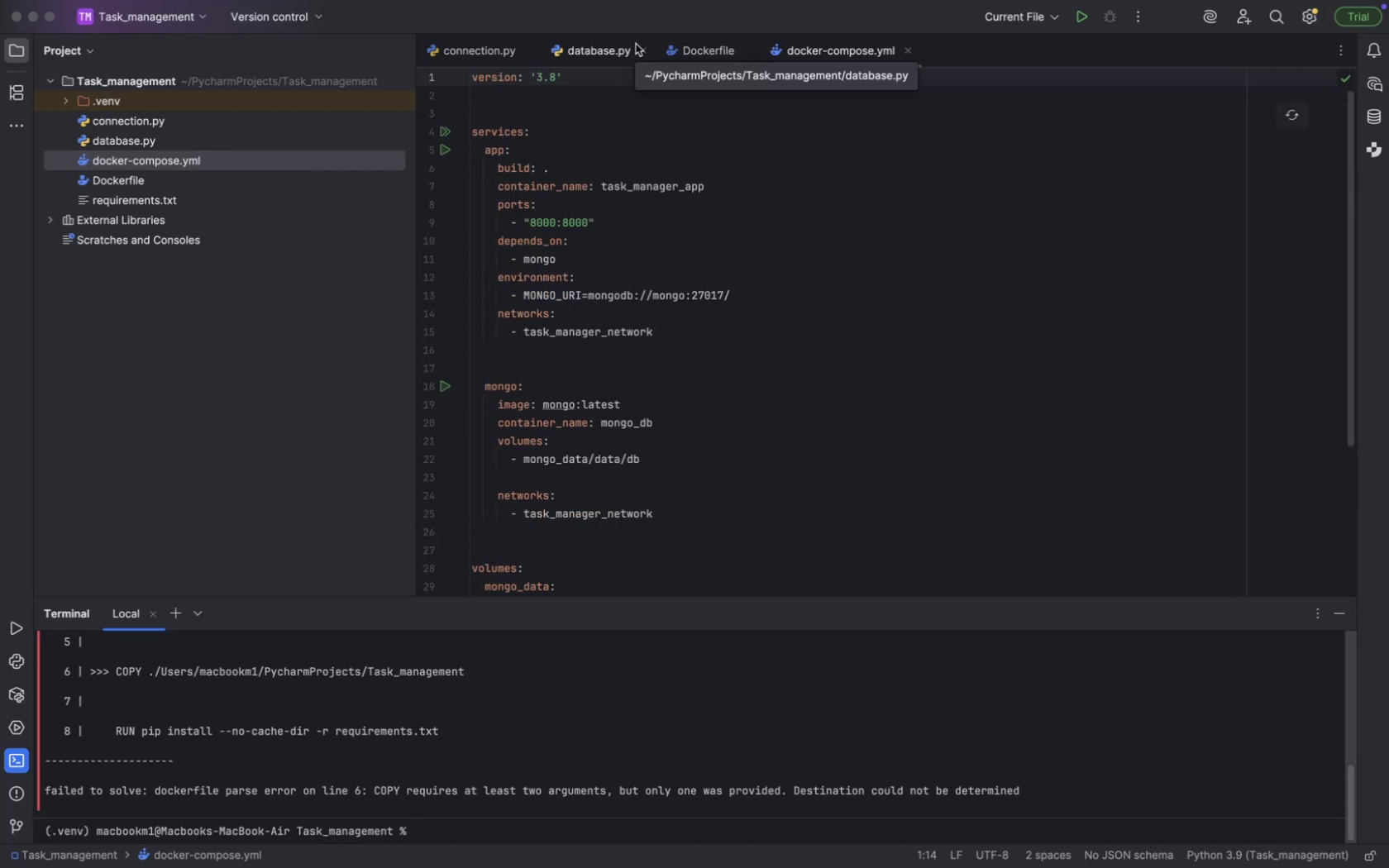 
left_click([670, 54])
 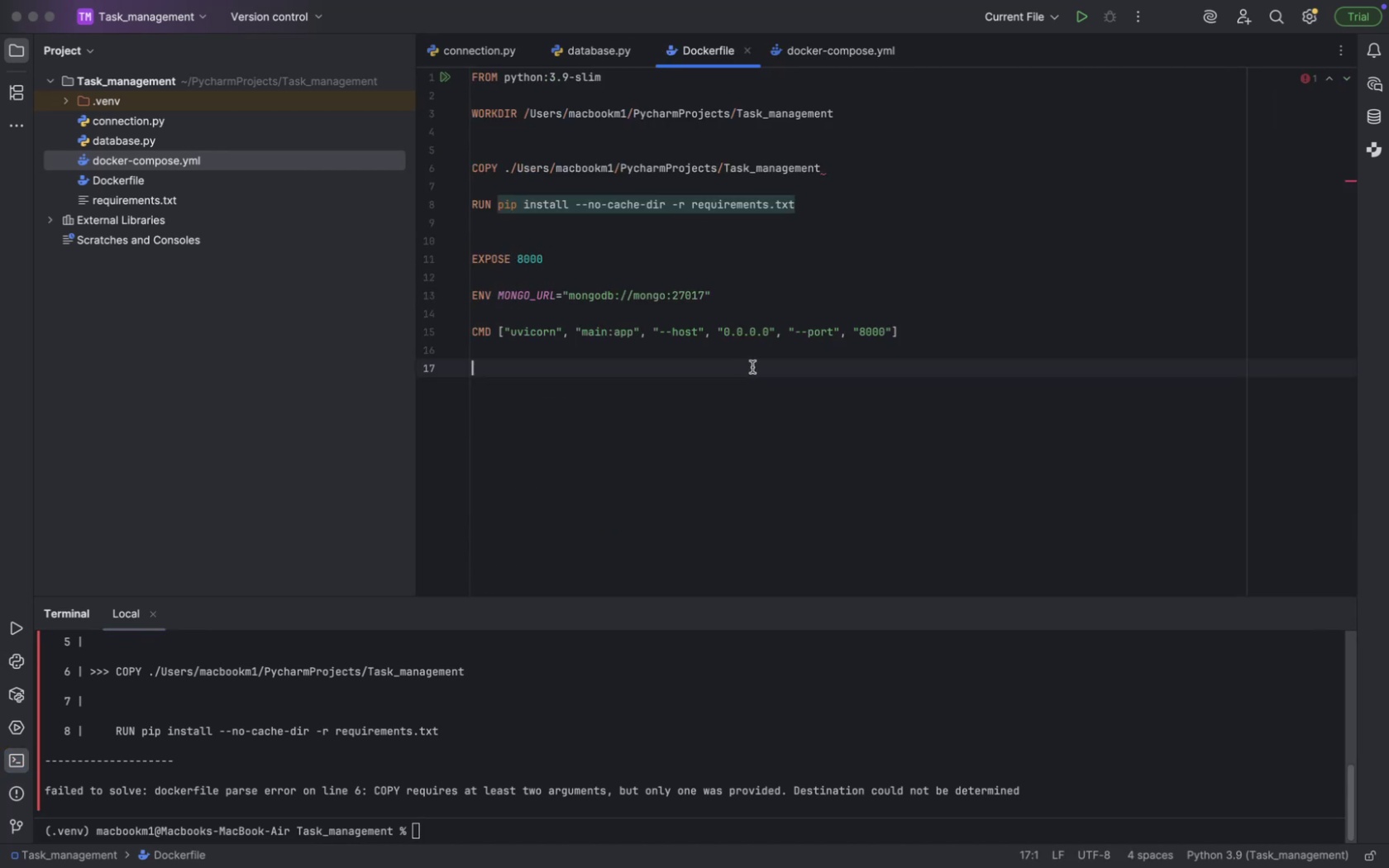 
scroll: coordinate [752, 367], scroll_direction: up, amount: 3.0
 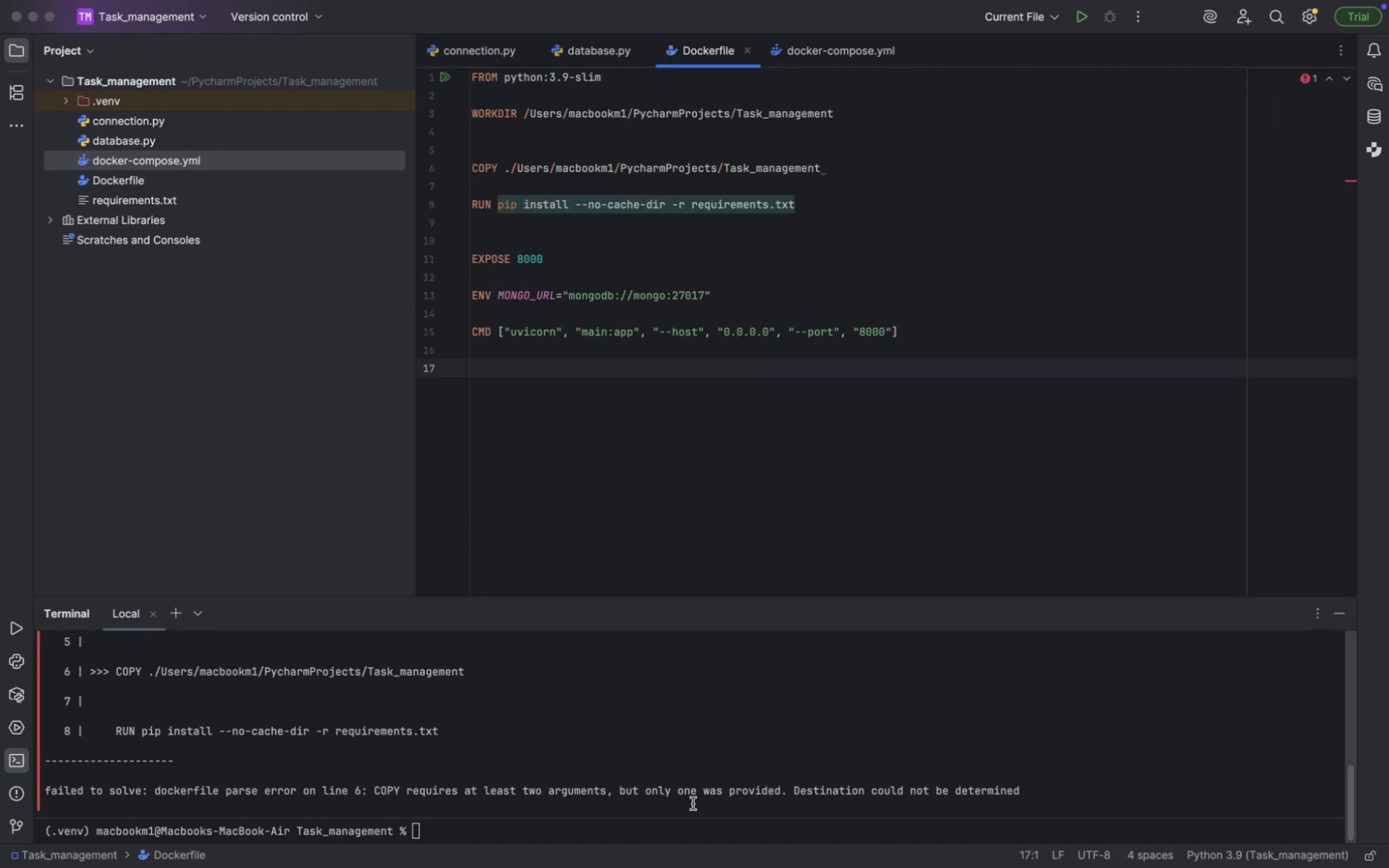 
left_click([644, 820])
 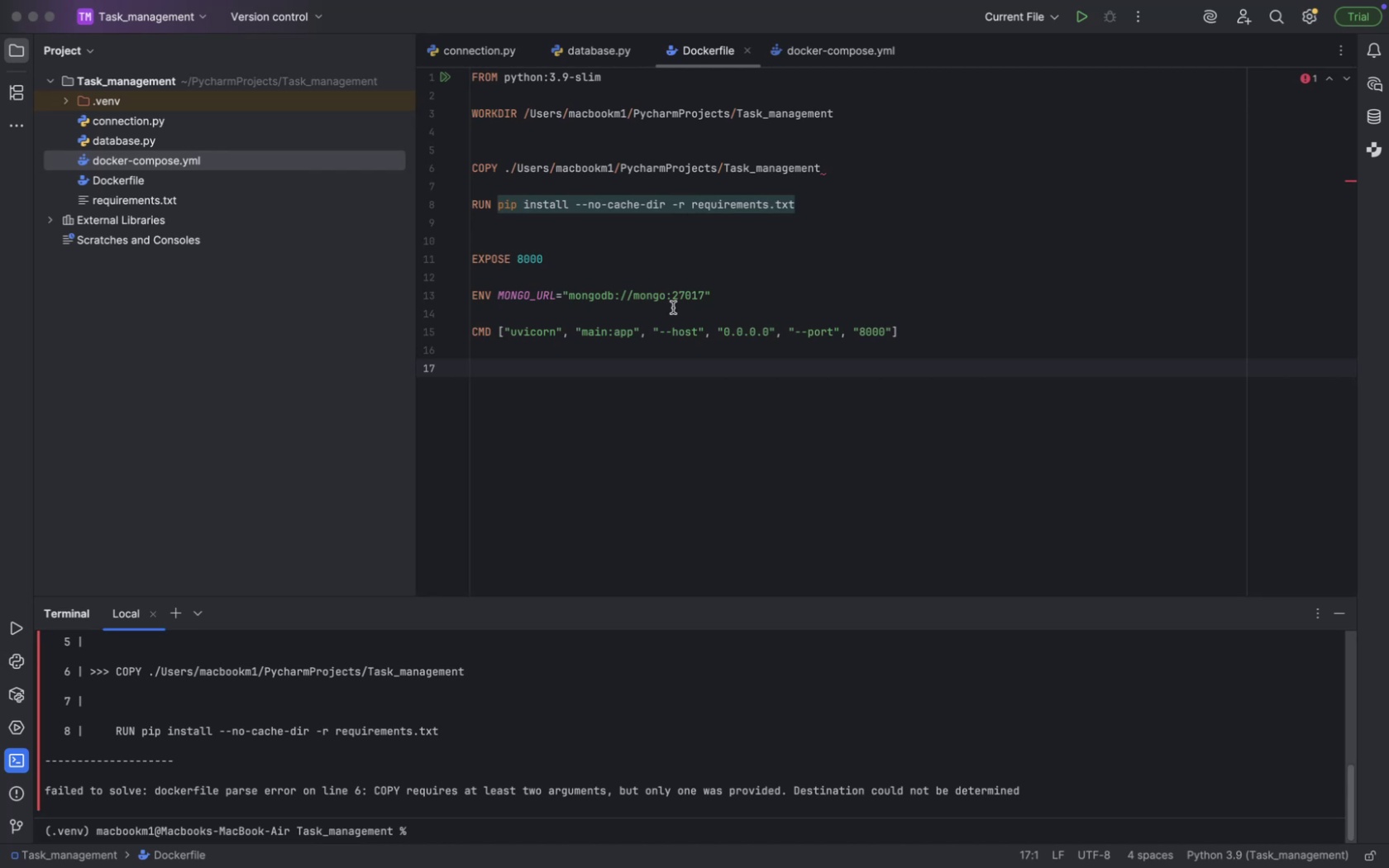 
wait(150.29)
 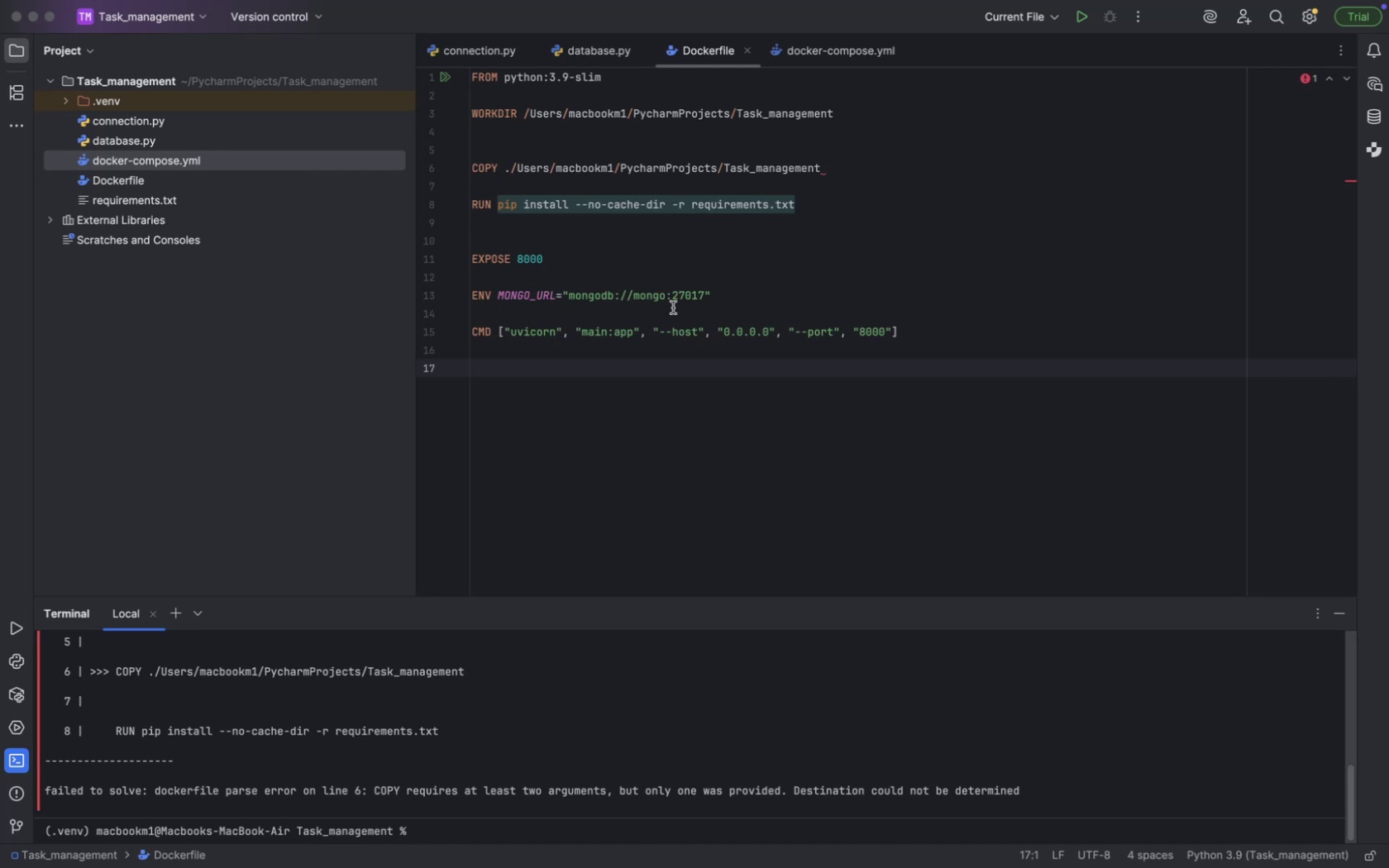 
left_click([508, 169])
 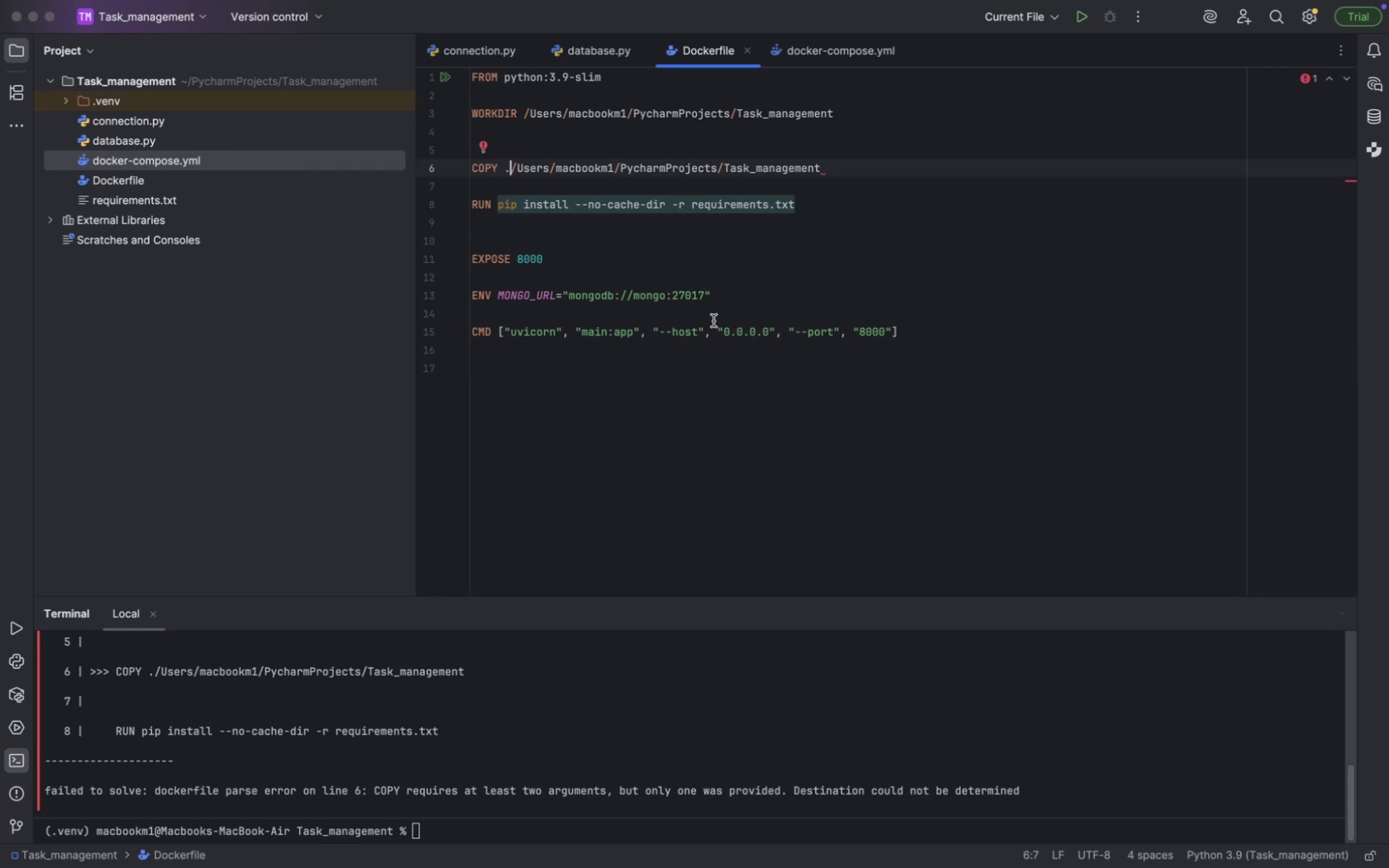 
key(ArrowLeft)
 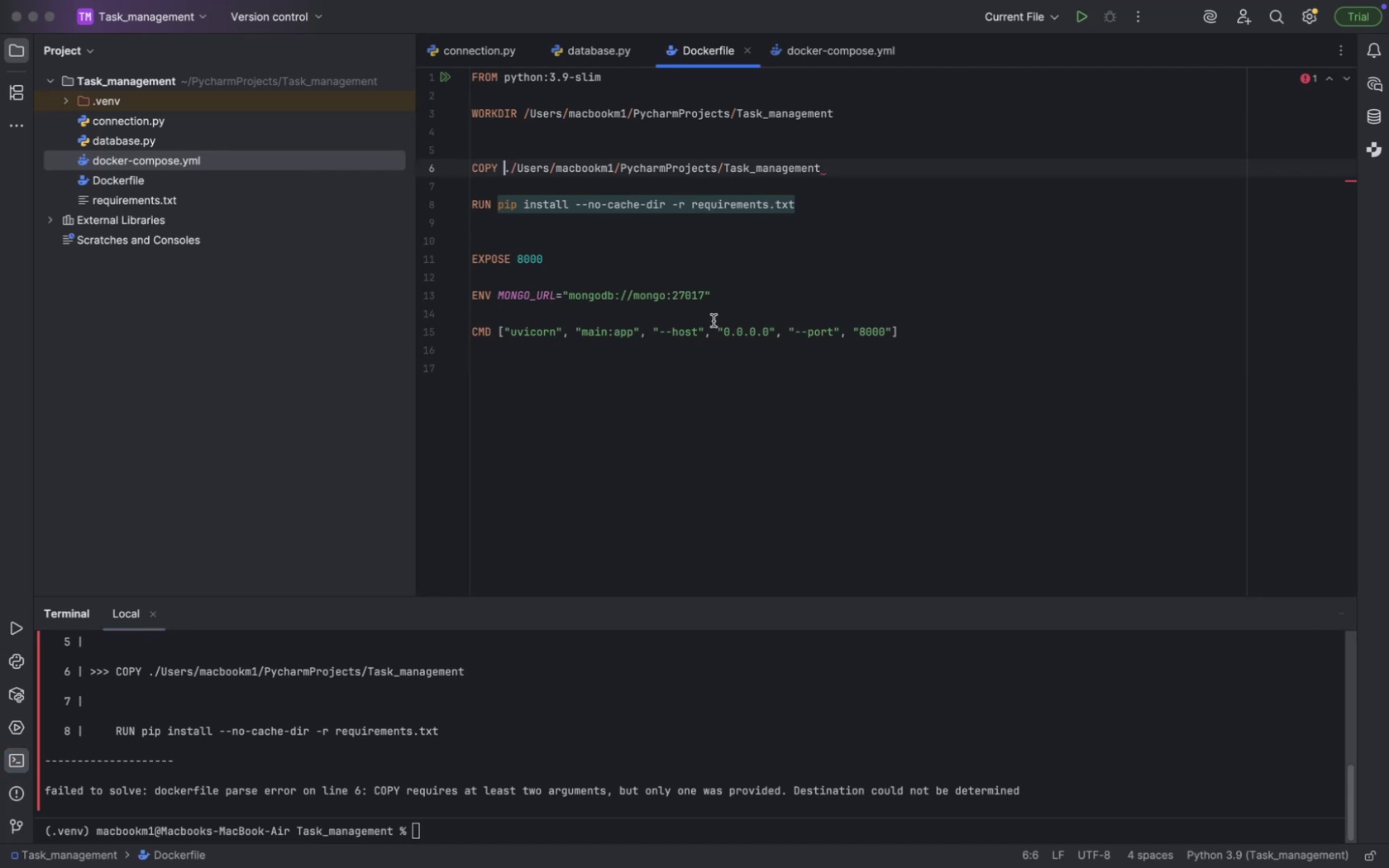 
key(ArrowRight)
 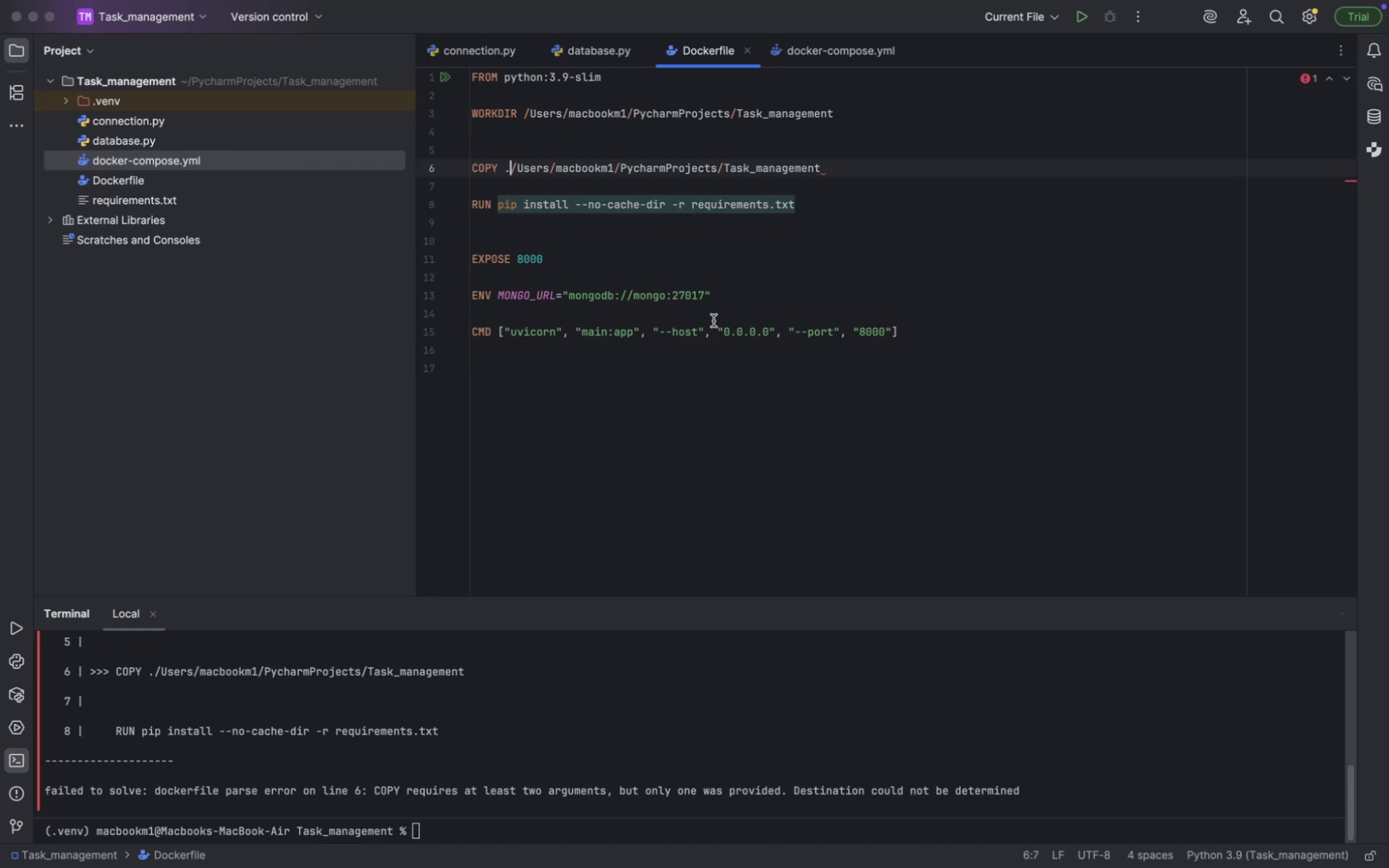 
key(Space)
 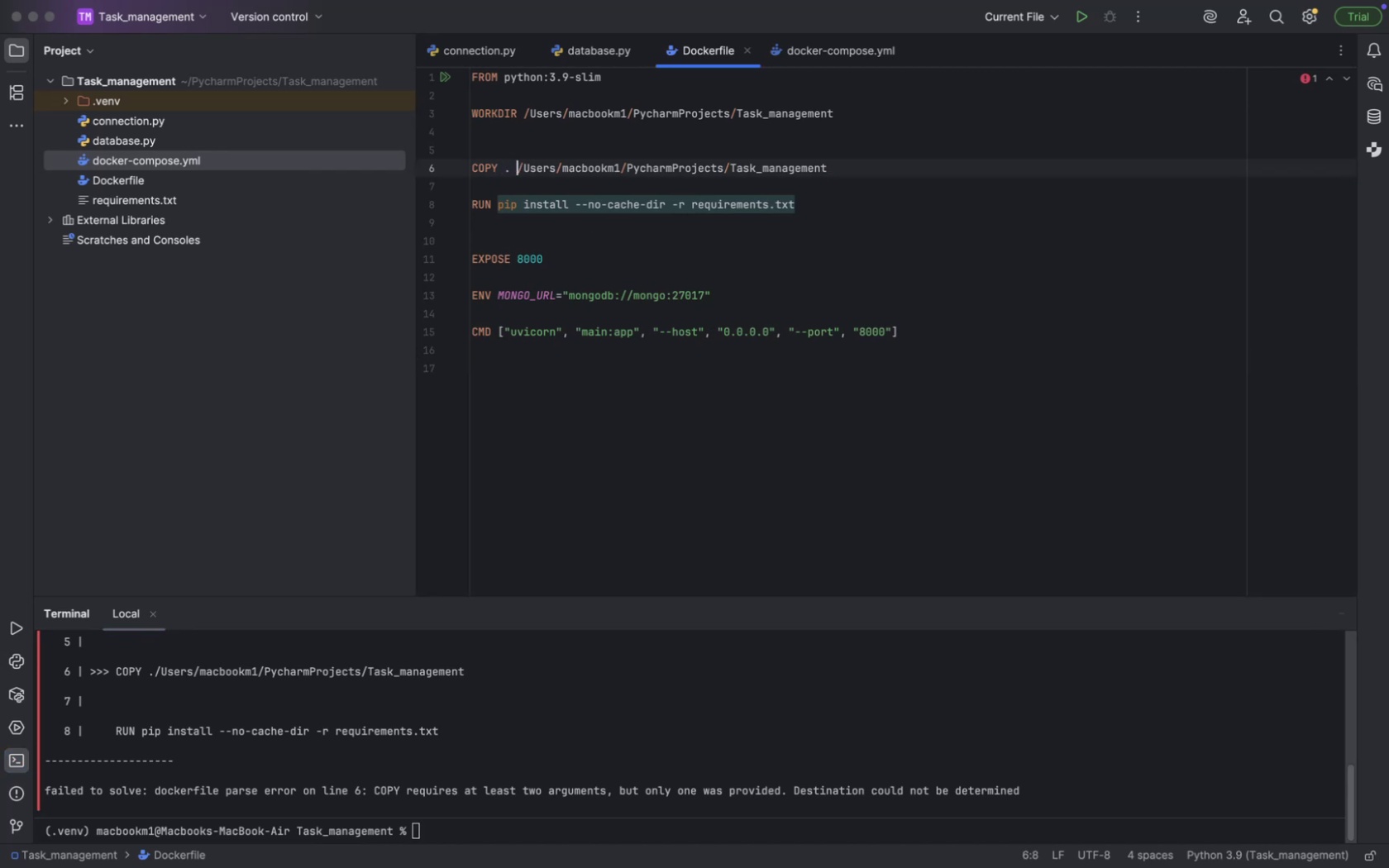 
key(ArrowDown)
 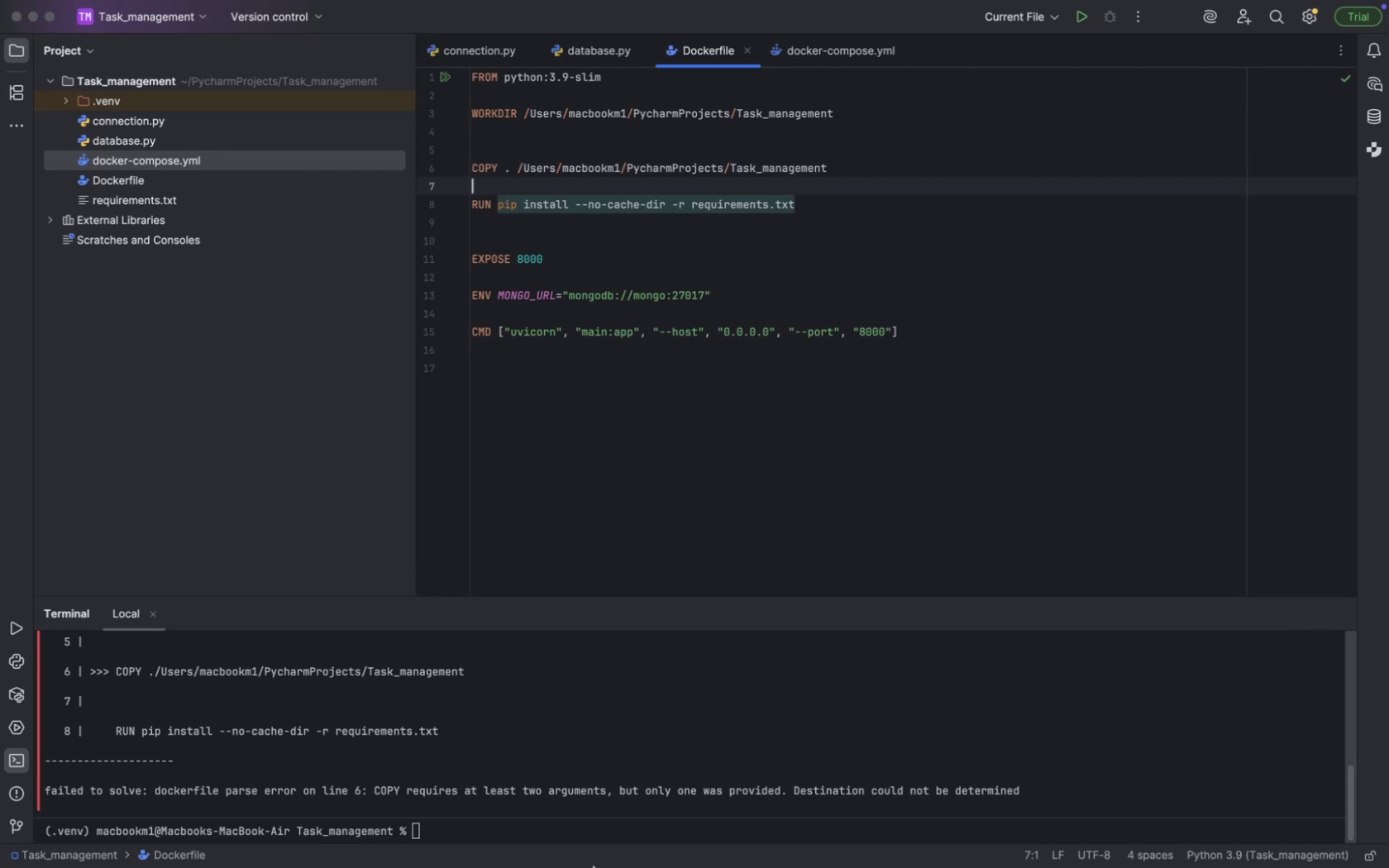 
left_click([514, 840])
 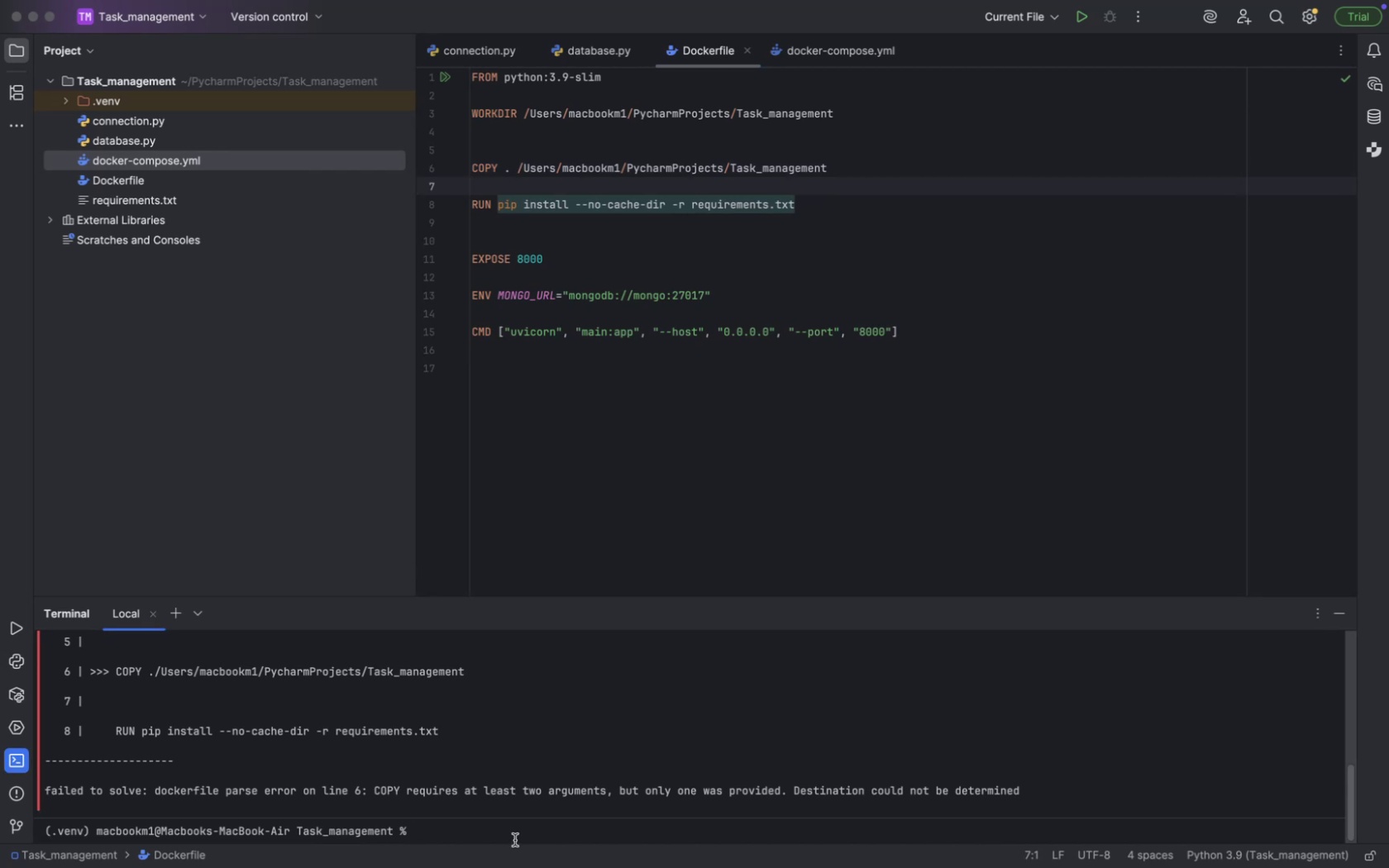 
key(ArrowUp)
 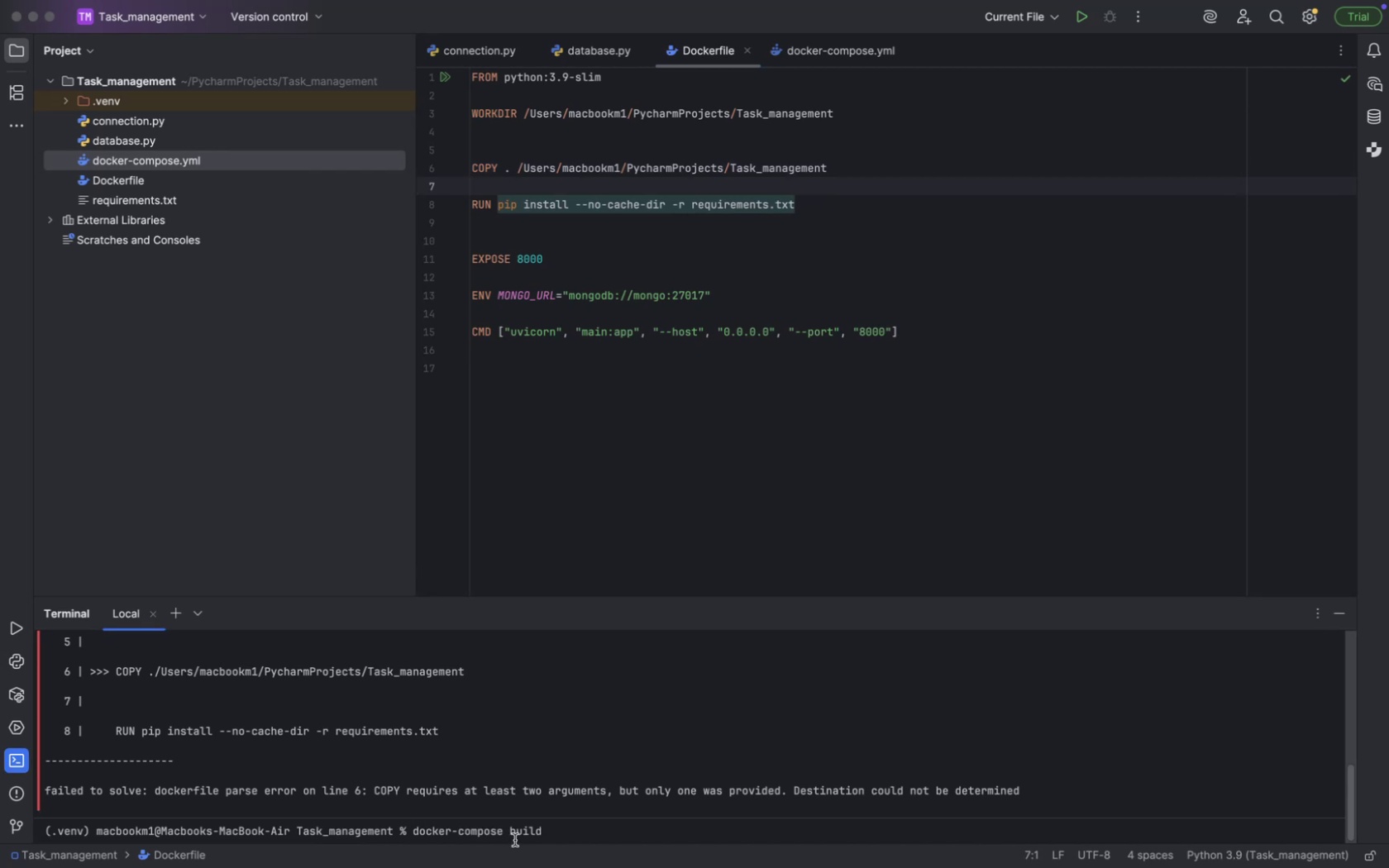 
key(Enter)
 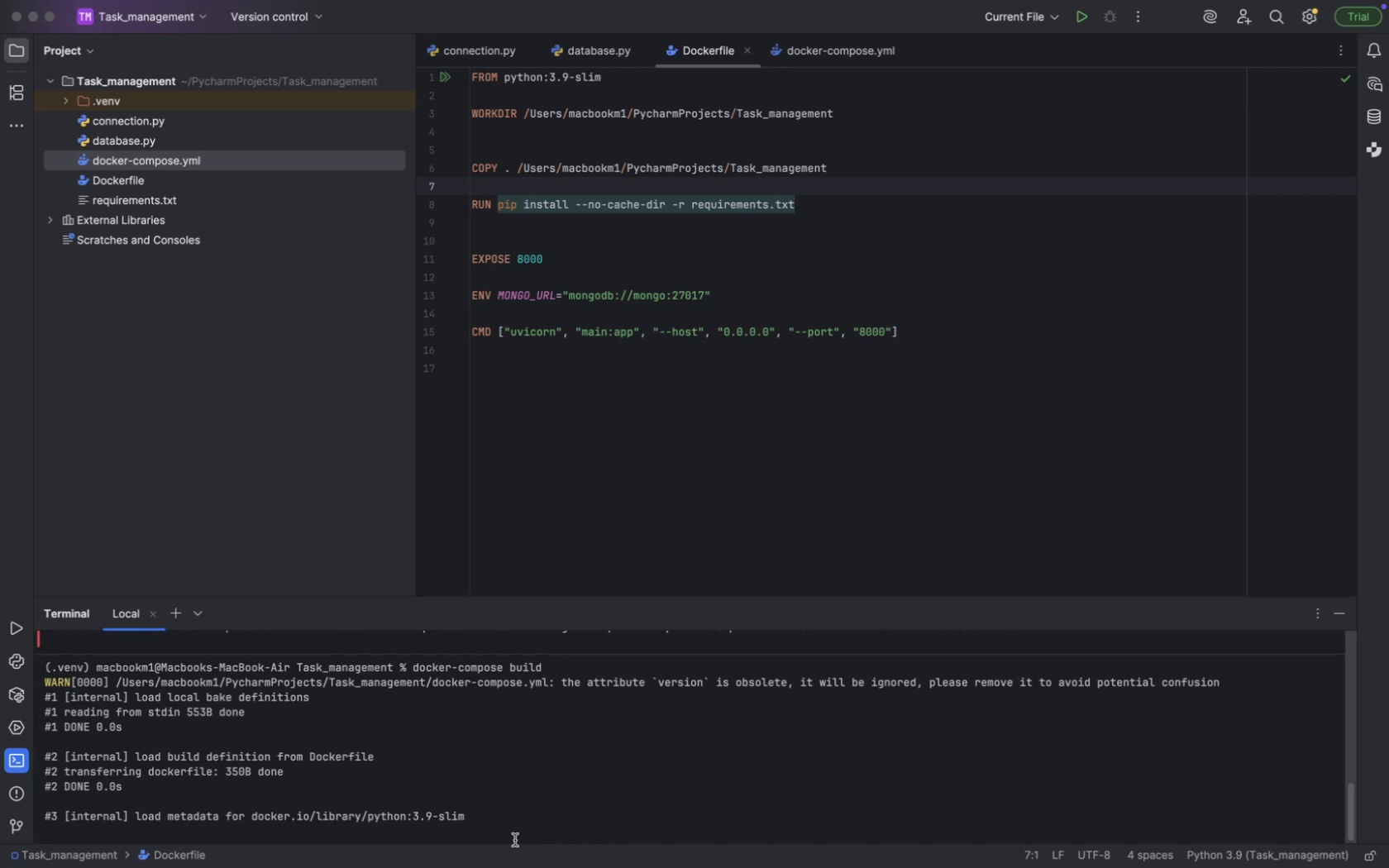 
wait(13.02)
 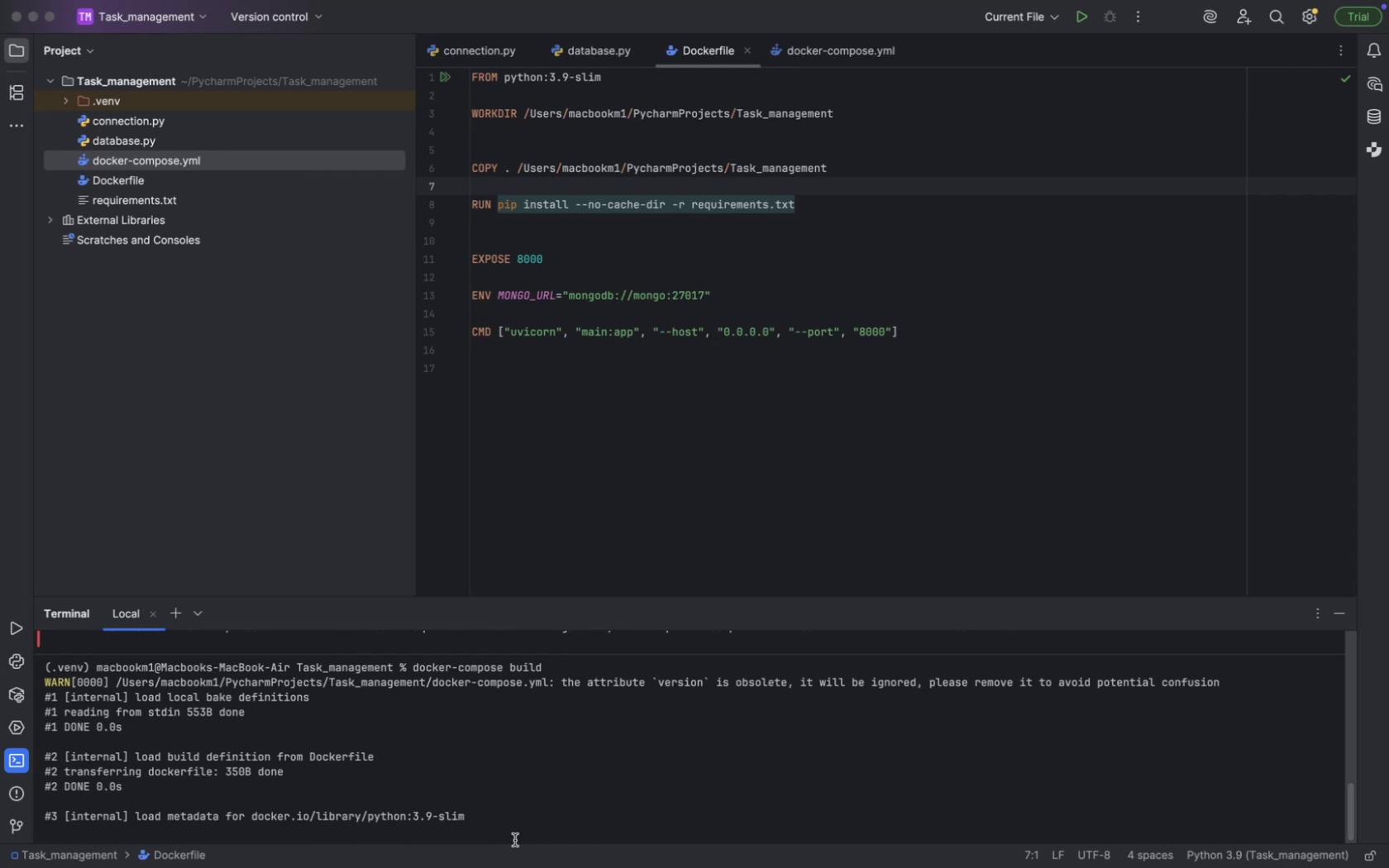 
scroll: coordinate [471, 813], scroll_direction: down, amount: 8.0
 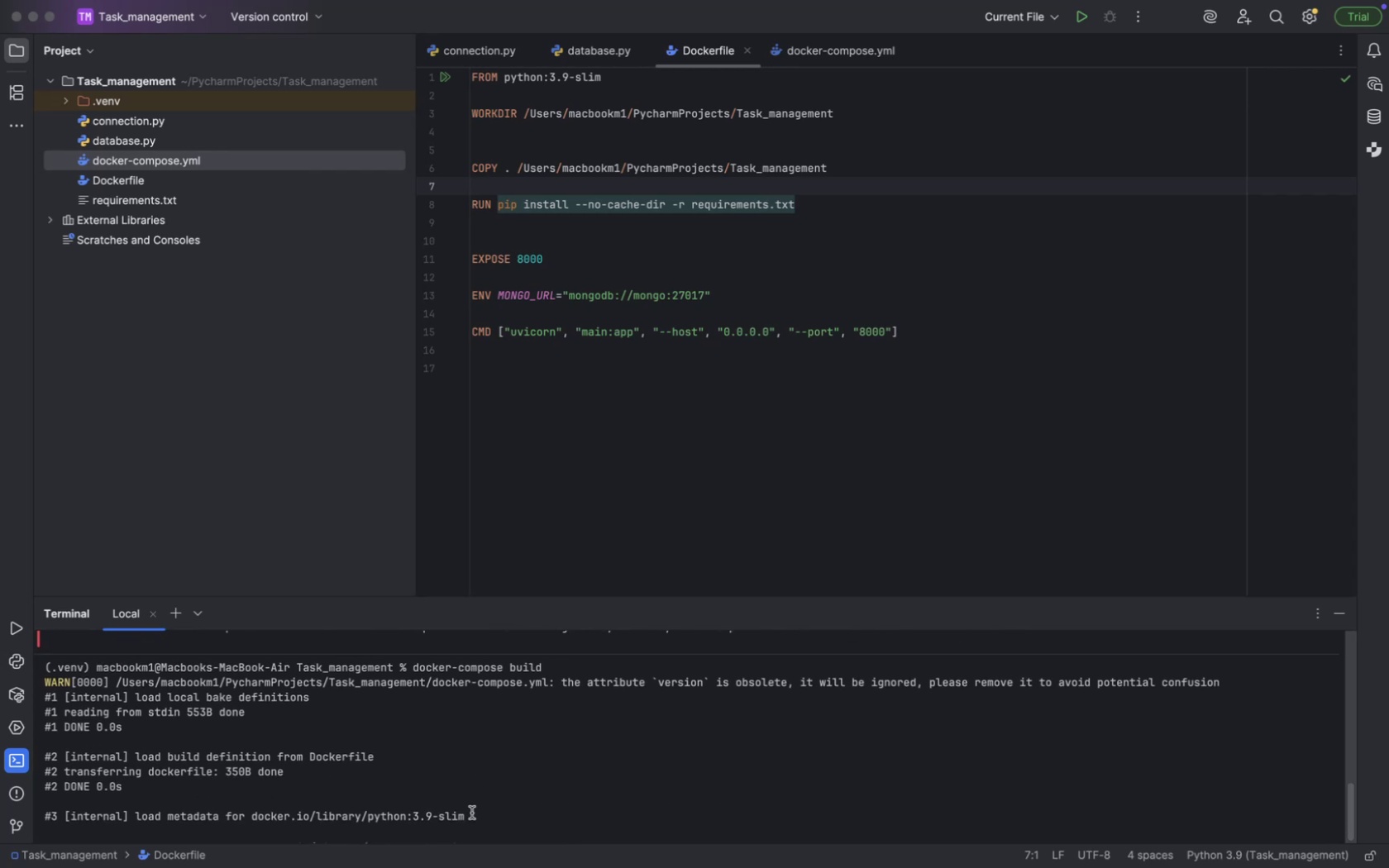 
left_click([471, 813])
 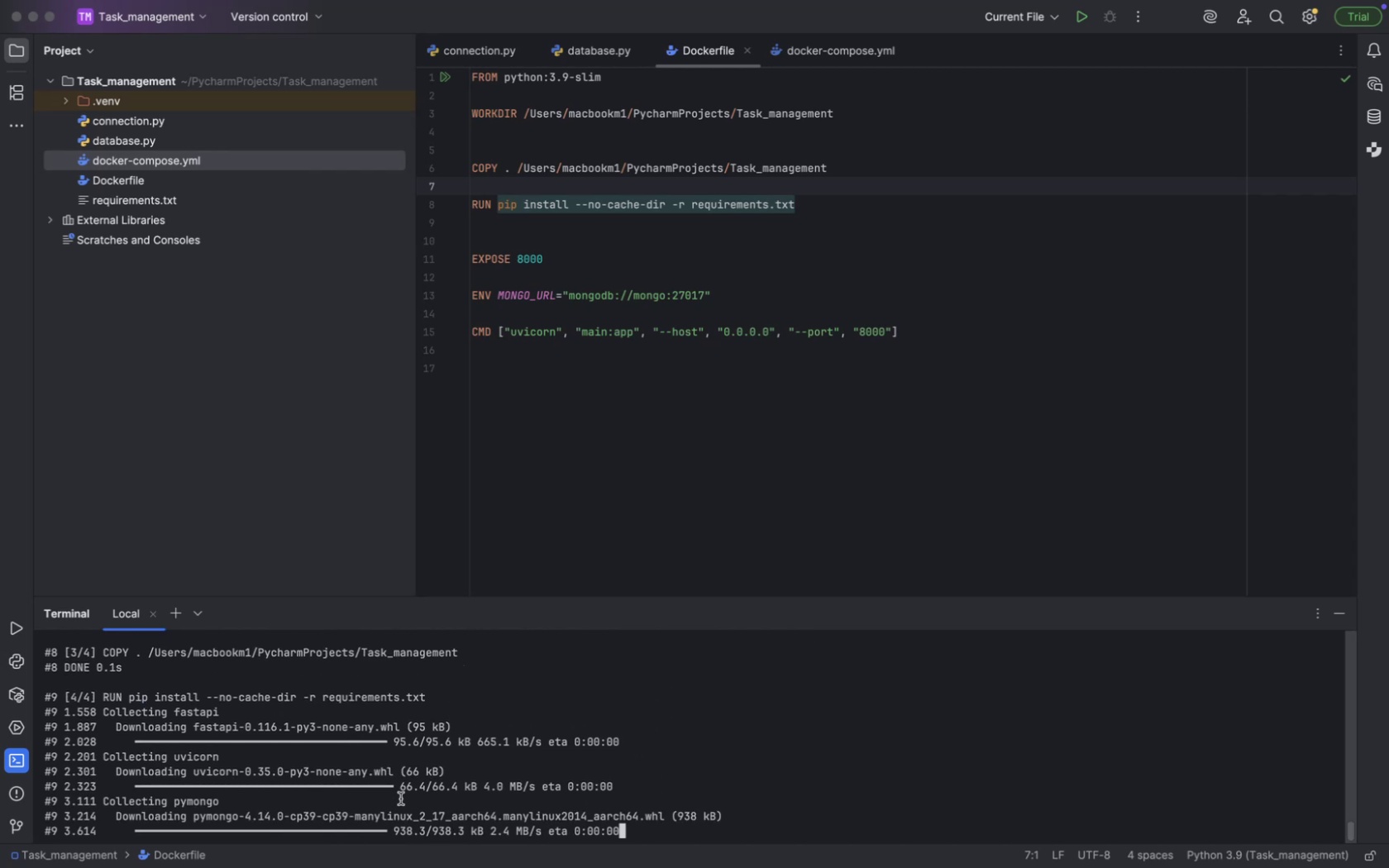 
wait(33.63)
 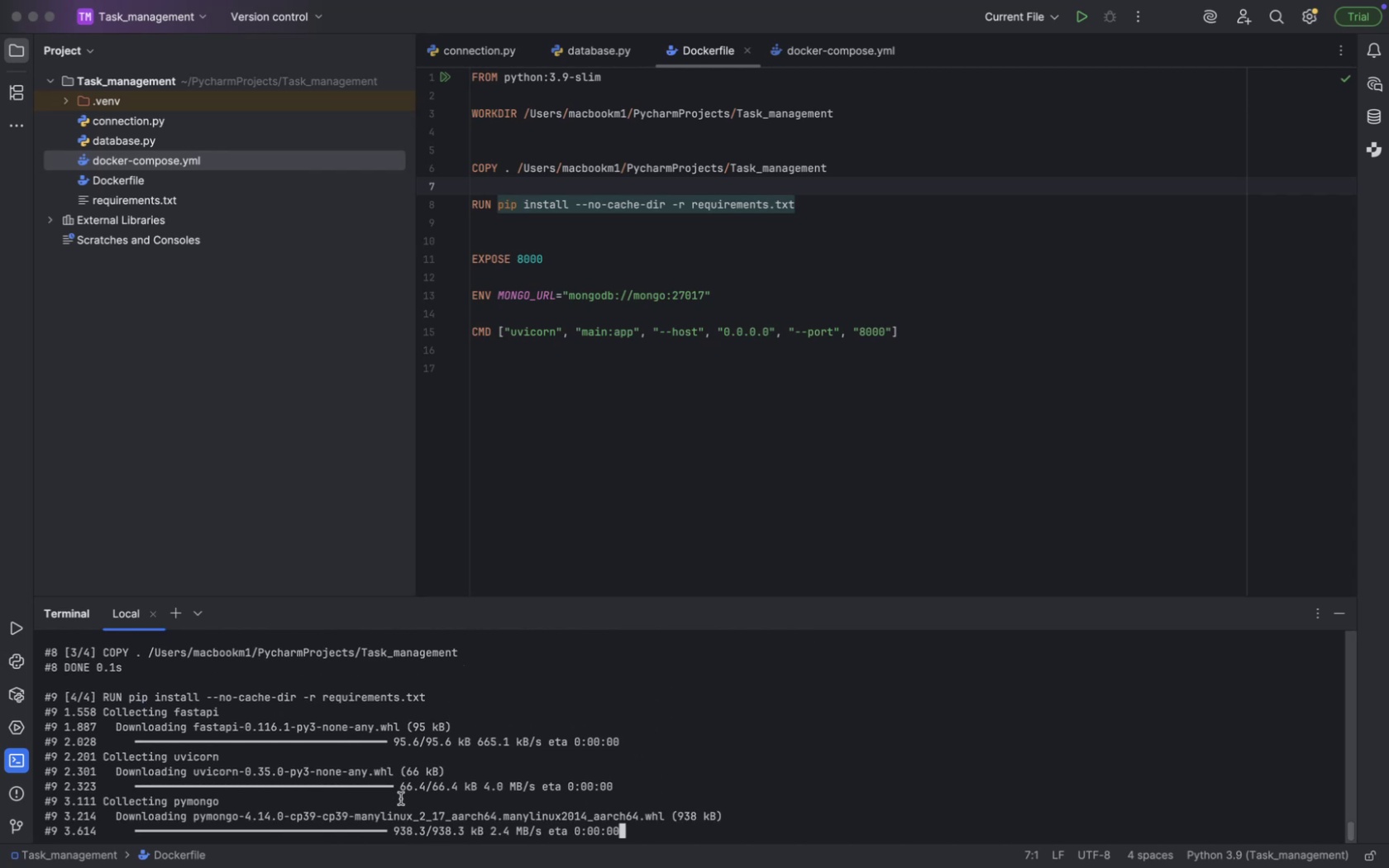 
left_click_drag(start_coordinate=[760, 598], to_coordinate=[771, 422])
 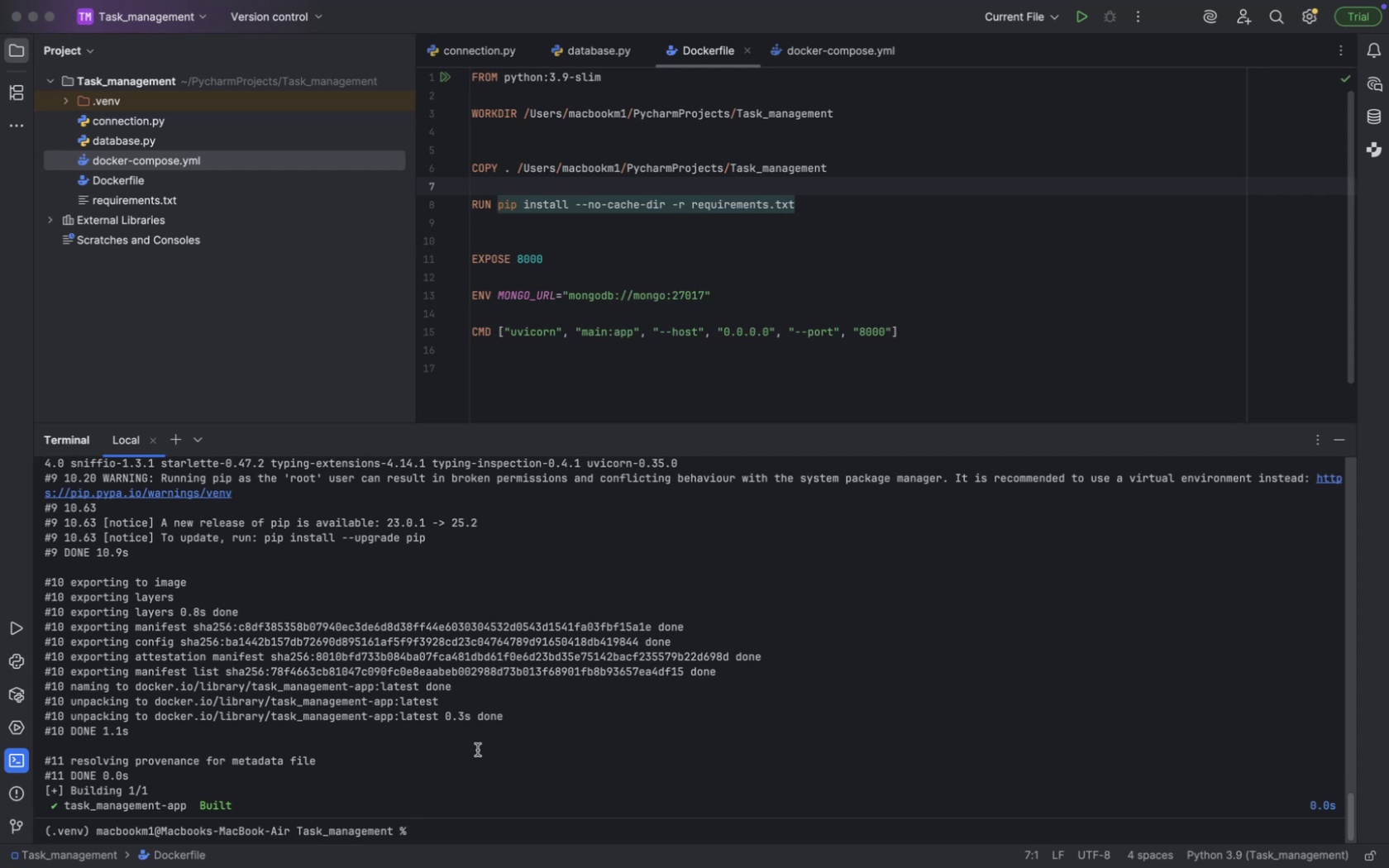 
wait(23.11)
 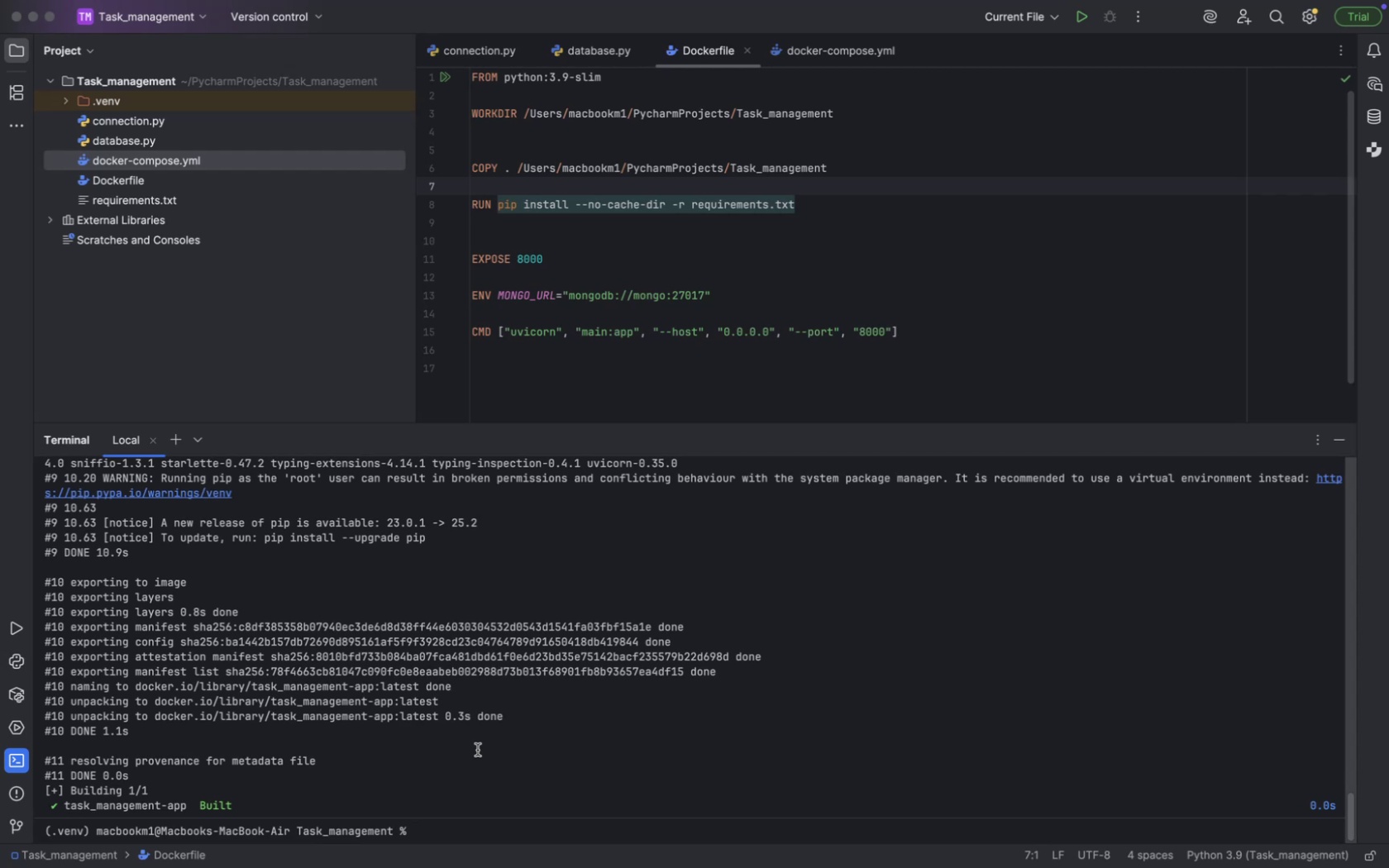 
type(docker-compi)
key(Backspace)
type(ose up)
 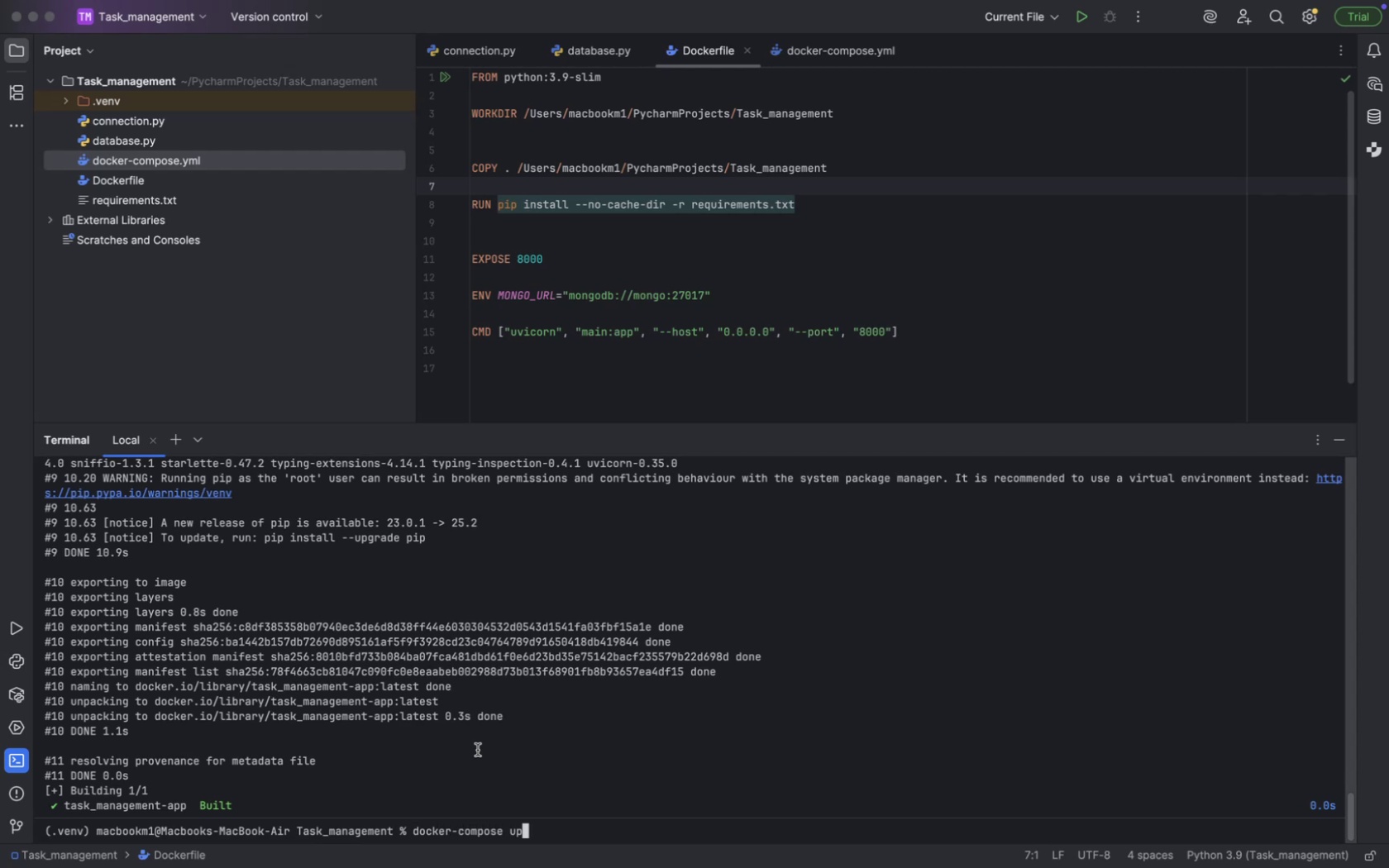 
key(Enter)
 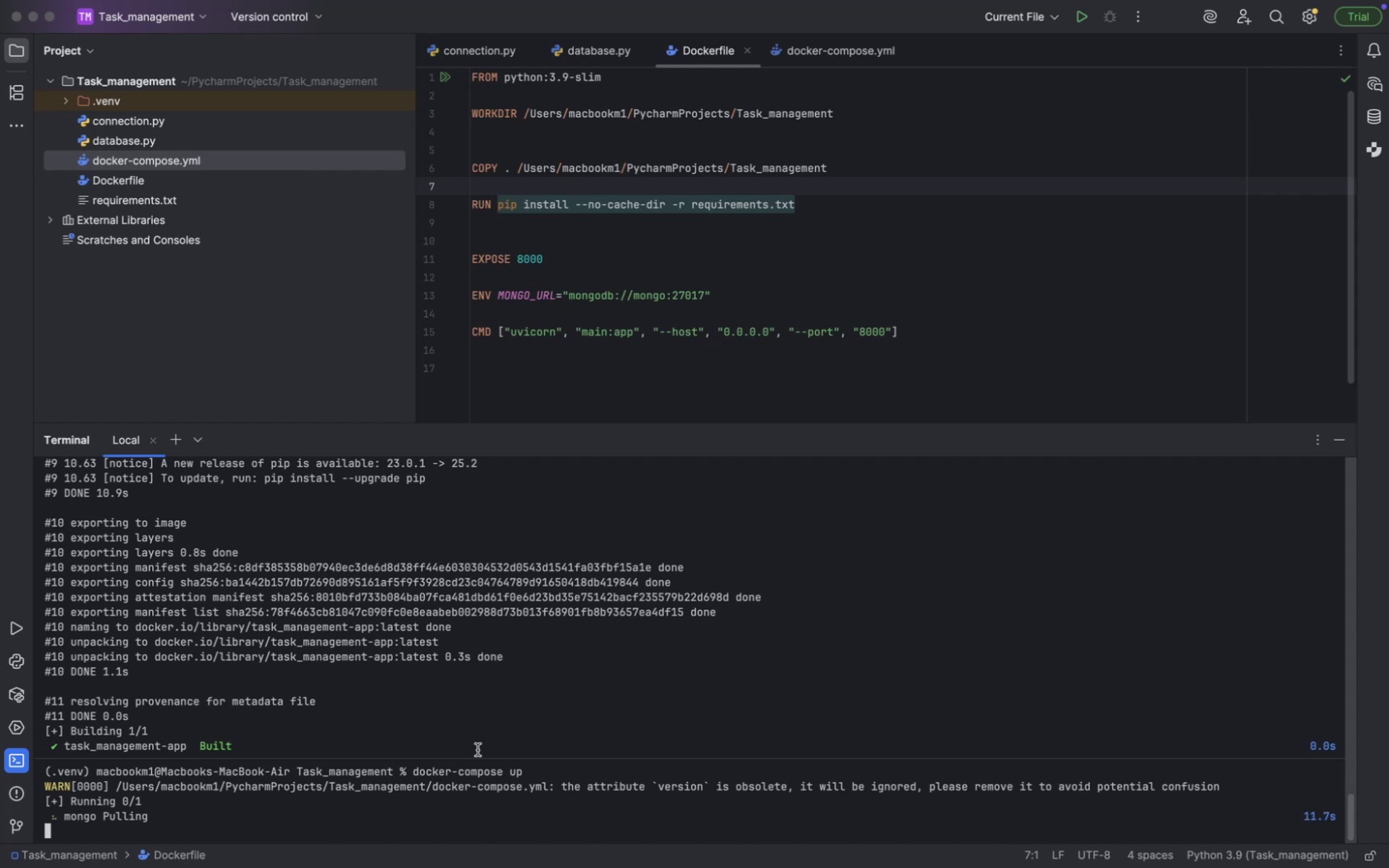 
wait(17.11)
 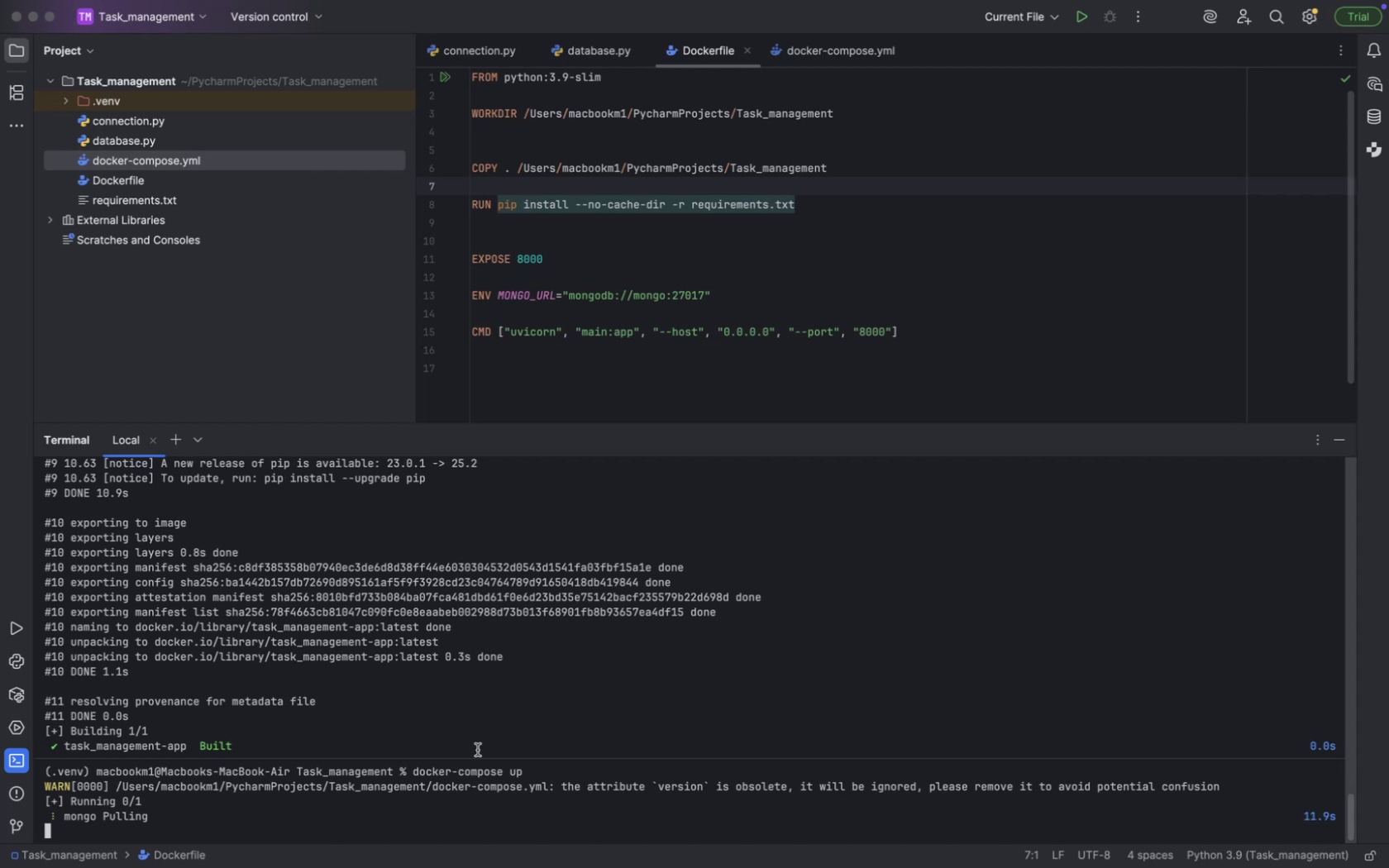 
key(Meta+Tab)
 